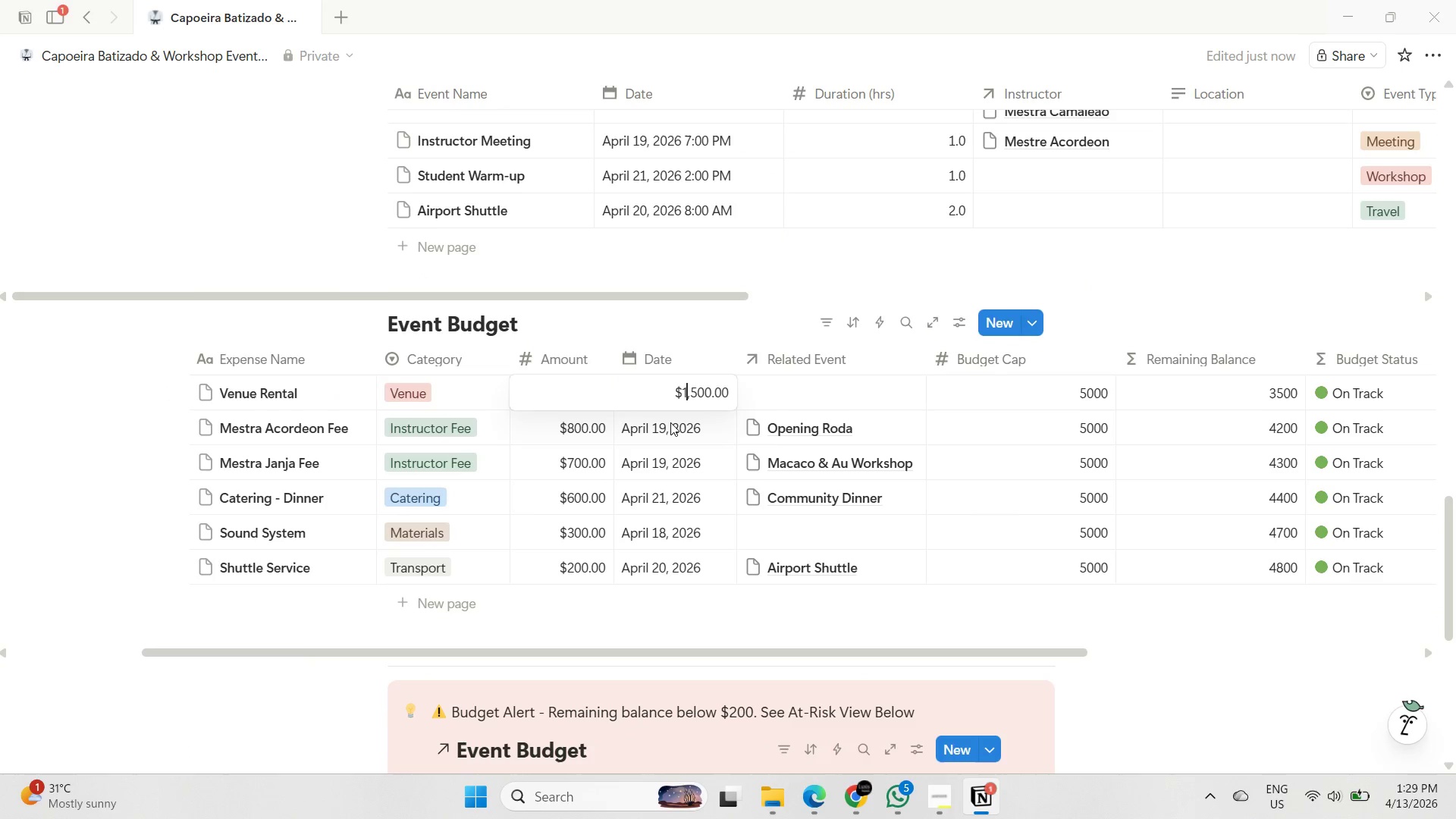 
key(Backspace)
 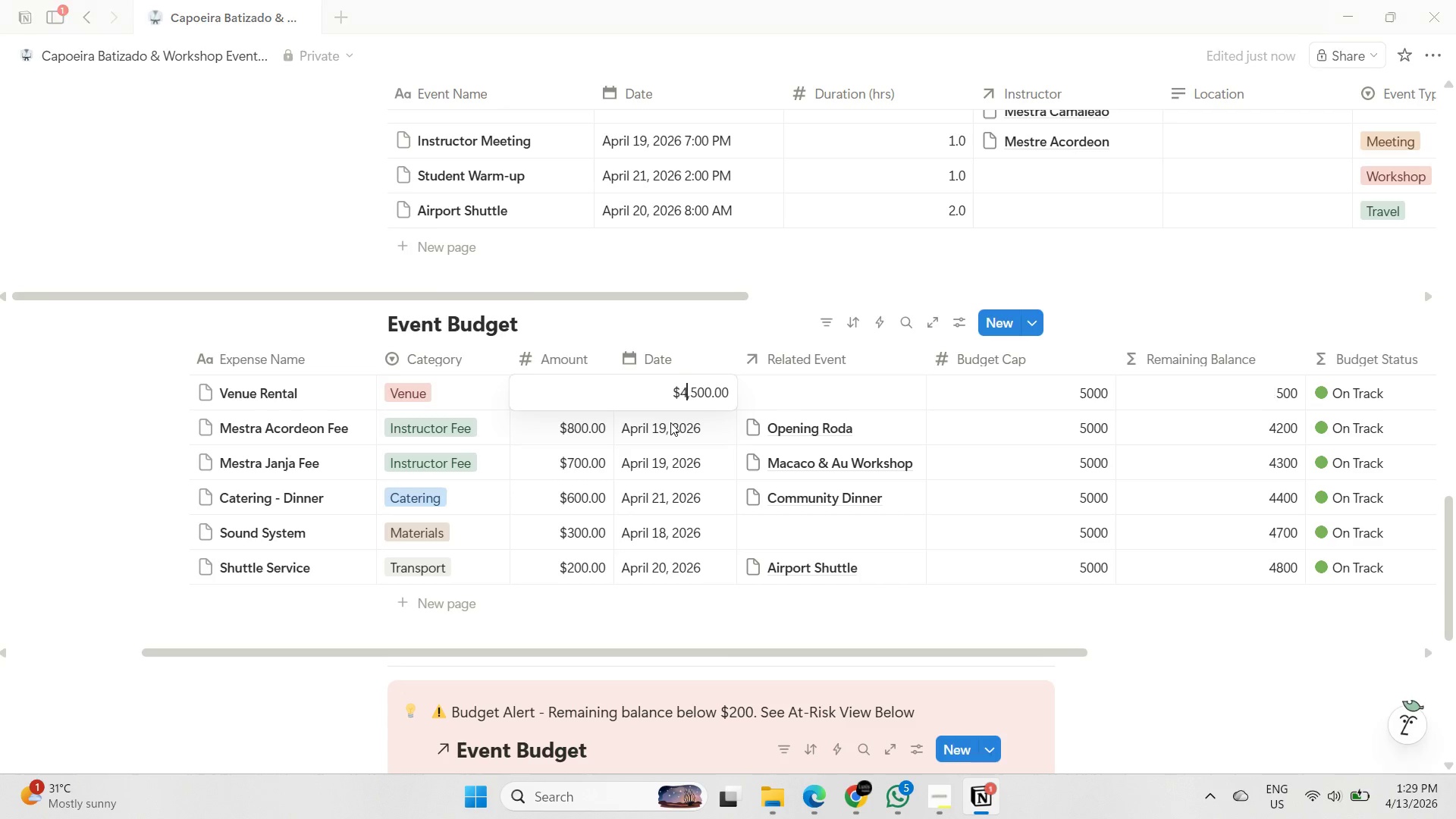 
key(4)
 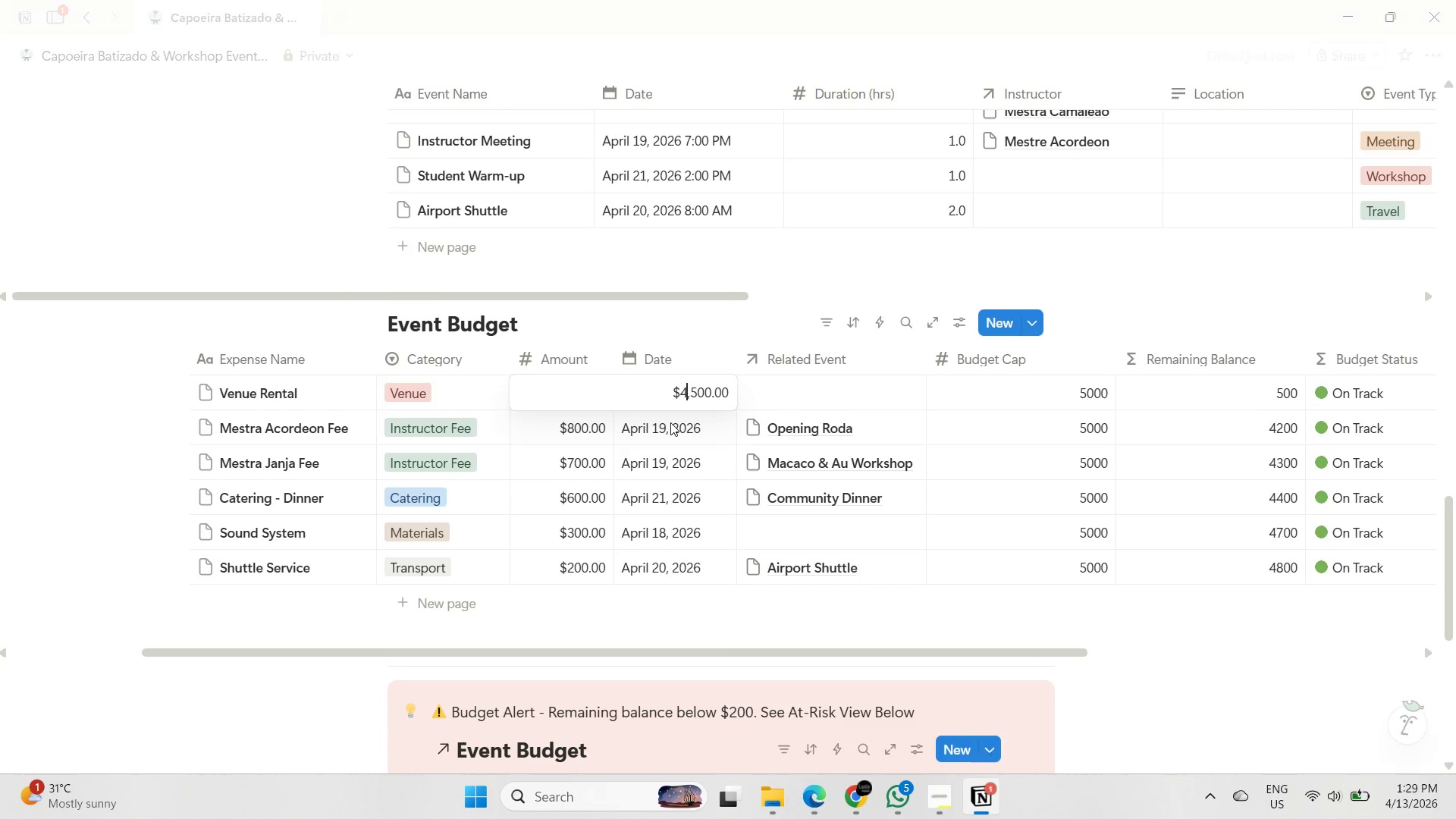 
key(ArrowRight)
 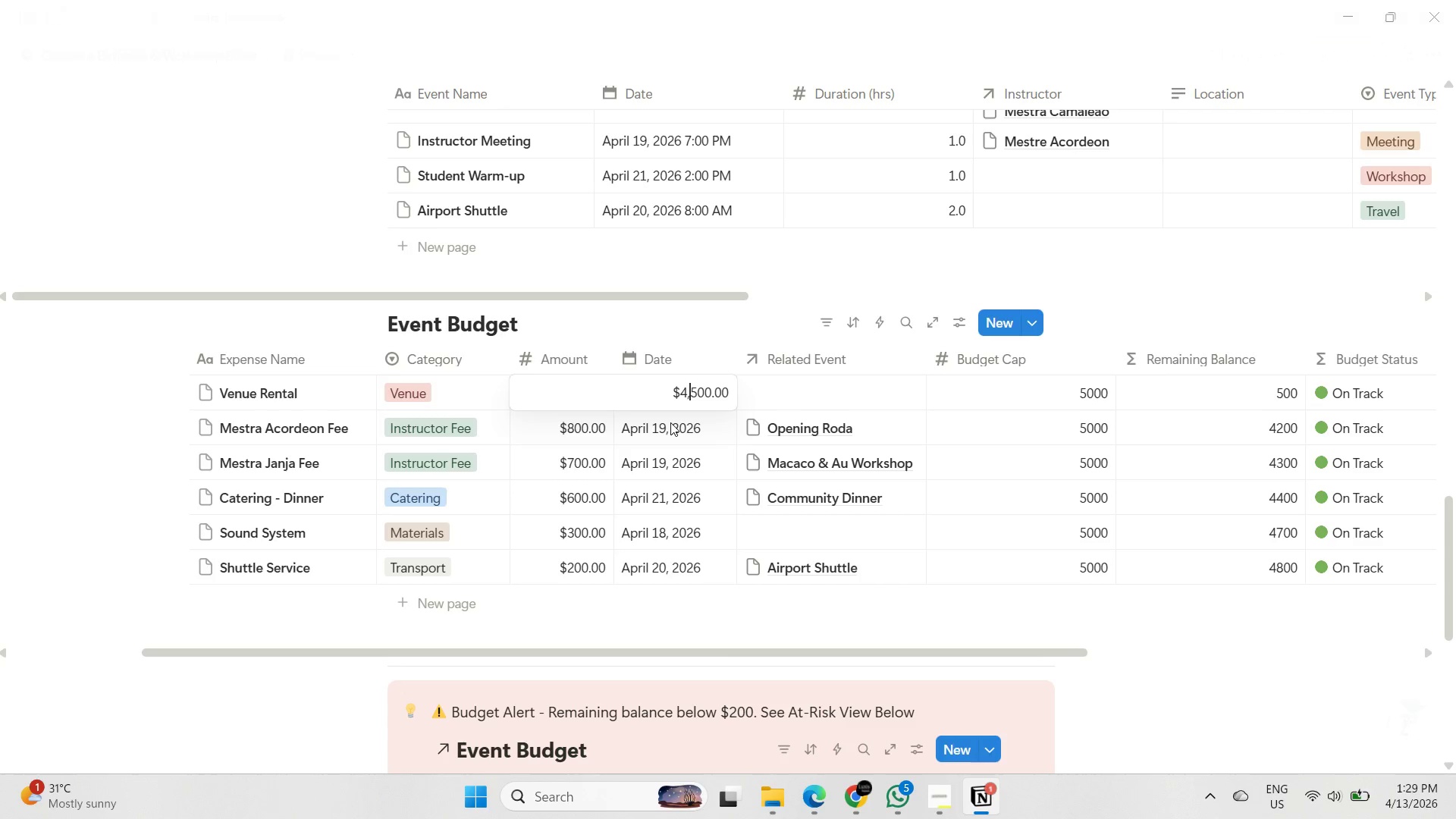 
key(ArrowRight)
 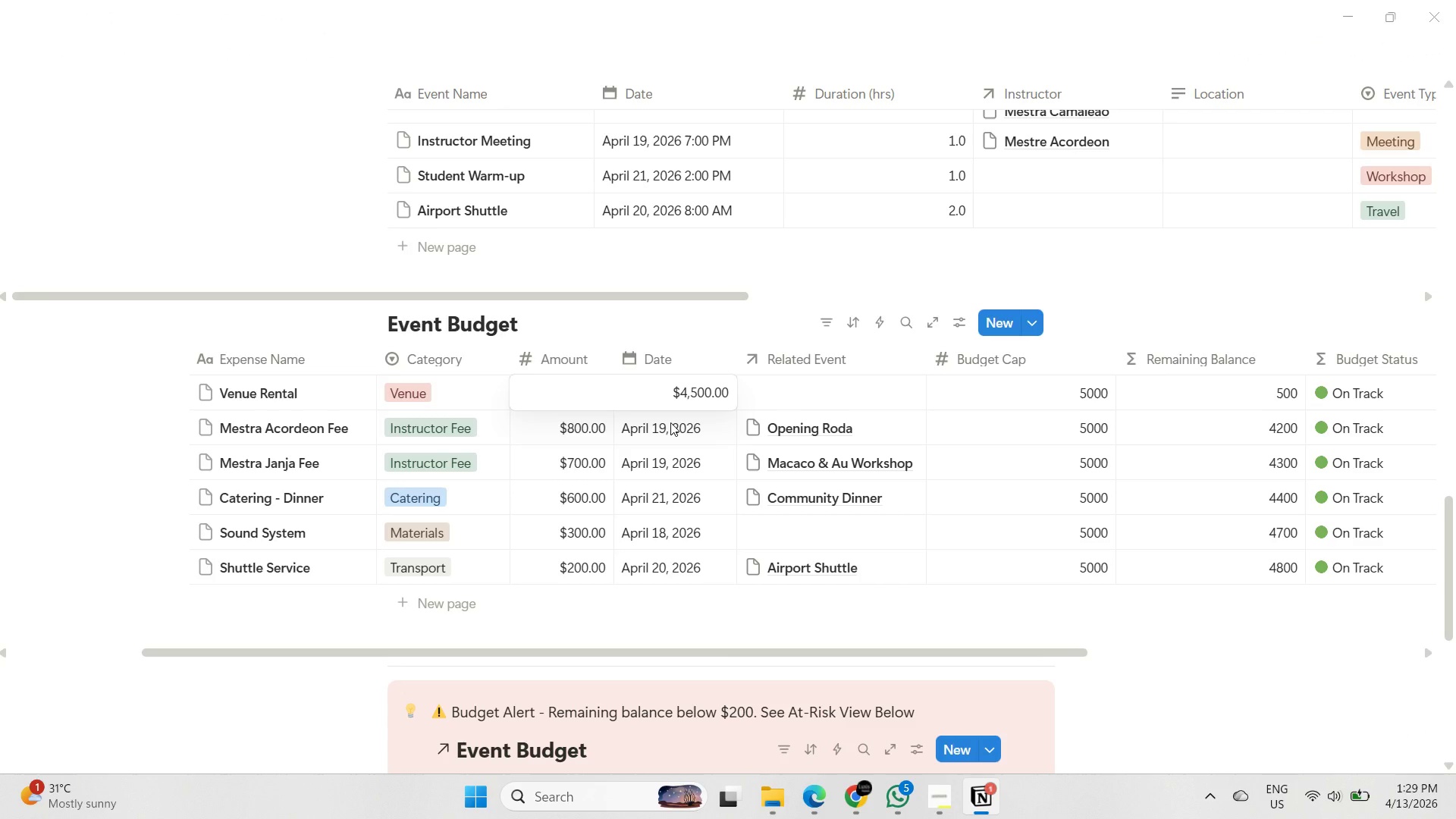 
key(Backspace)
 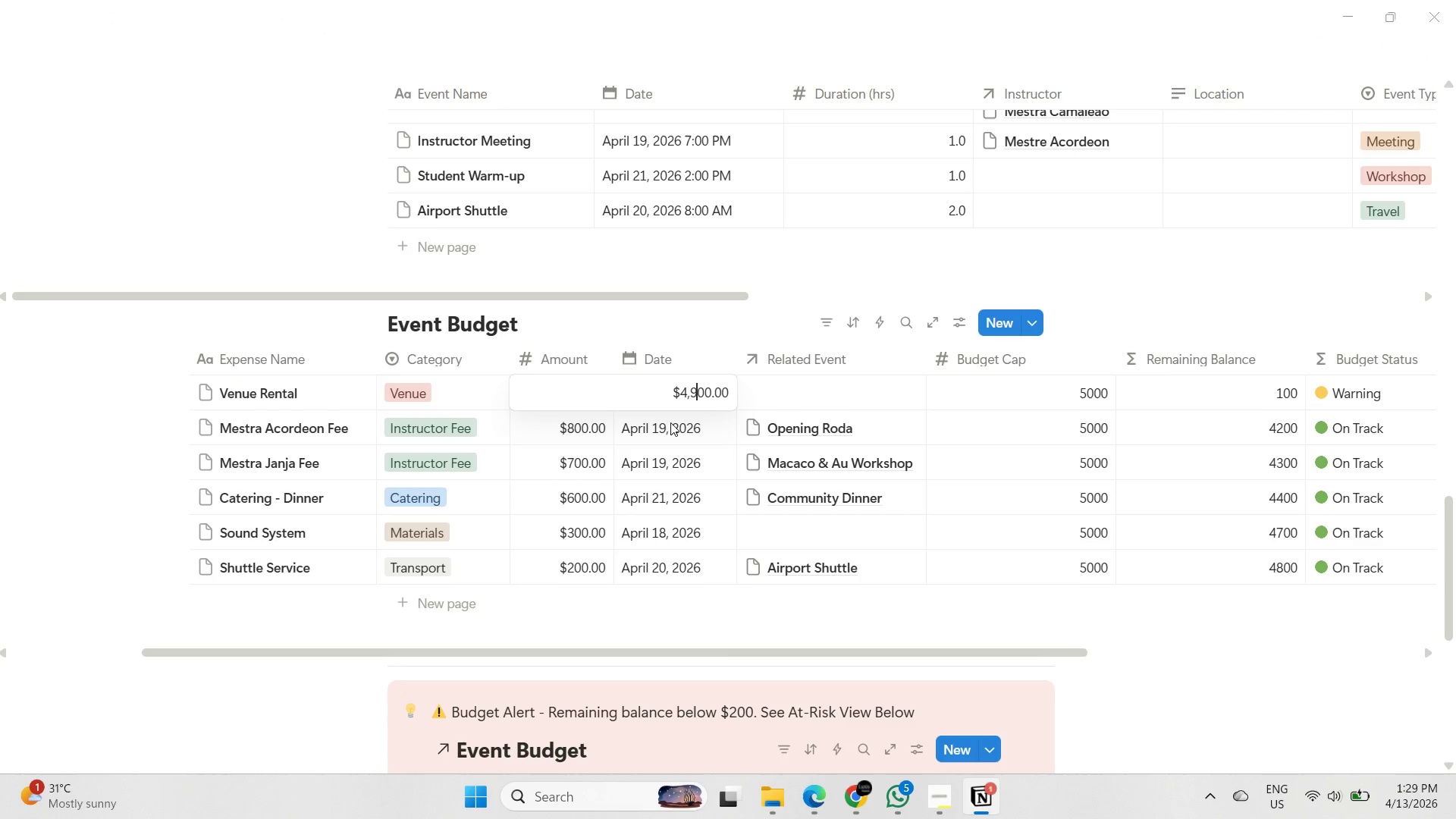 
key(9)
 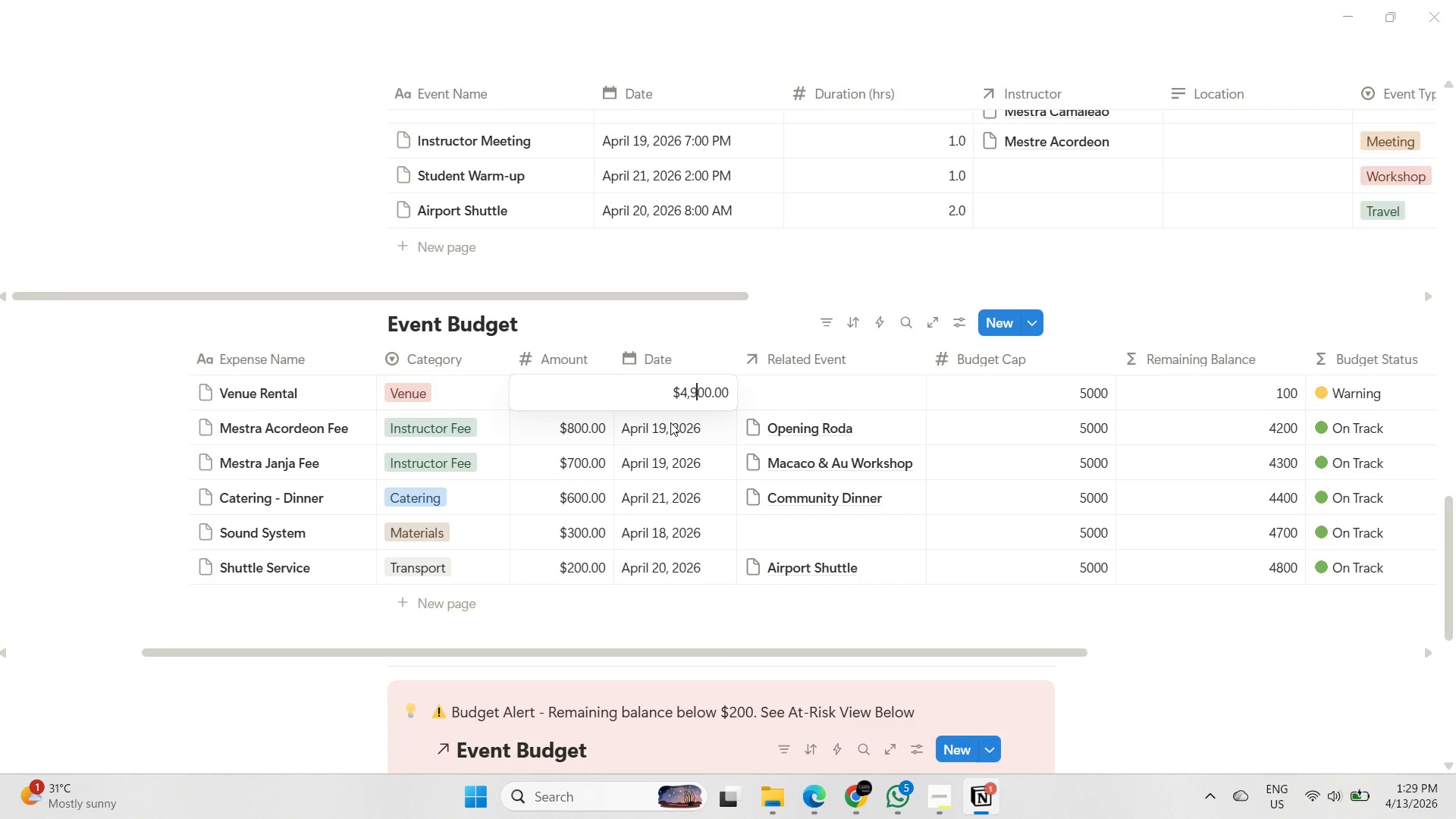 
key(Enter)
 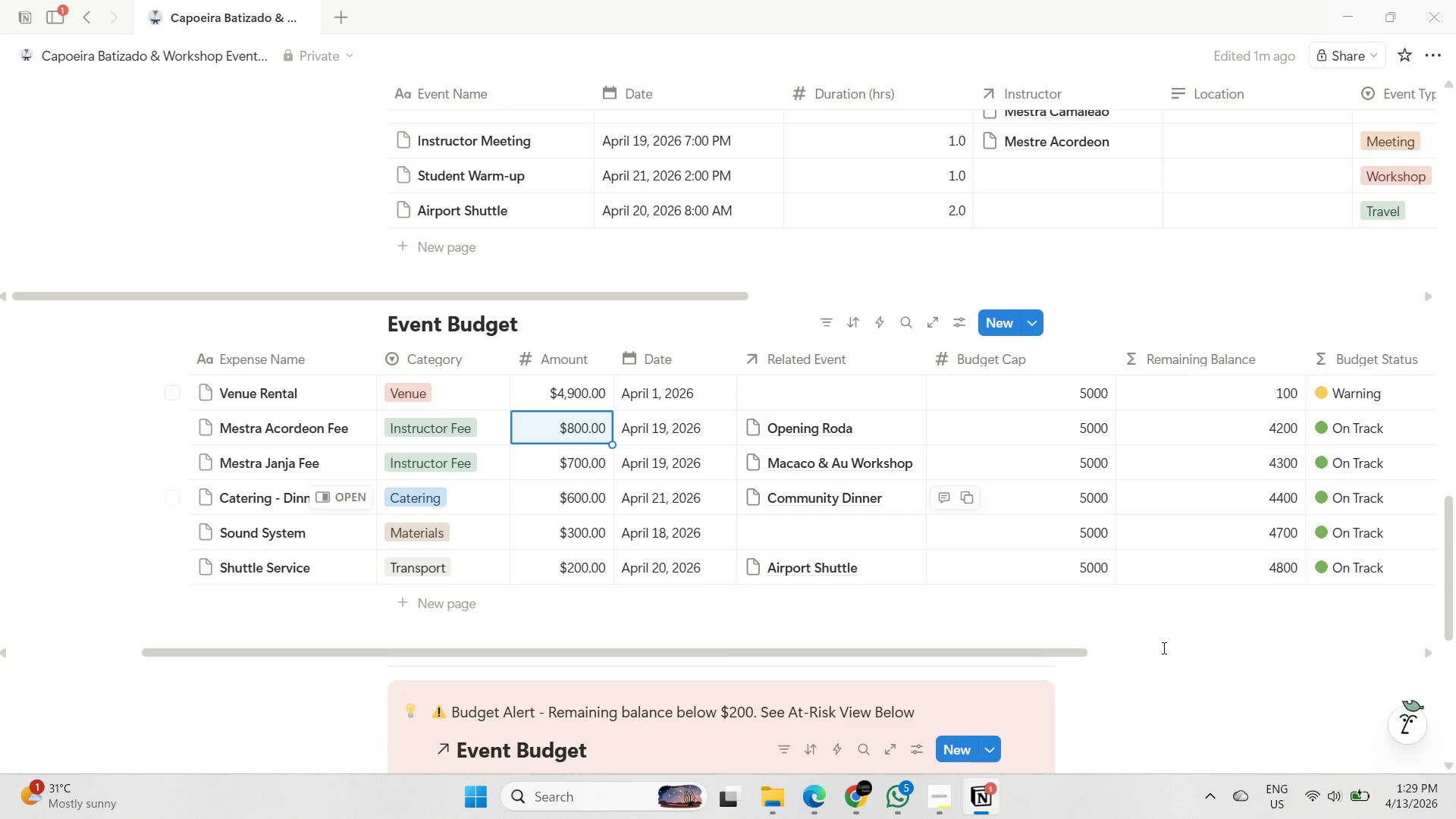 
left_click([1178, 676])
 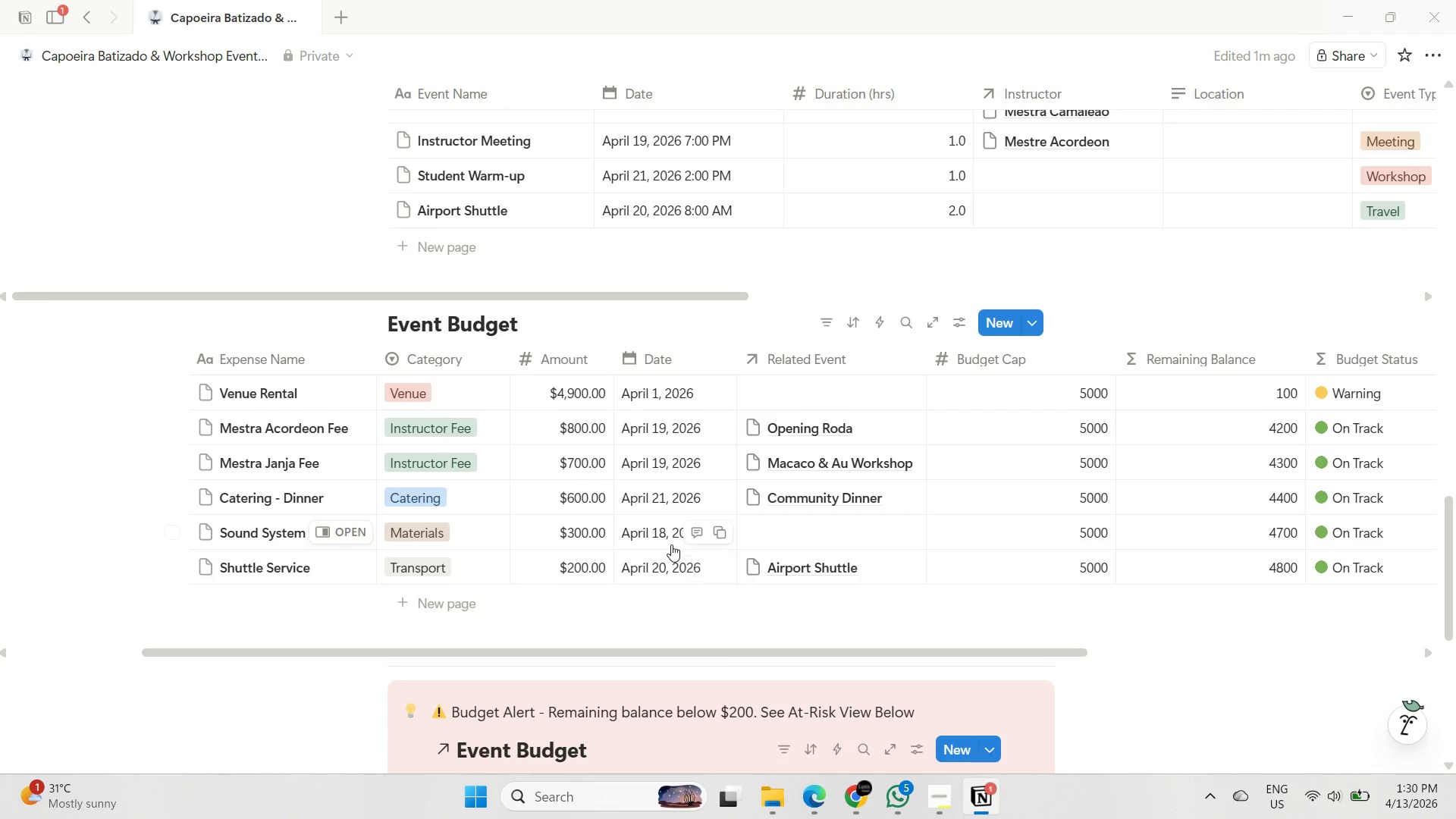 
scroll: coordinate [603, 519], scroll_direction: down, amount: 4.0
 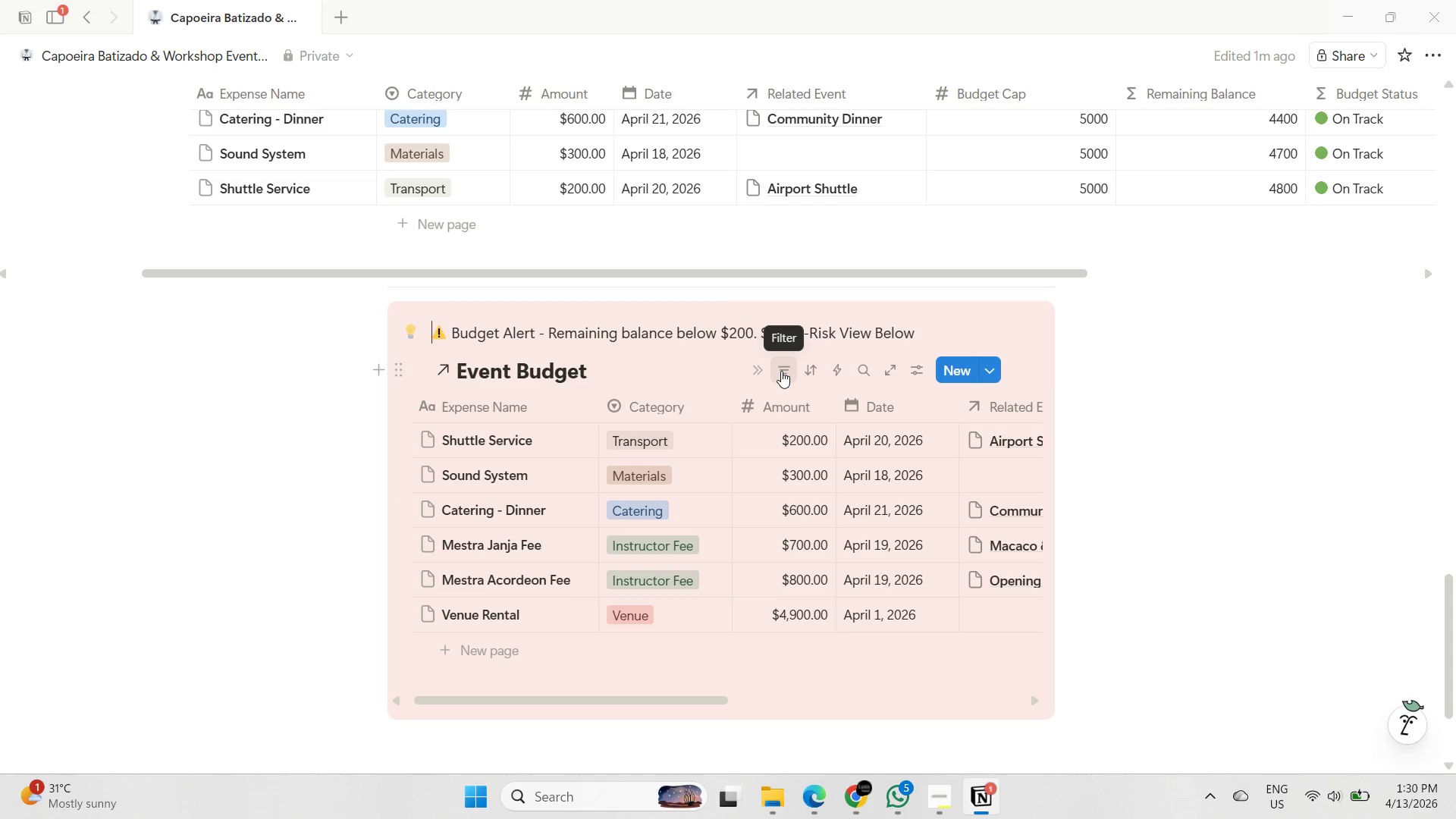 
left_click([754, 377])
 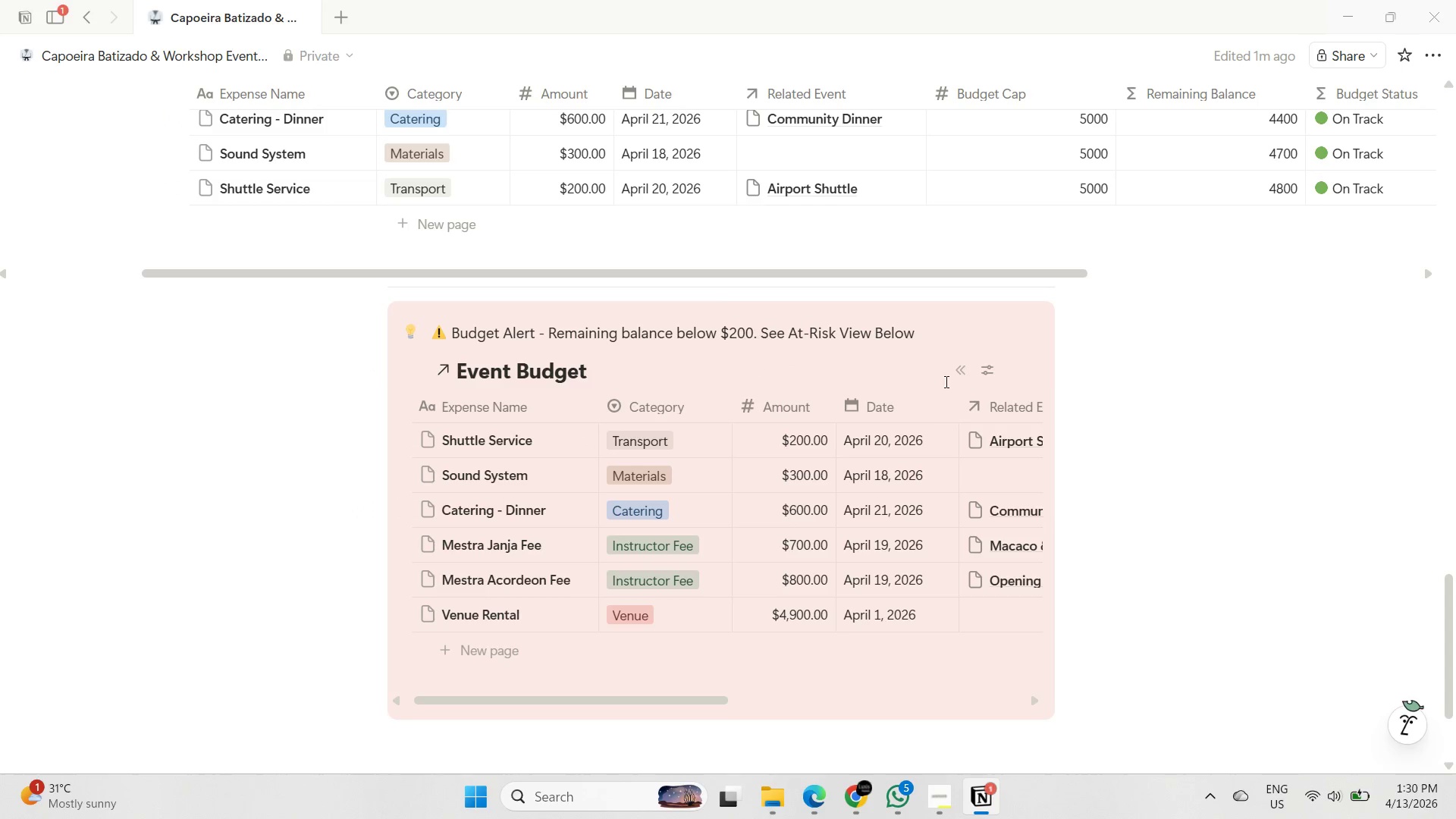 
left_click([968, 381])
 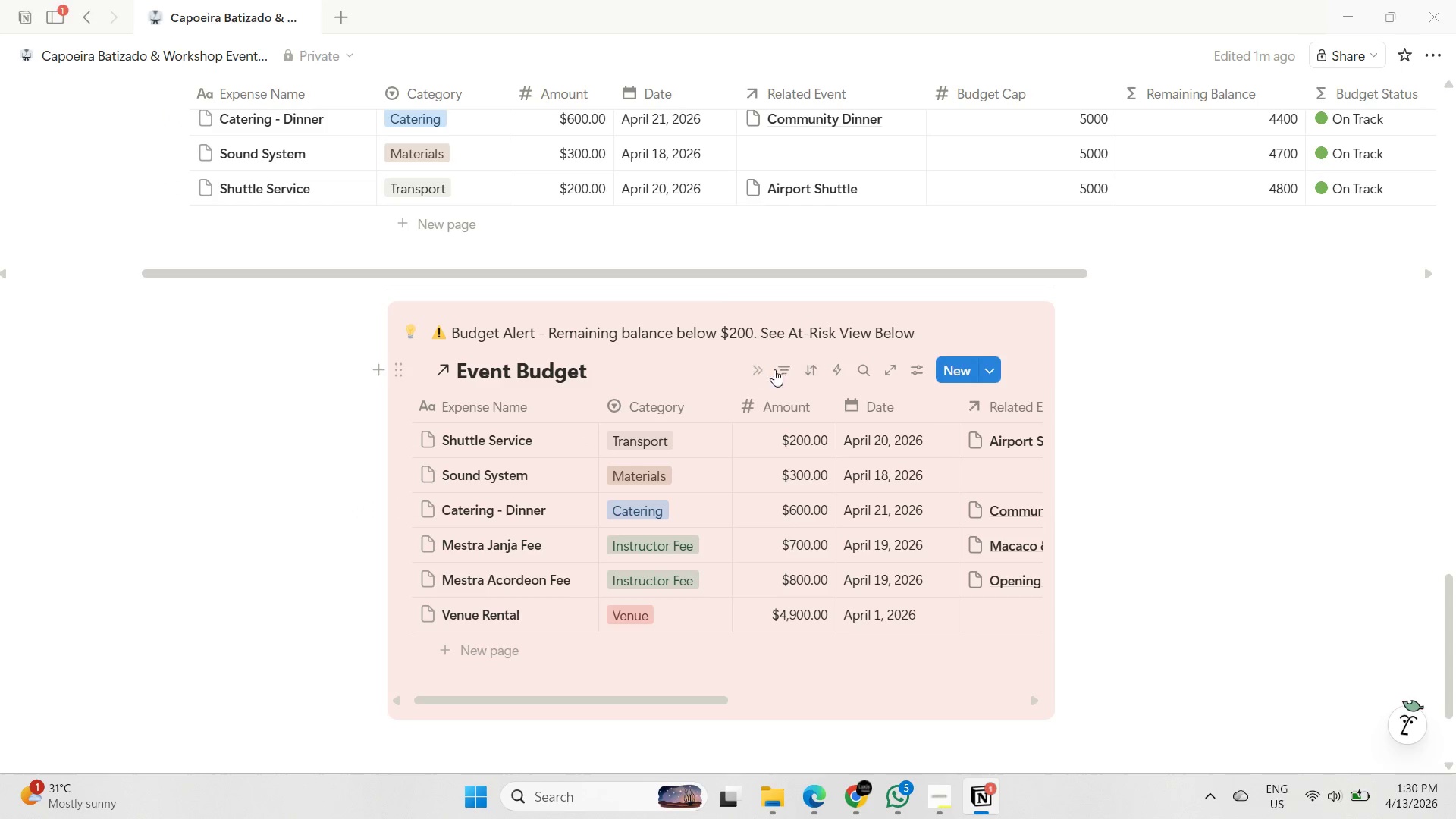 
left_click([796, 369])
 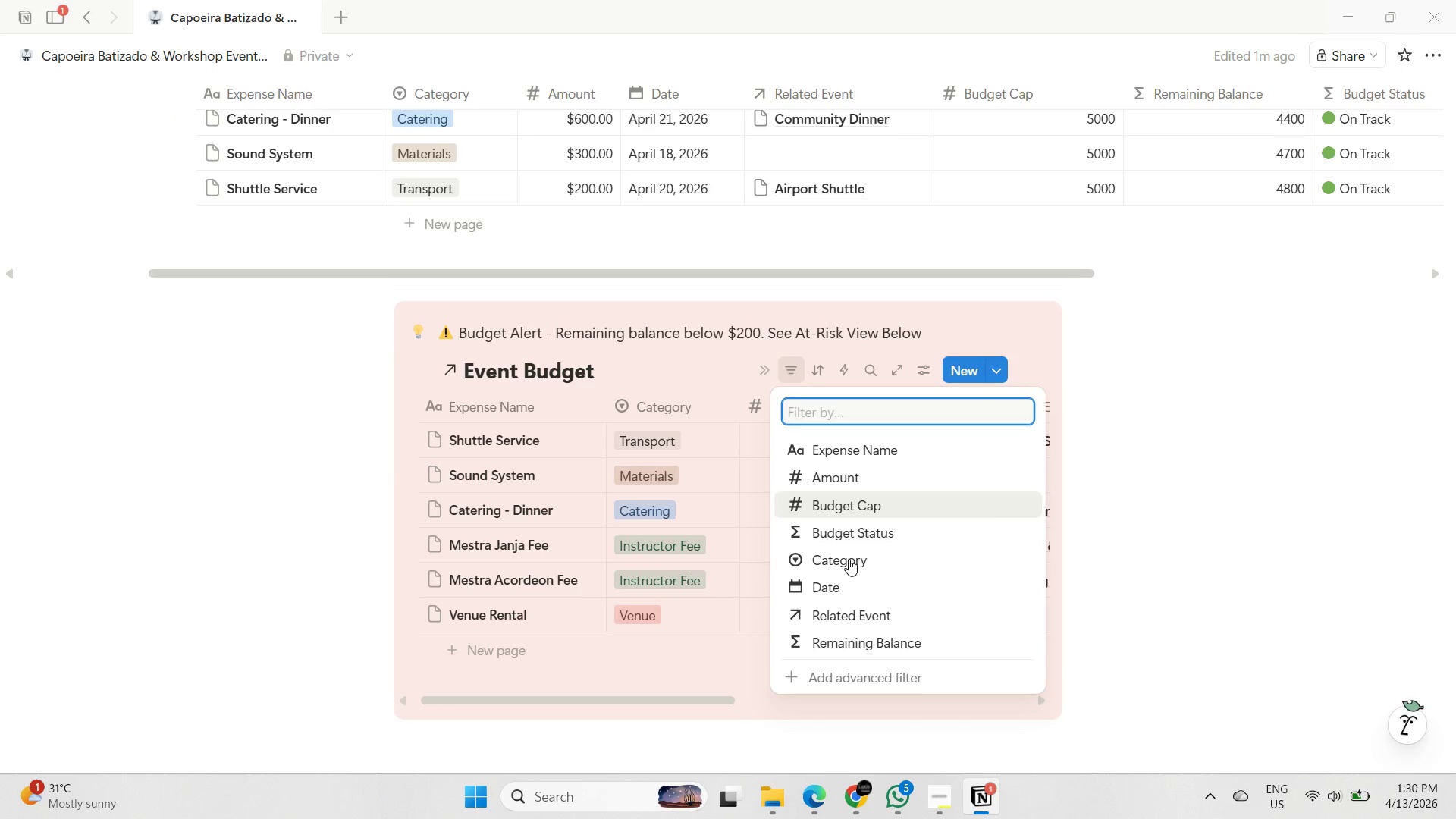 
left_click([858, 530])
 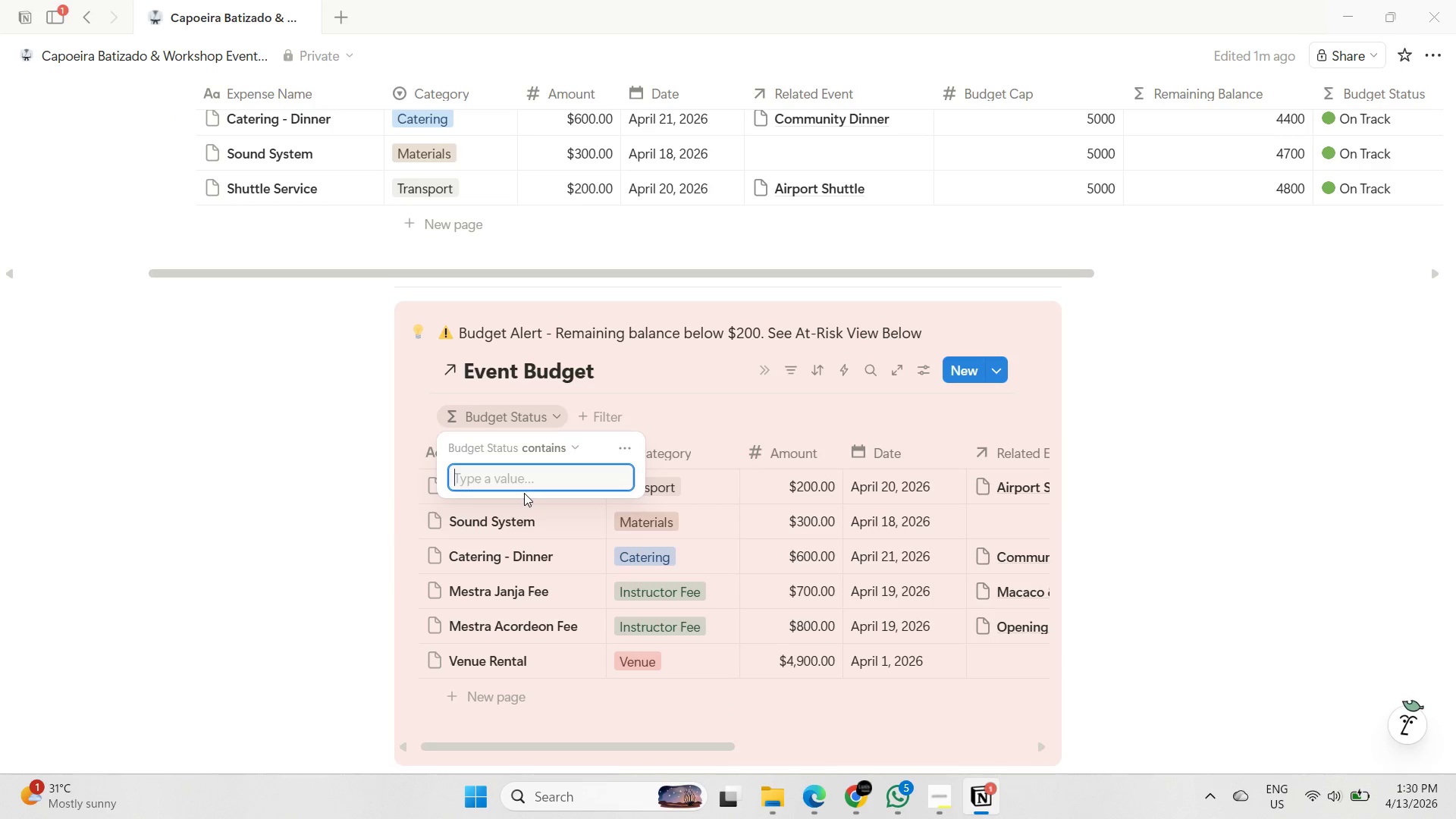 
left_click([526, 482])
 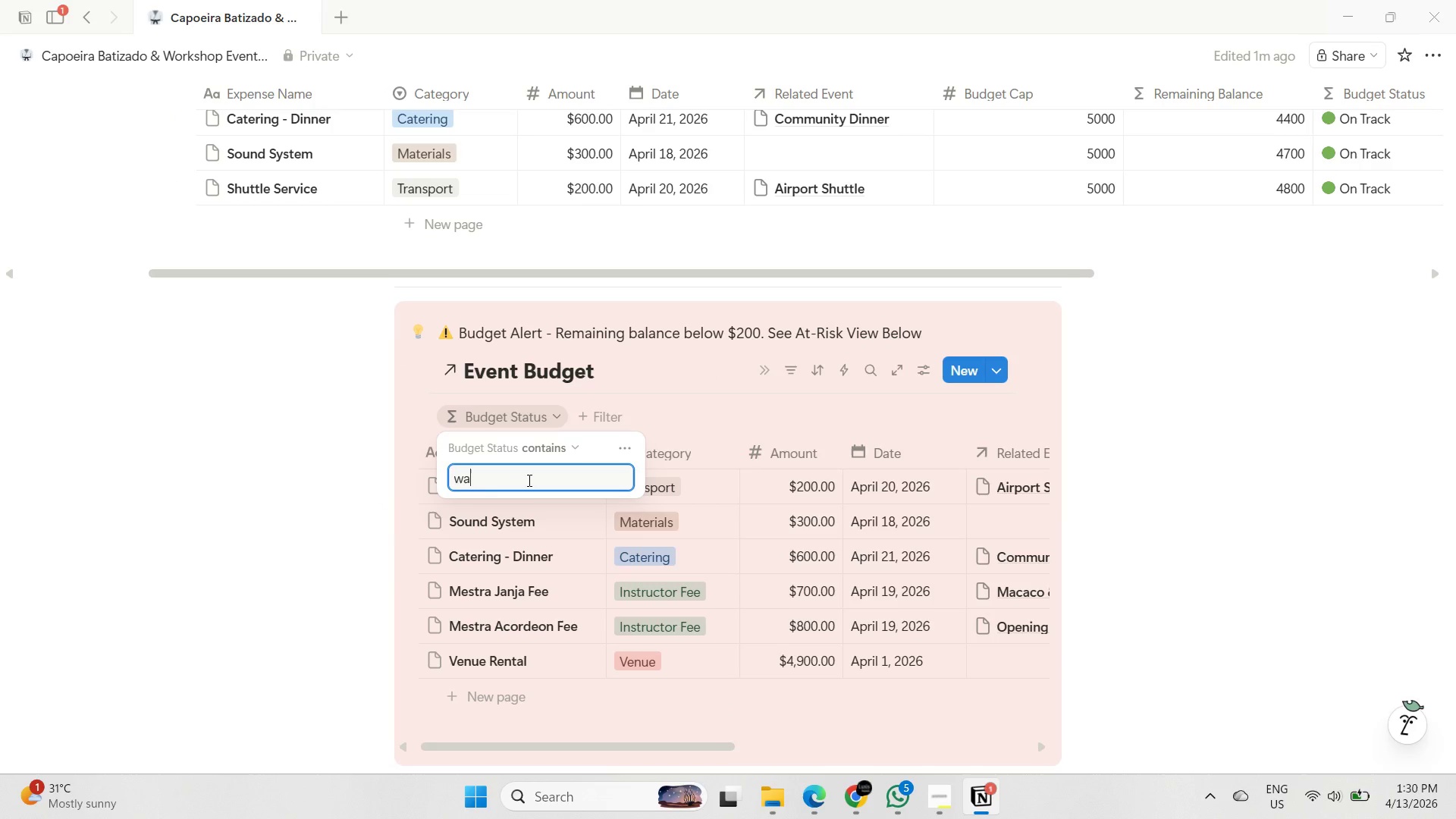 
type(warning)
 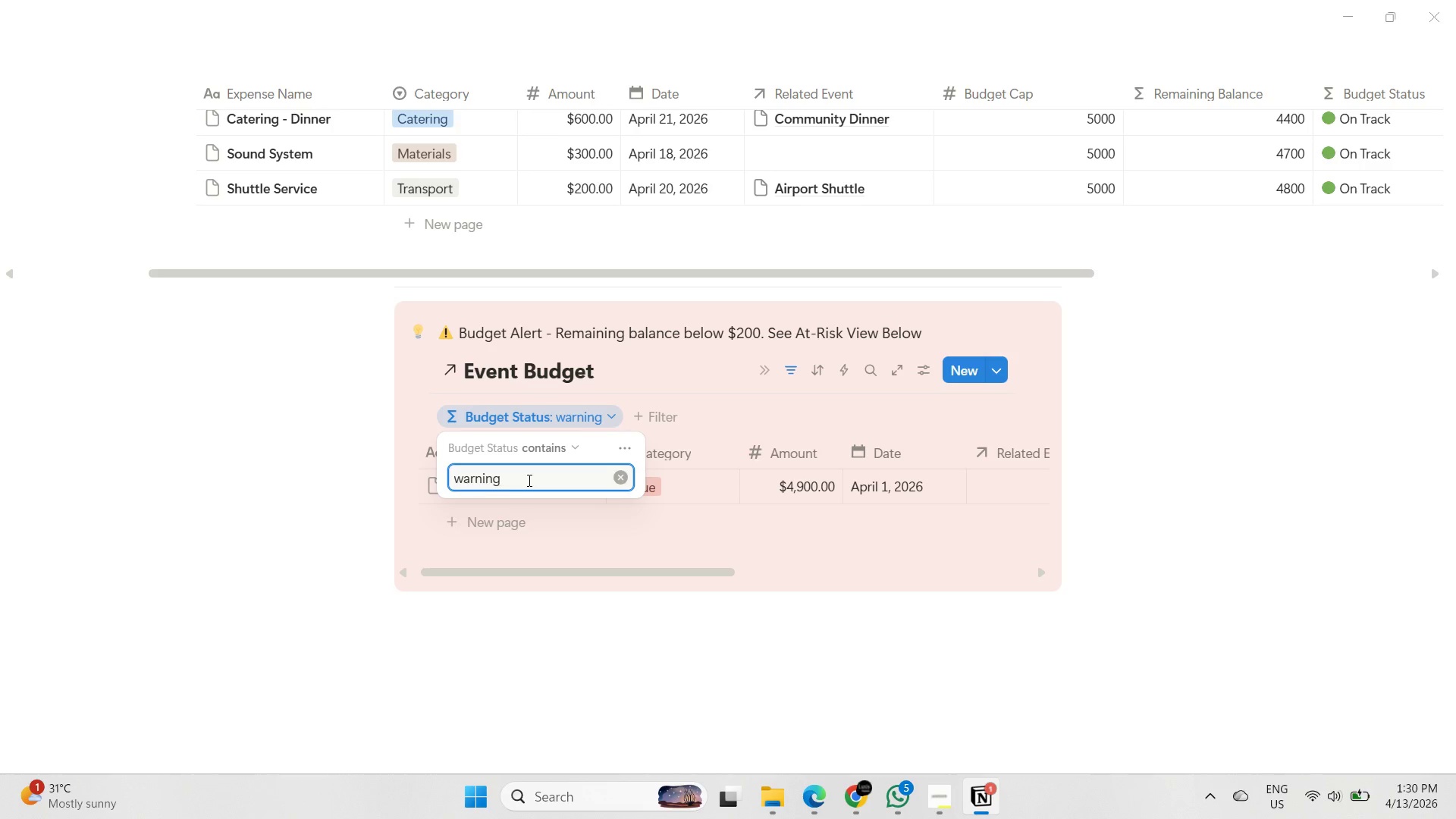 
key(Enter)
 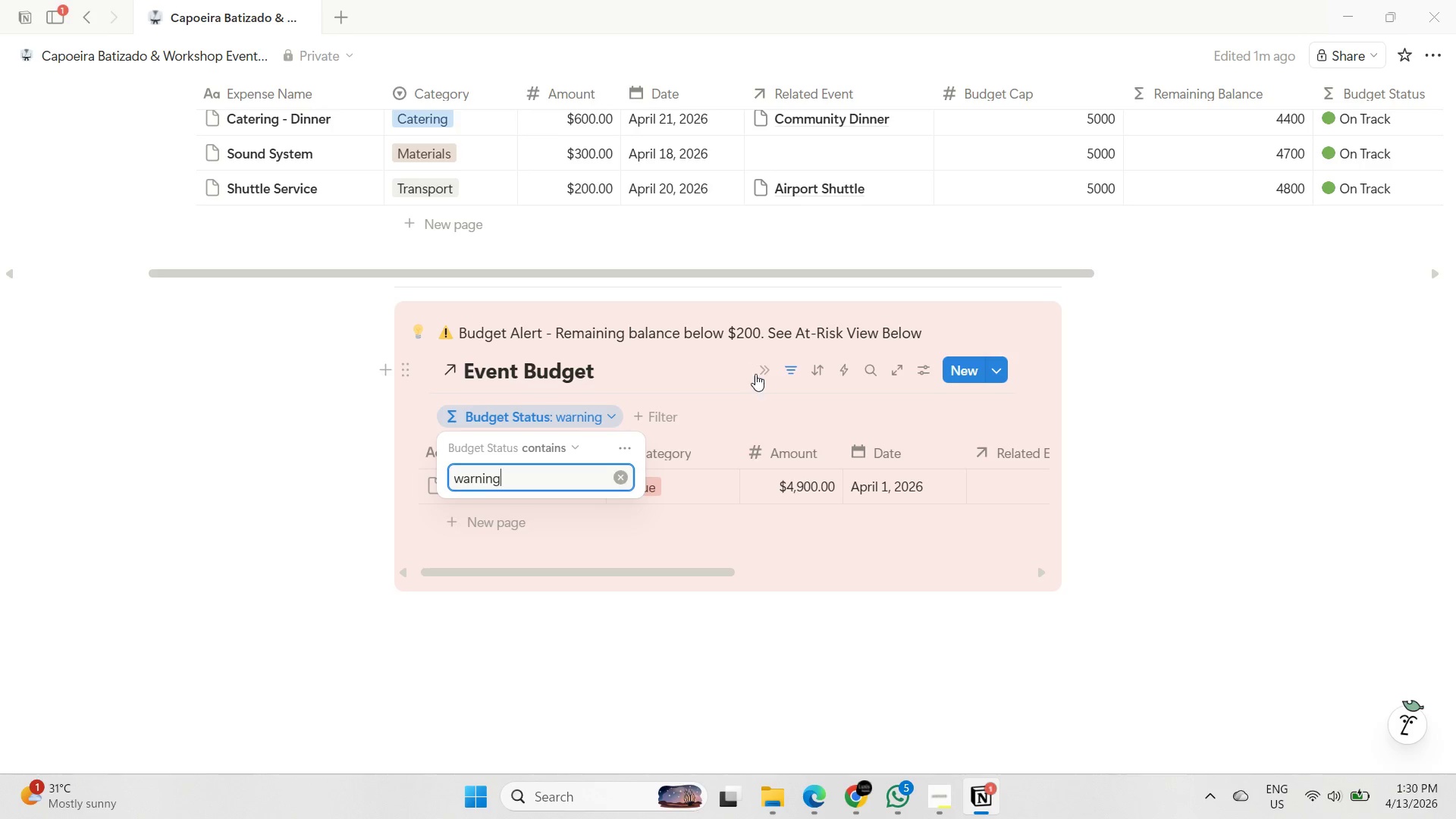 
left_click([761, 369])
 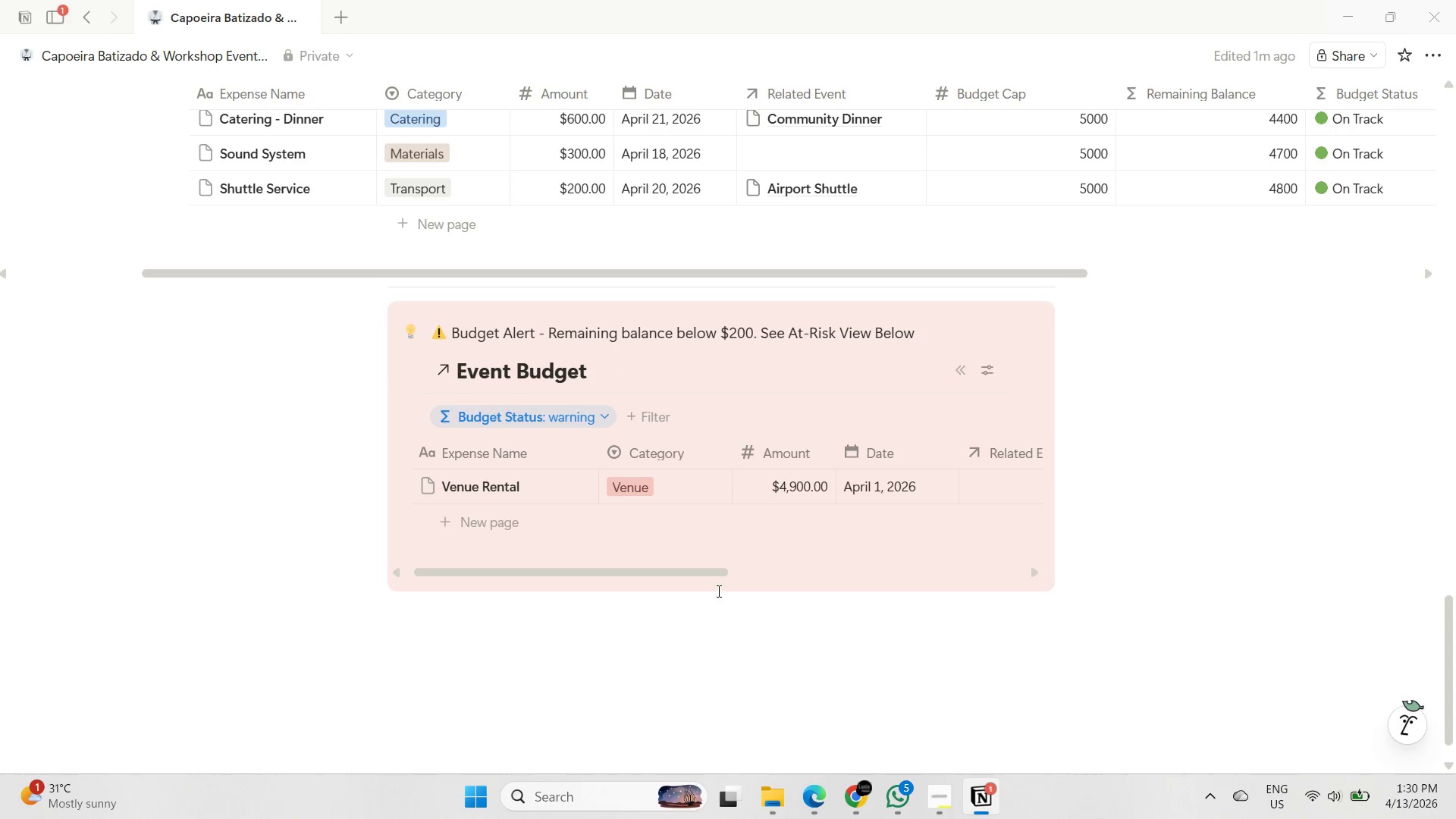 
left_click_drag(start_coordinate=[707, 573], to_coordinate=[863, 573])
 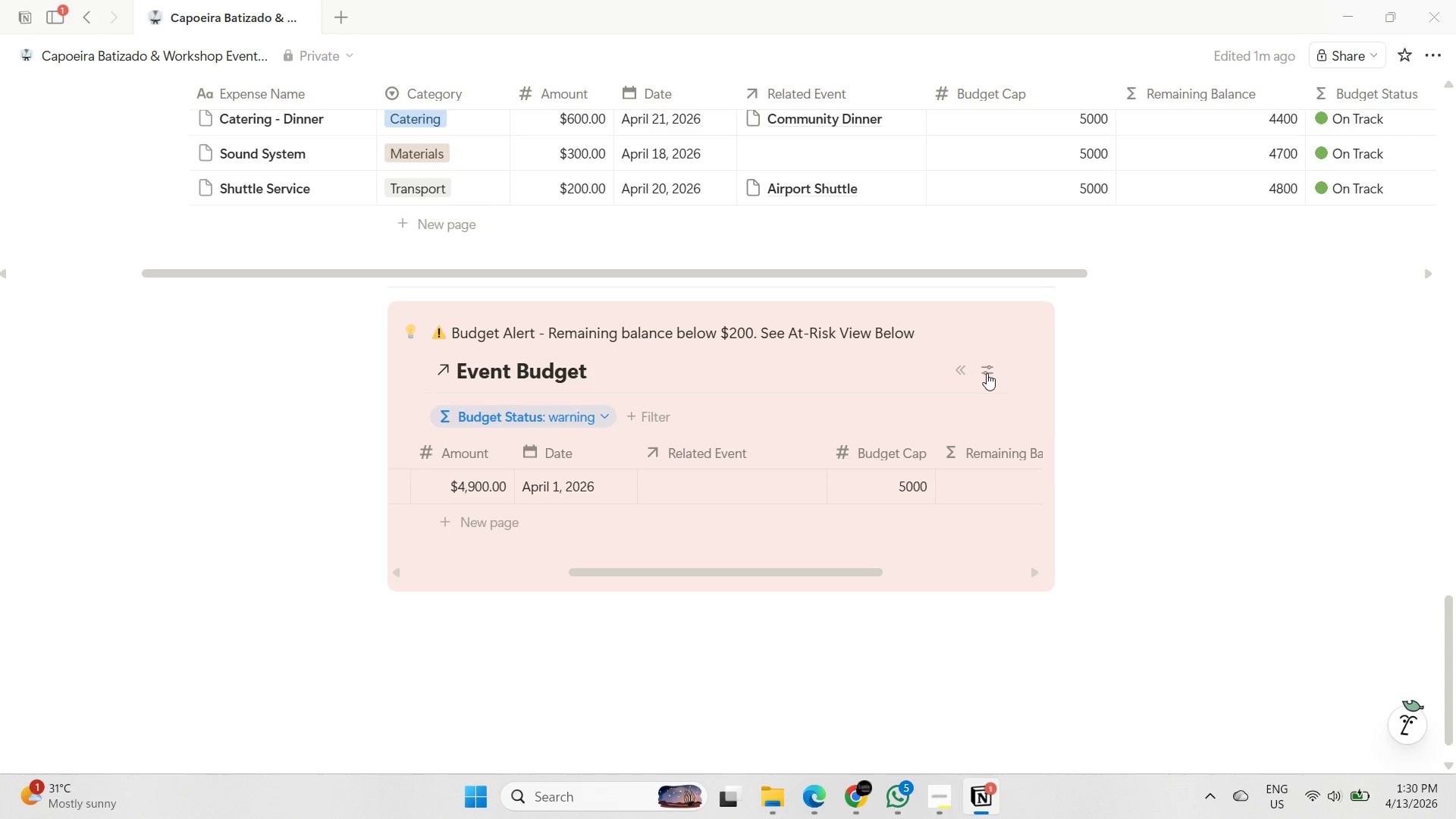 
left_click([987, 372])
 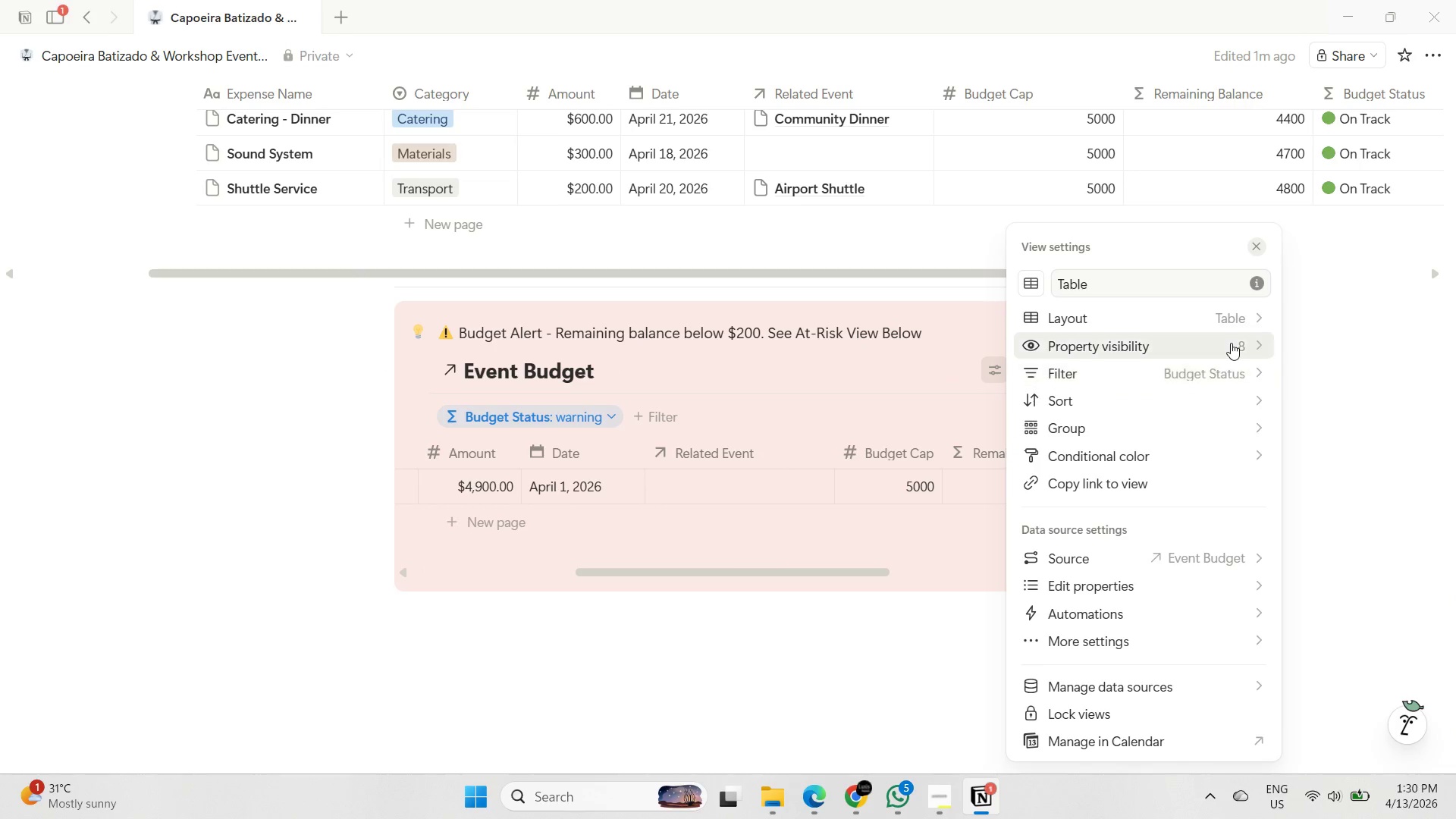 
left_click([1231, 343])
 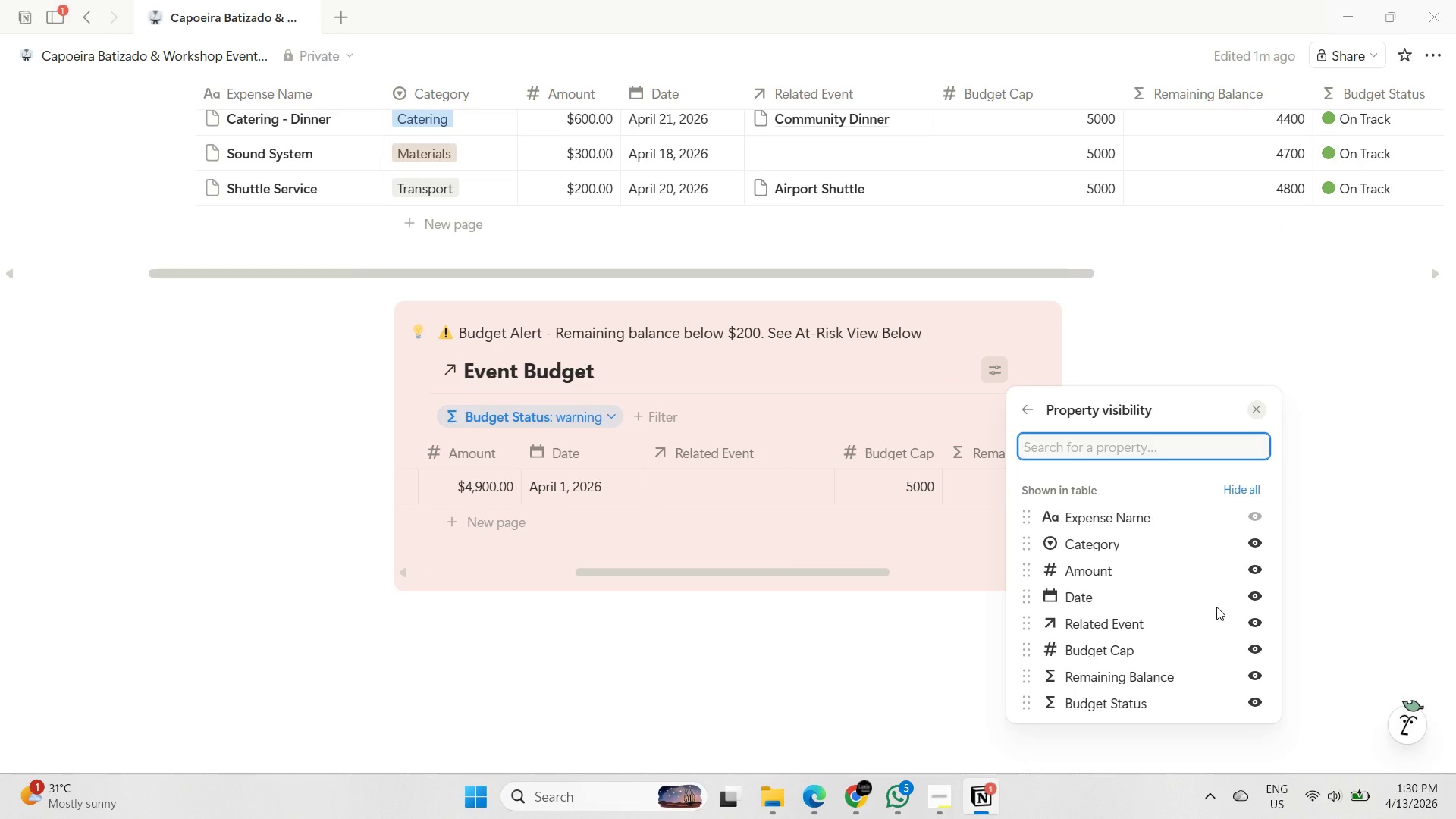 
scroll: coordinate [1215, 561], scroll_direction: down, amount: 1.0
 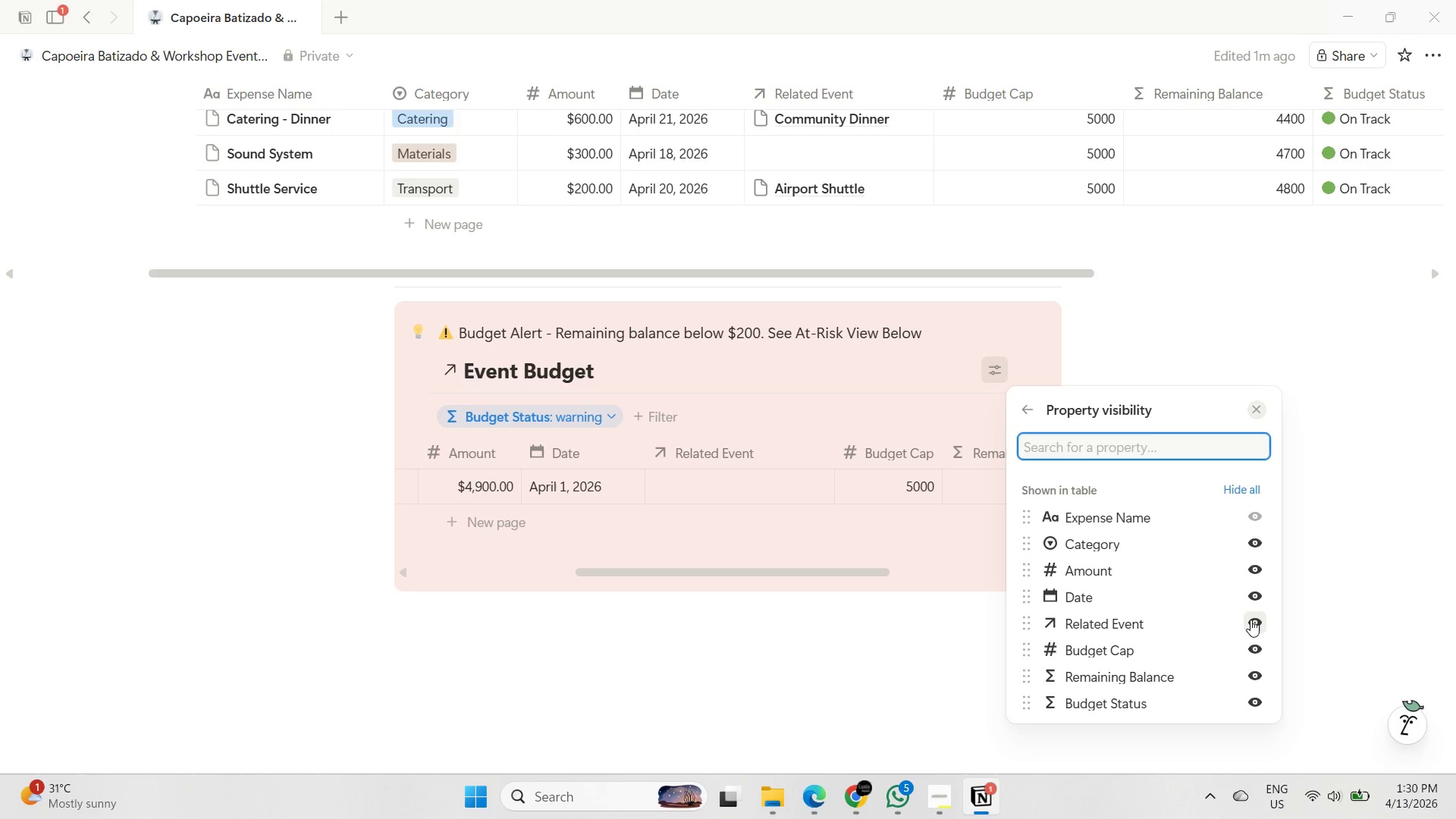 
left_click([1251, 621])
 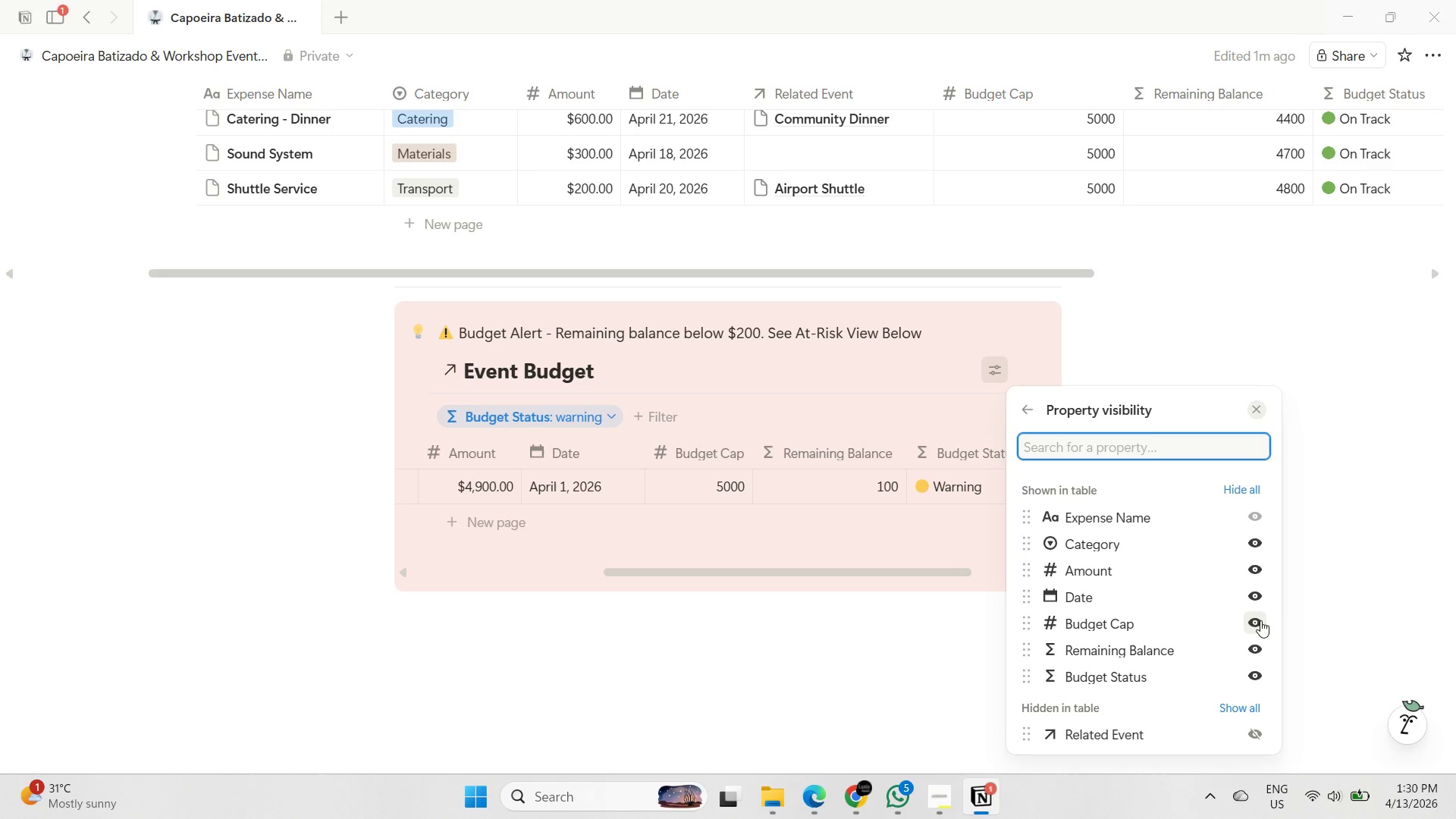 
left_click([1254, 618])
 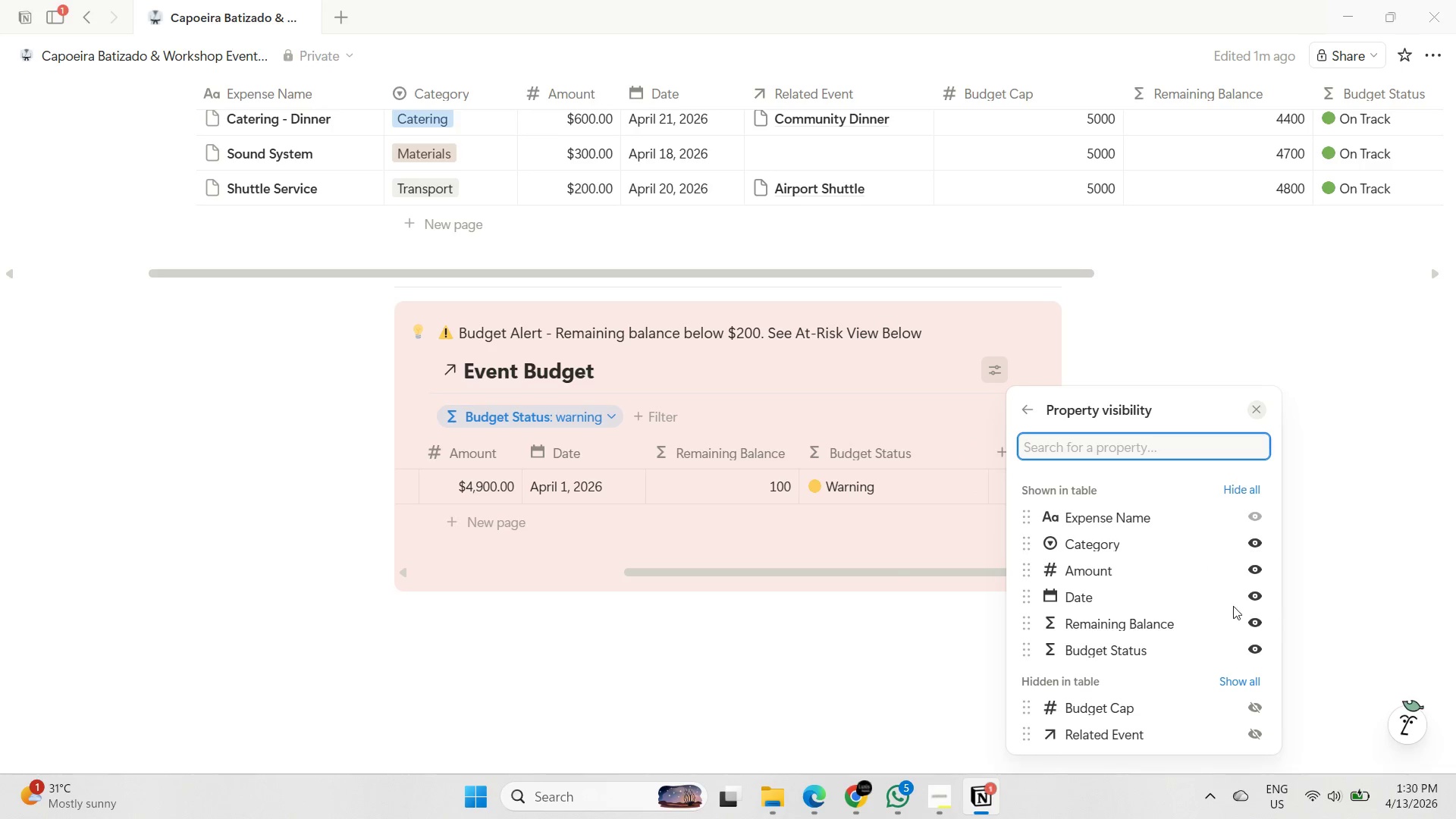 
left_click([864, 537])
 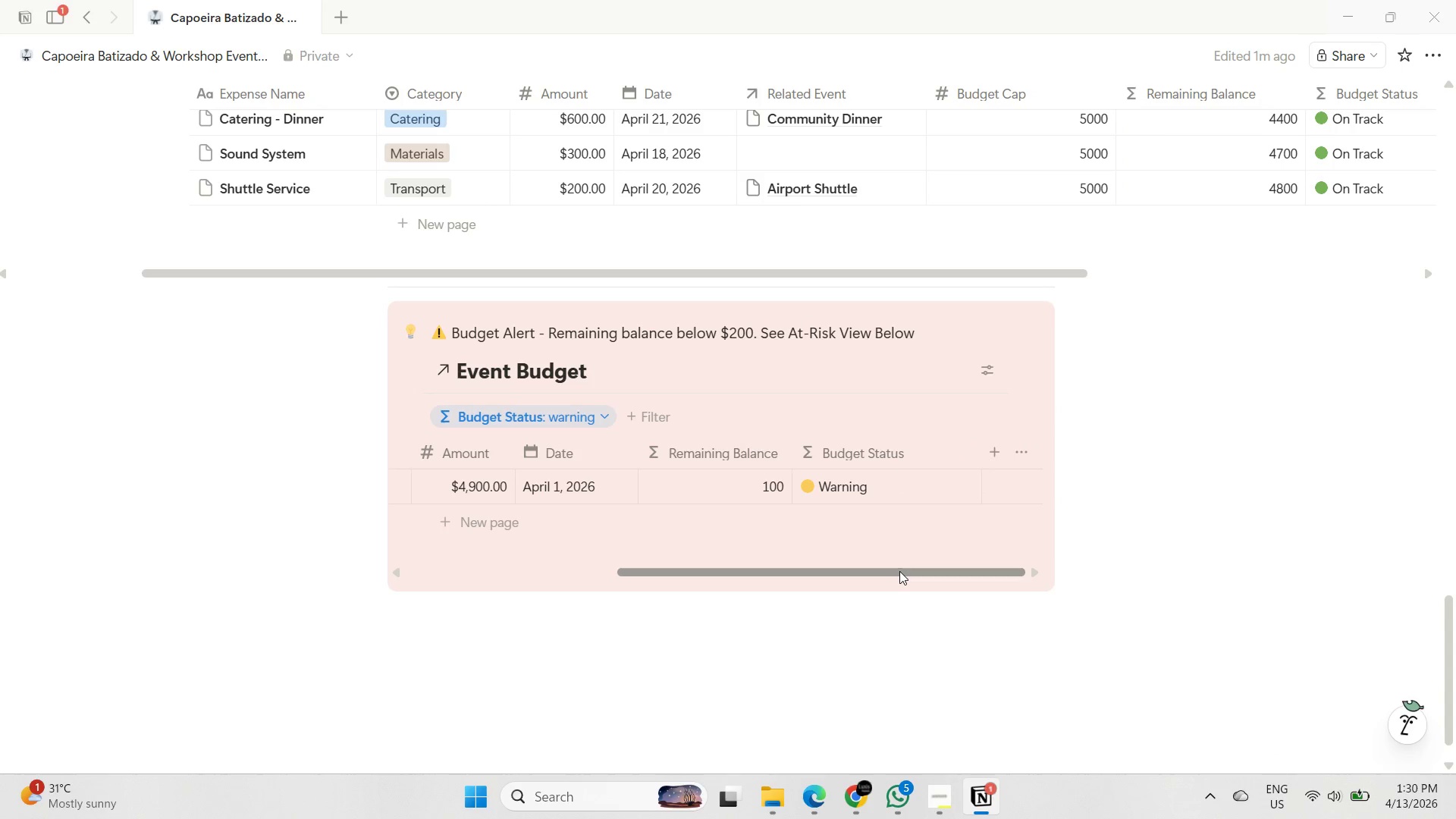 
left_click_drag(start_coordinate=[899, 571], to_coordinate=[711, 571])
 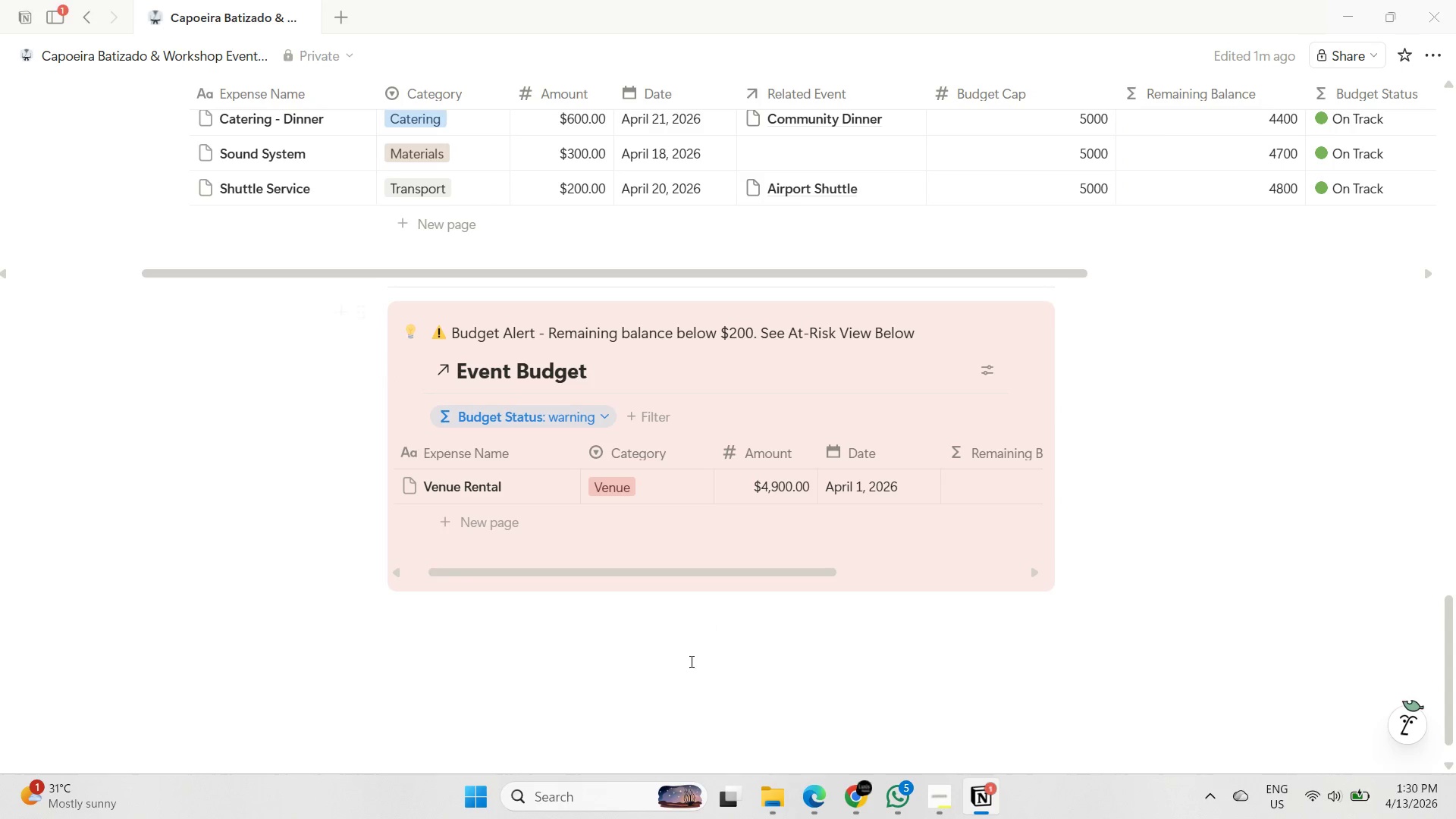 
left_click([690, 661])
 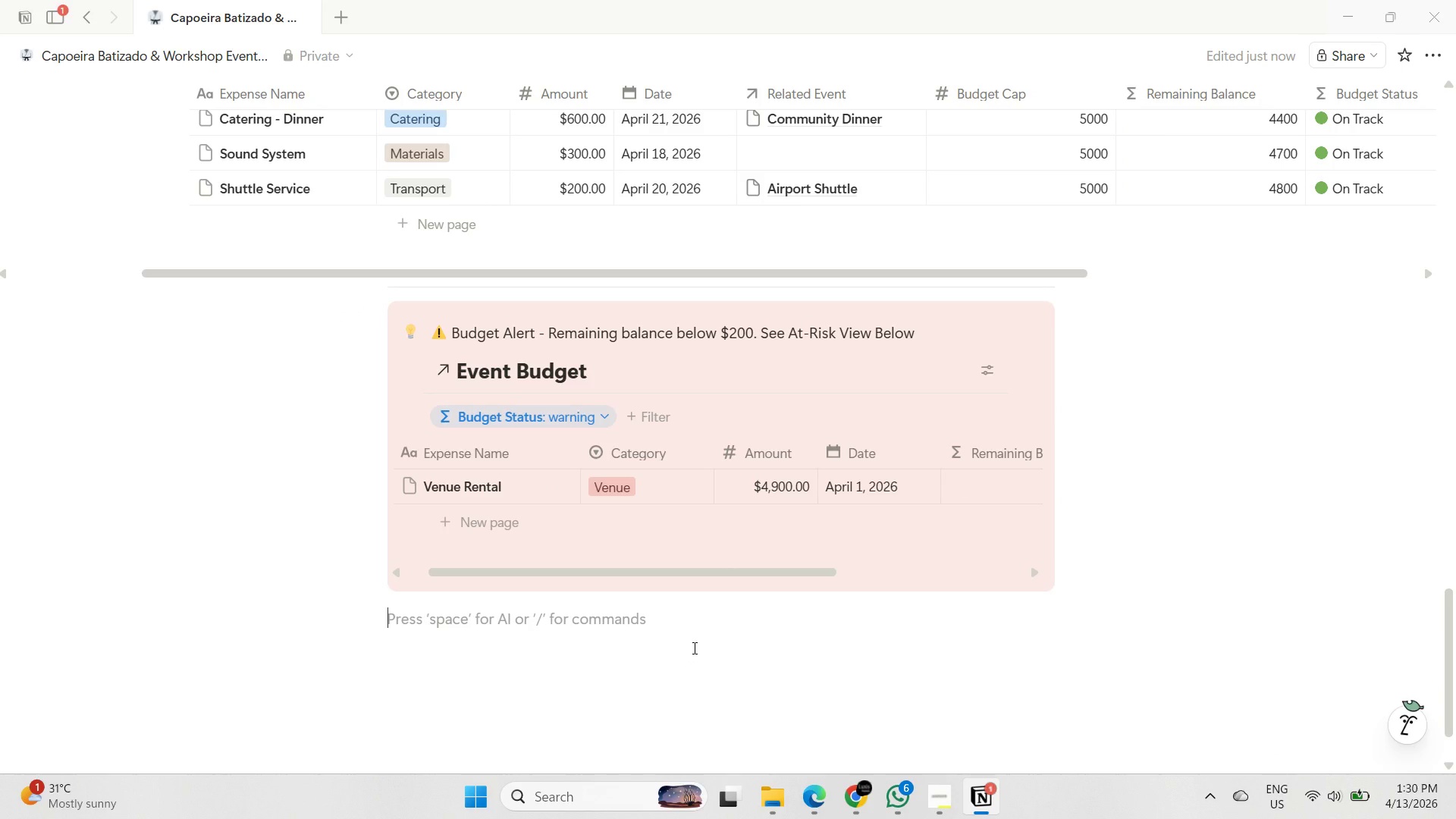 
wait(8.53)
 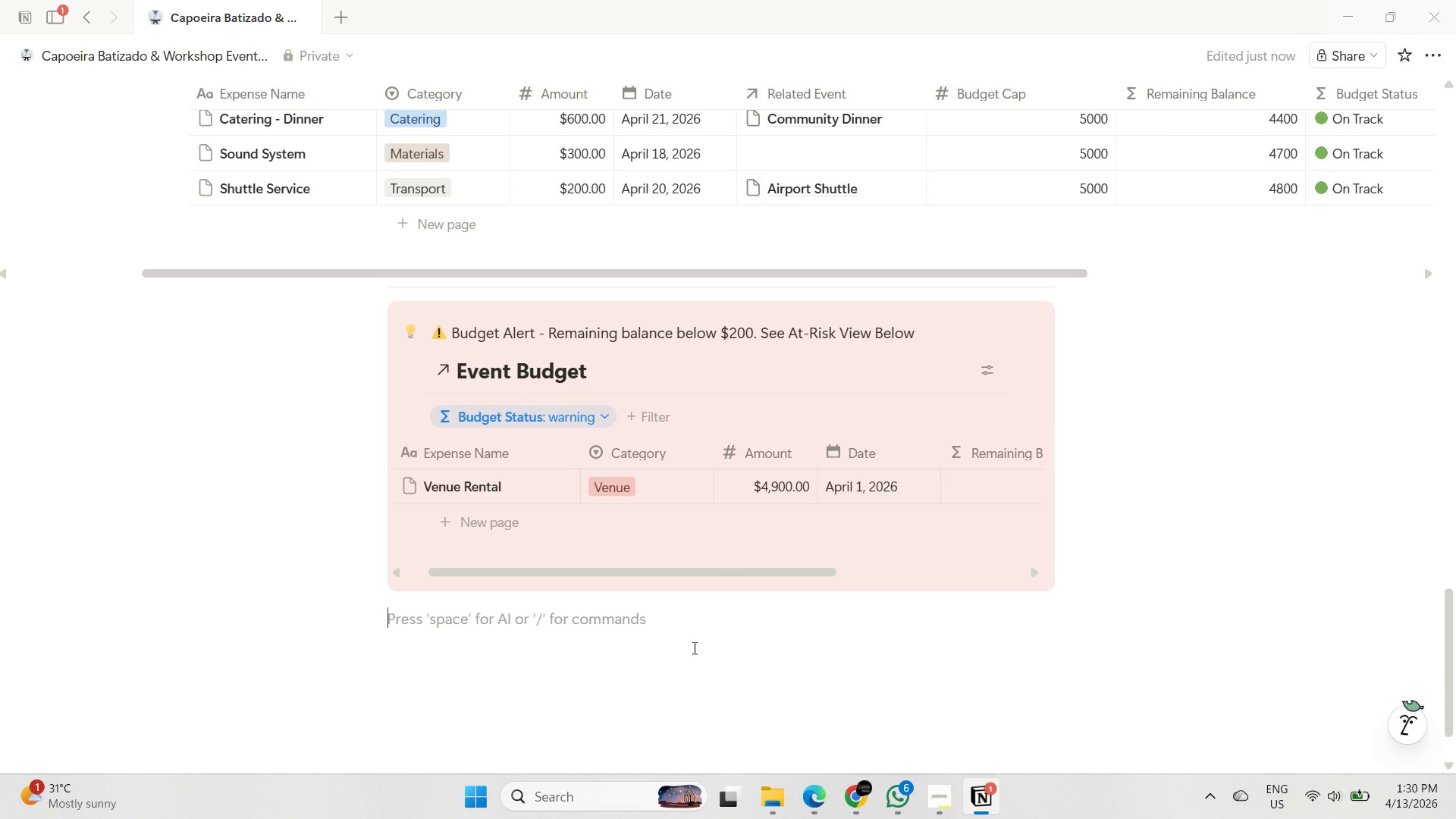 
left_click([861, 805])
 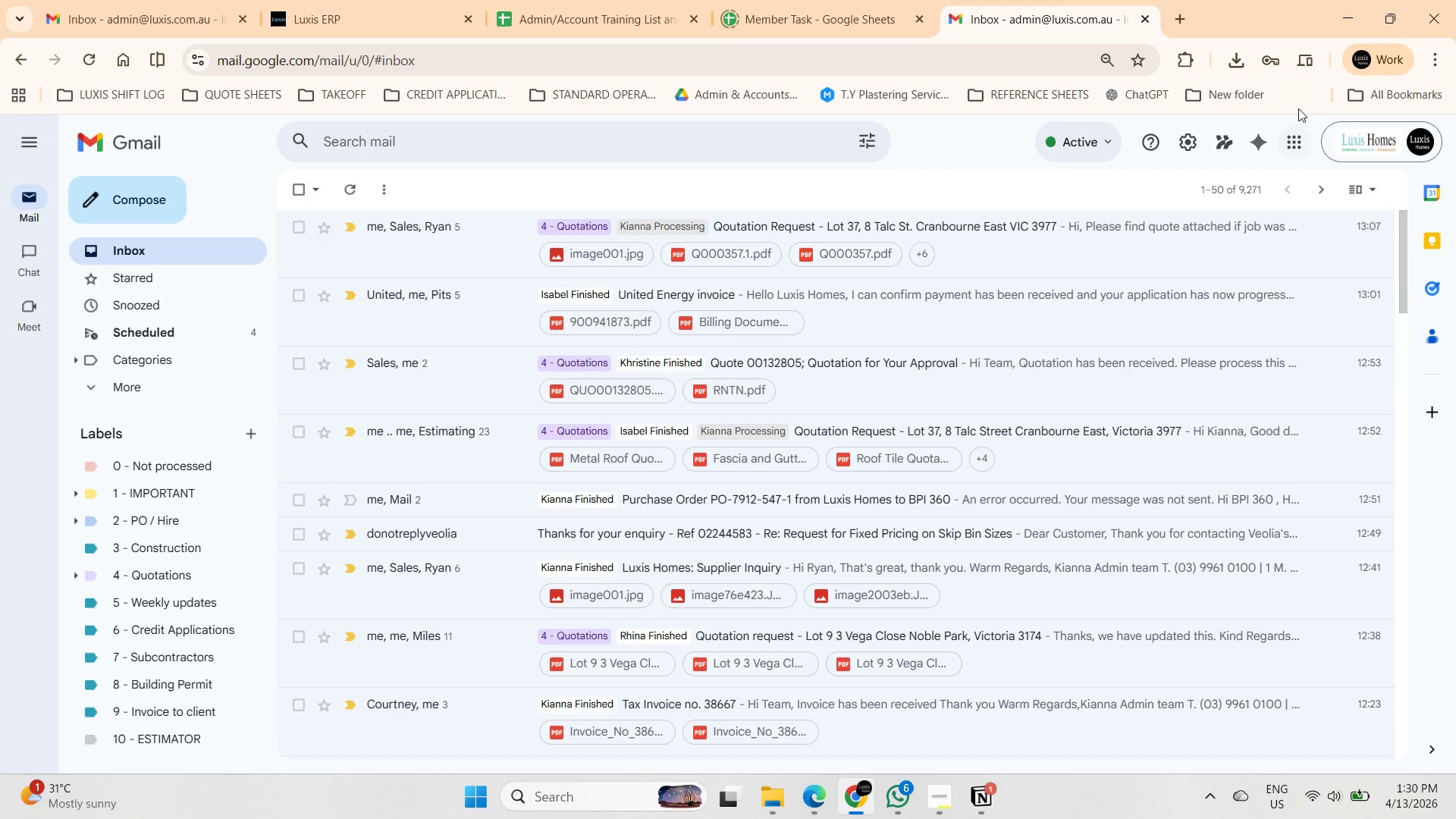 
left_click([1390, 58])
 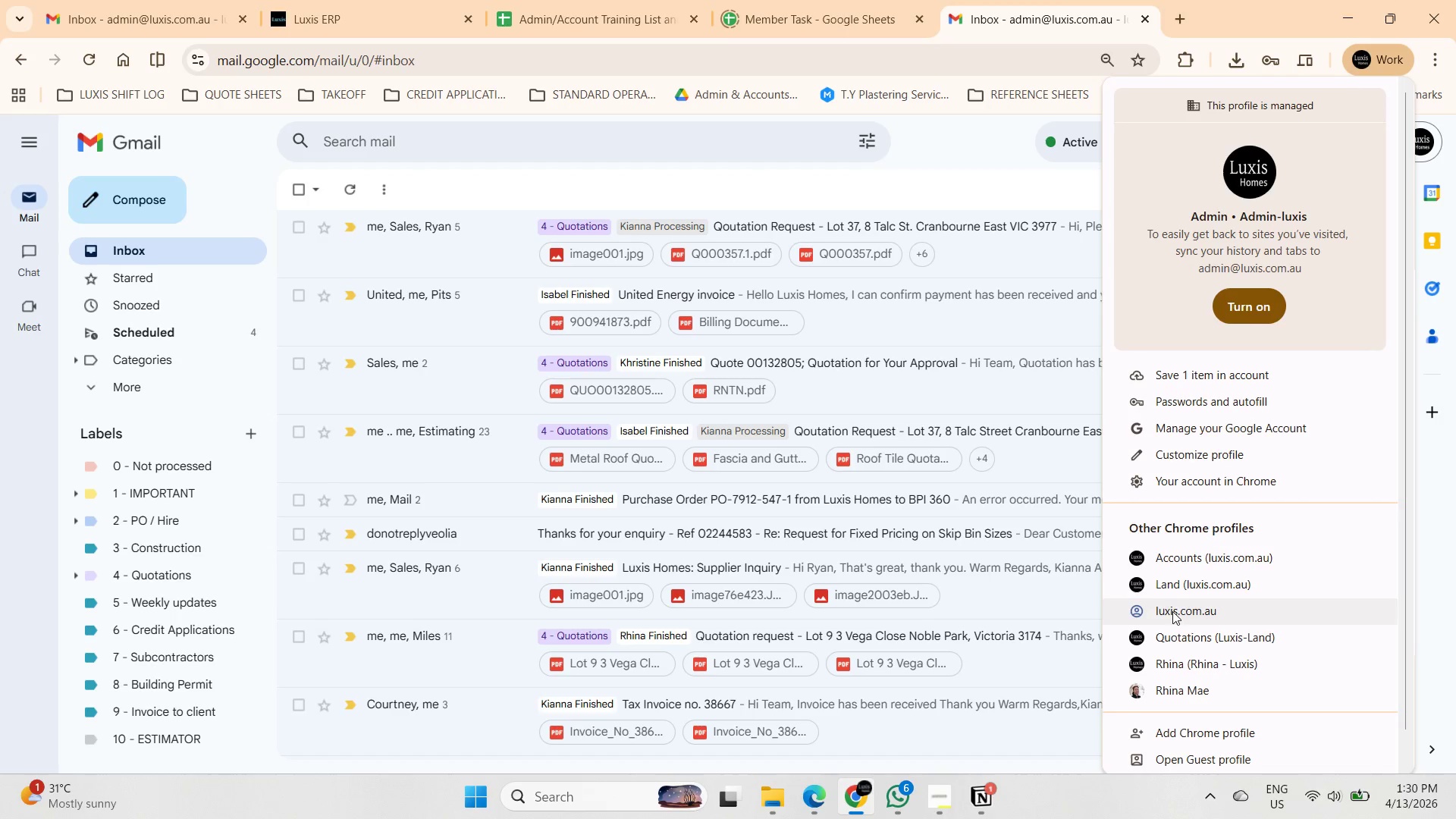 
left_click([1183, 589])
 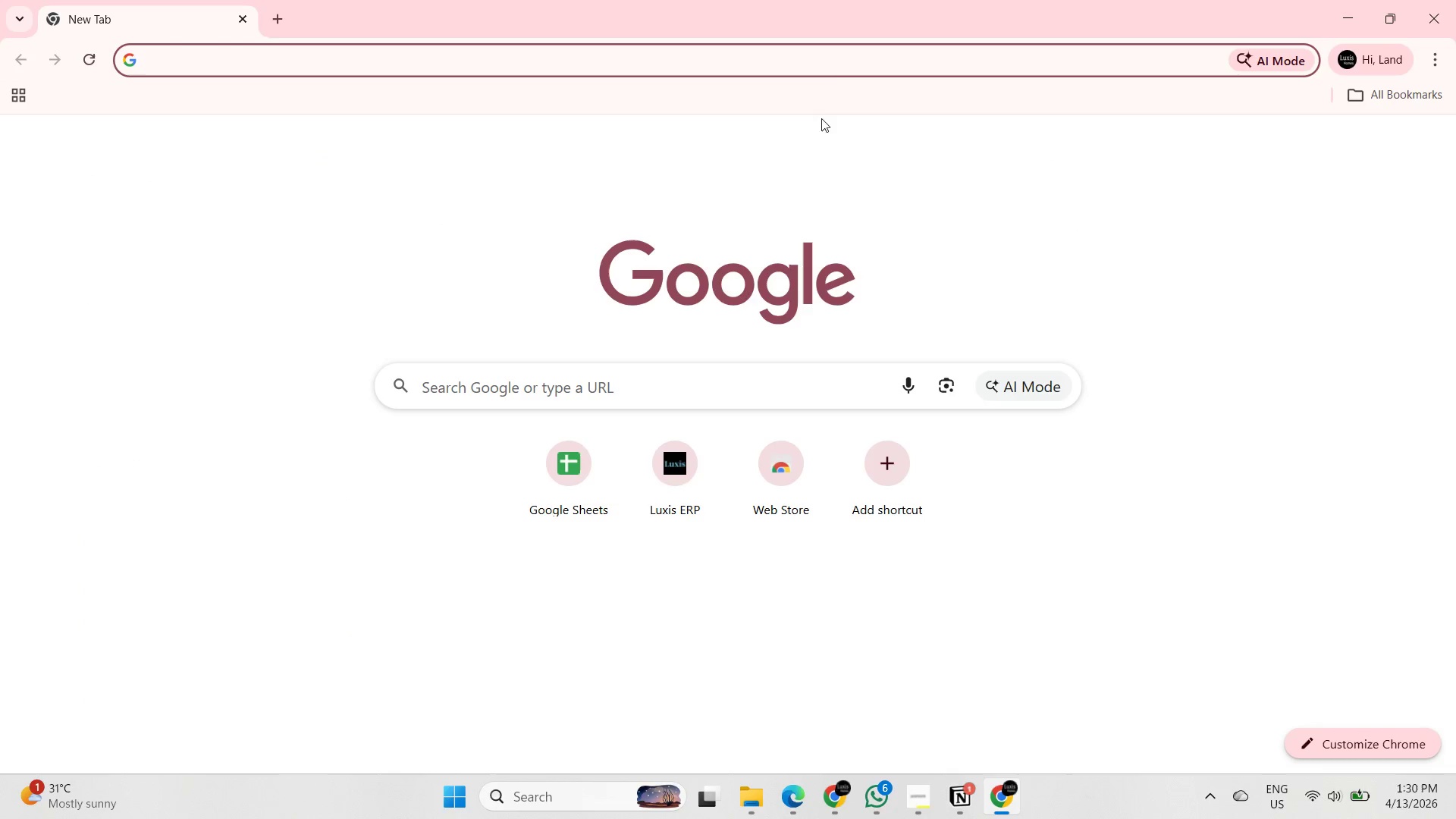 
left_click([844, 61])
 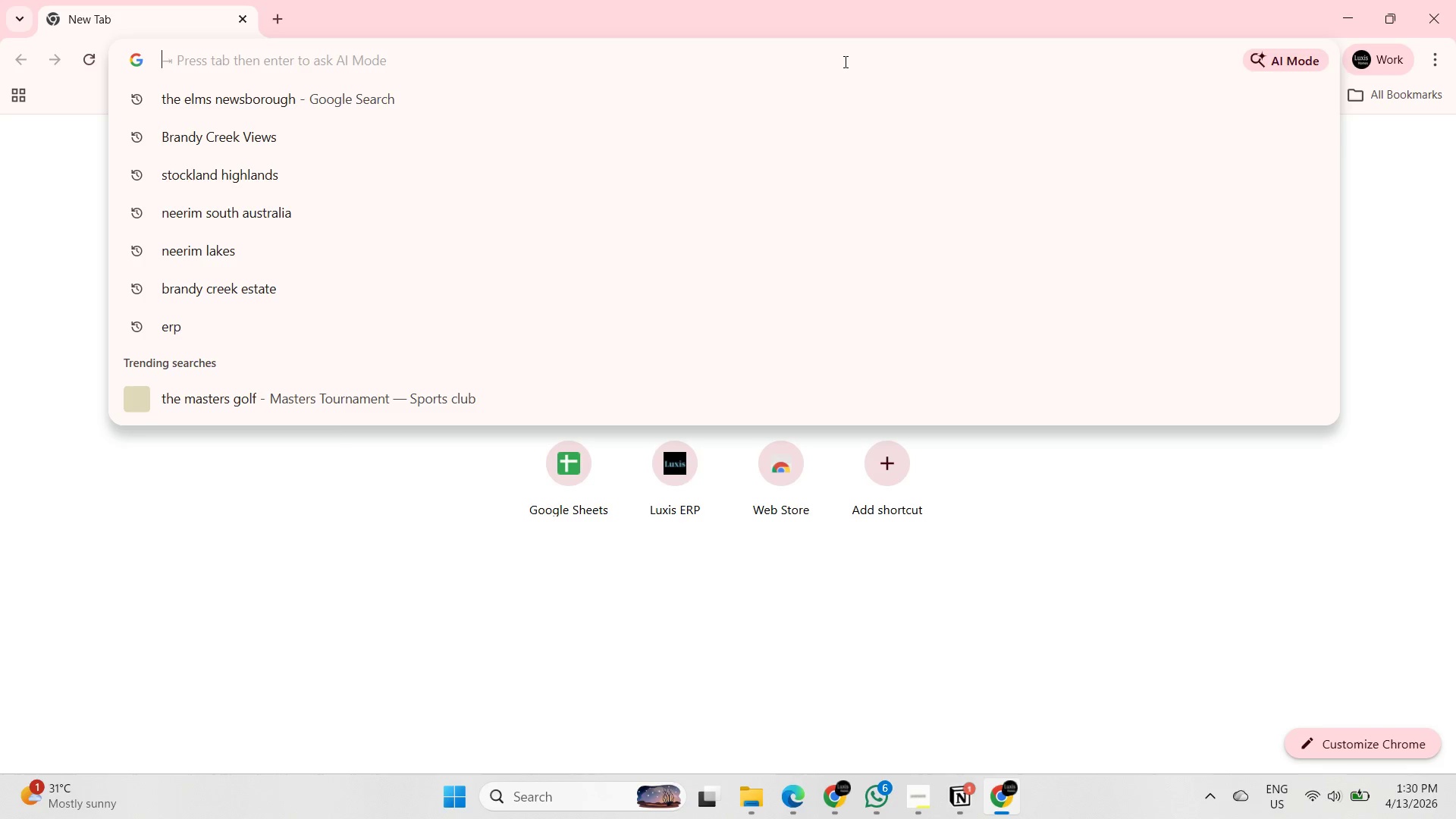 
type(lan)
 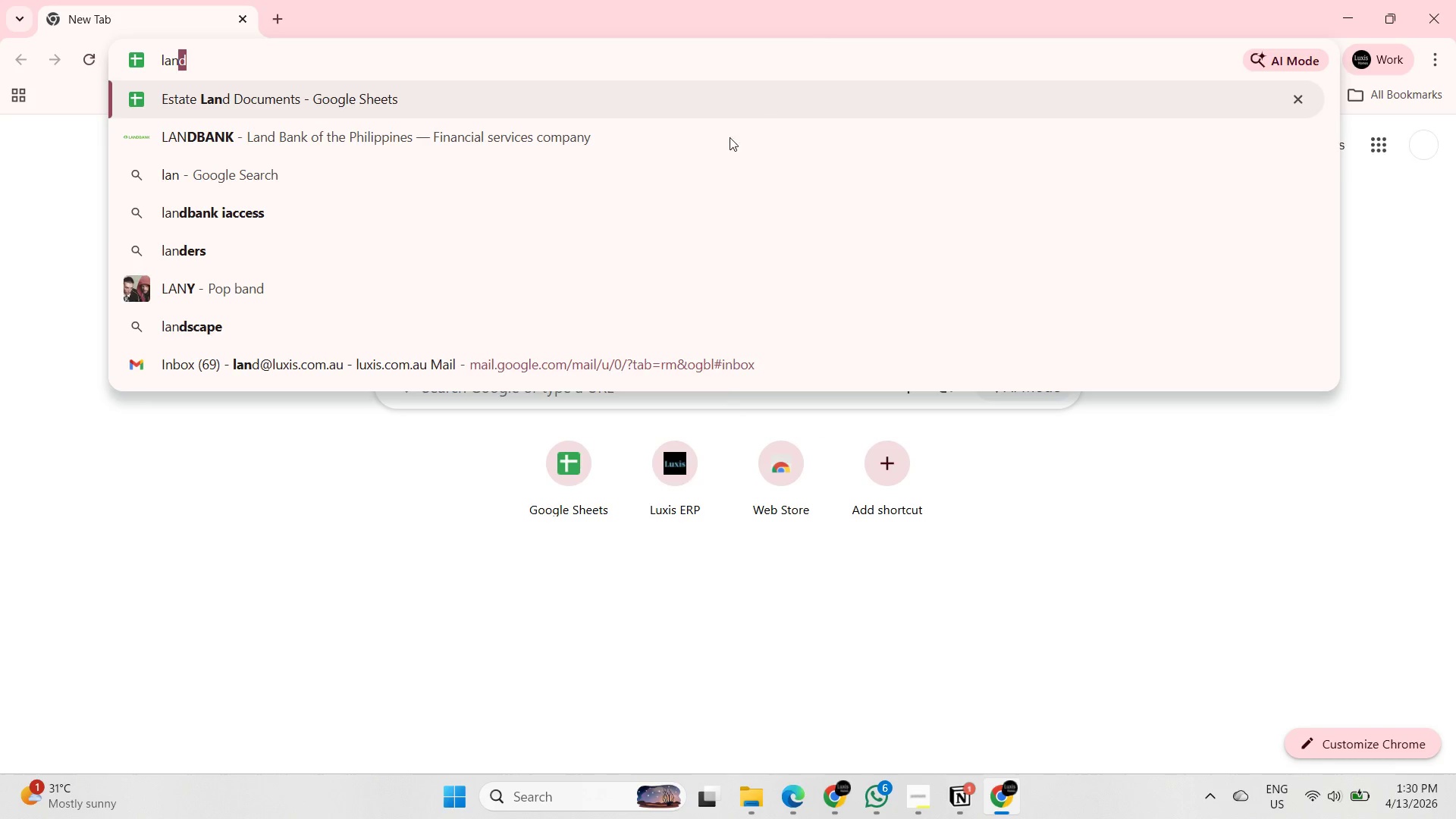 
left_click([746, 99])
 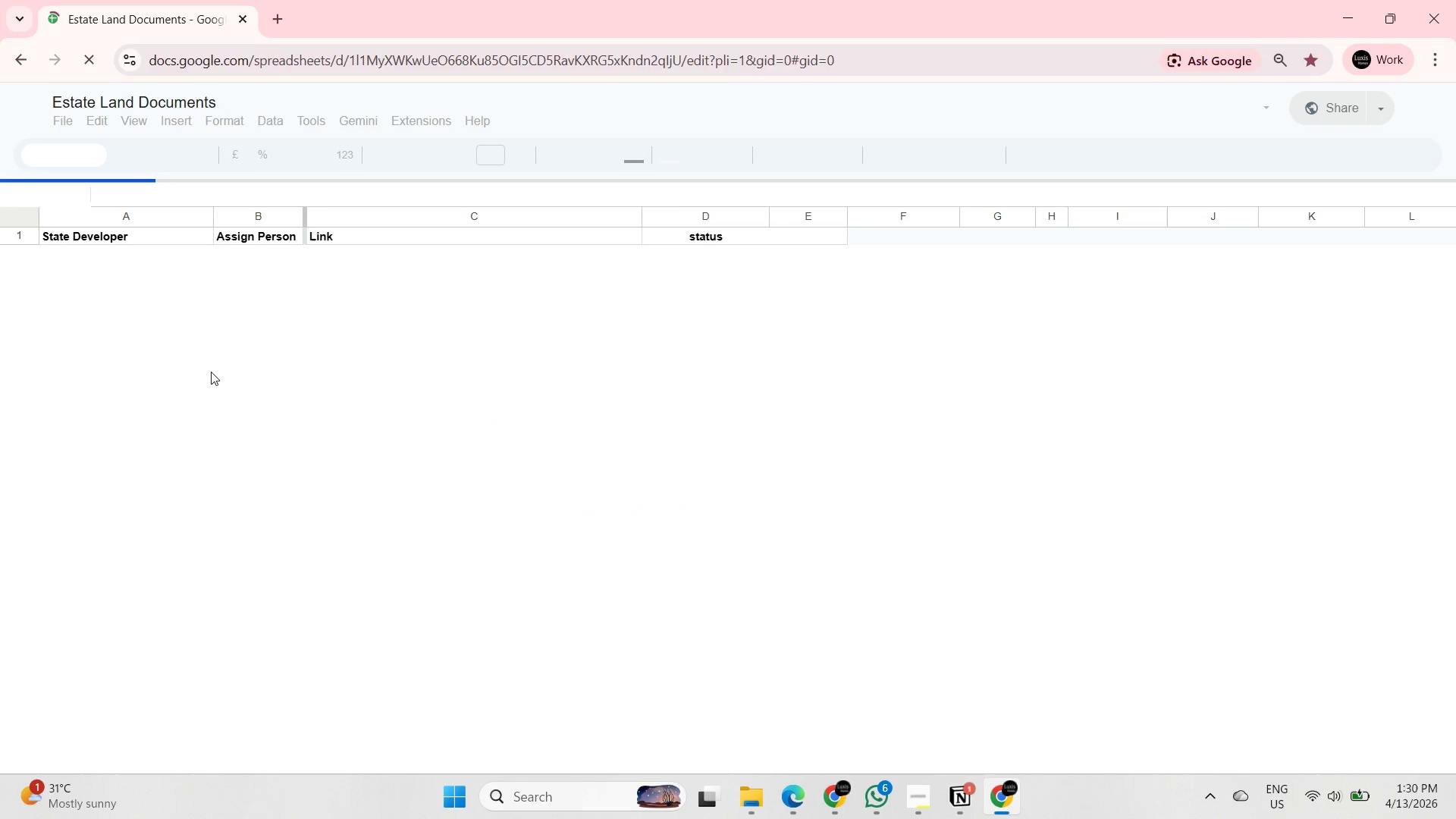 
wait(7.27)
 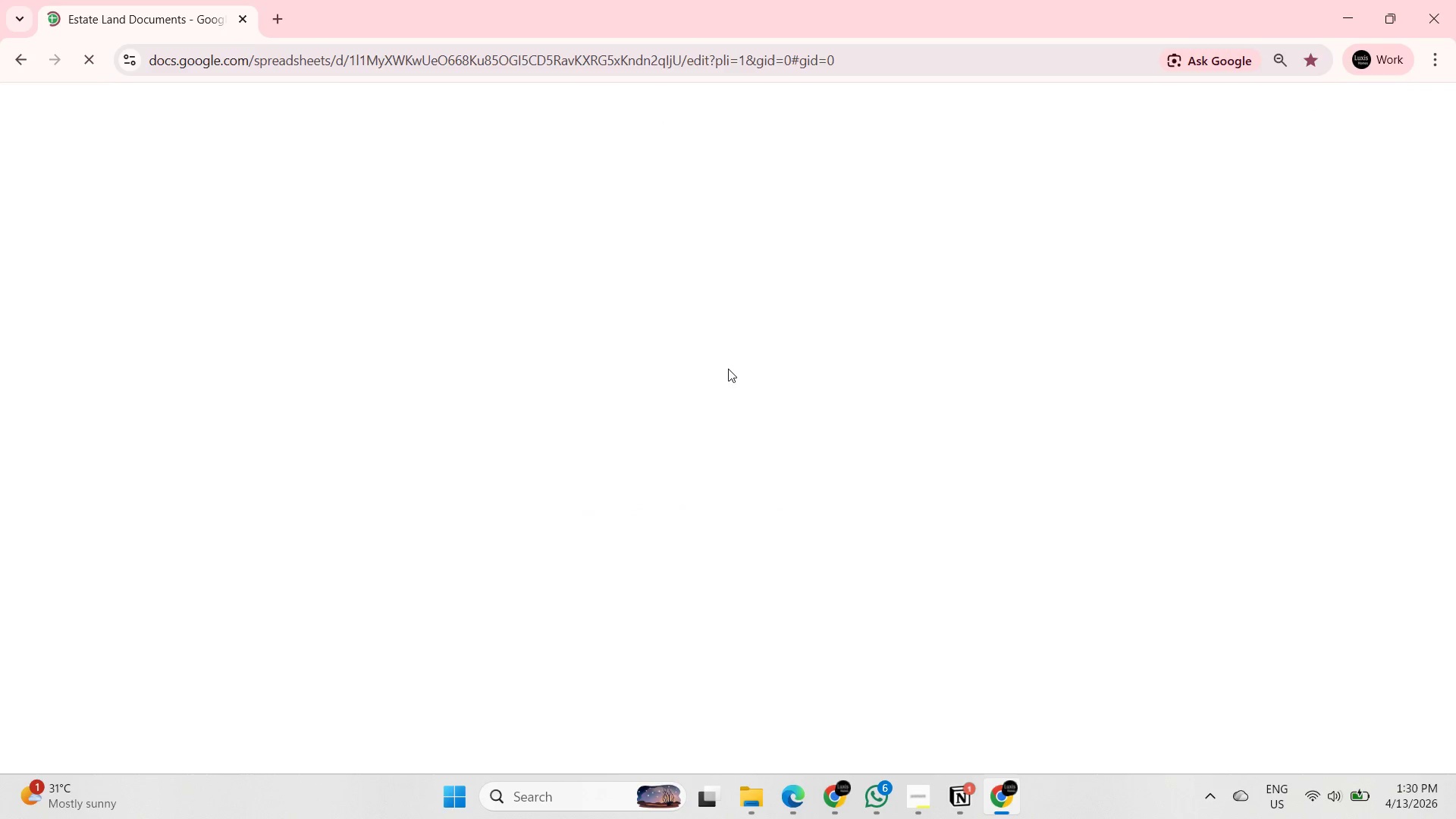 
scroll: coordinate [153, 446], scroll_direction: down, amount: 5.0
 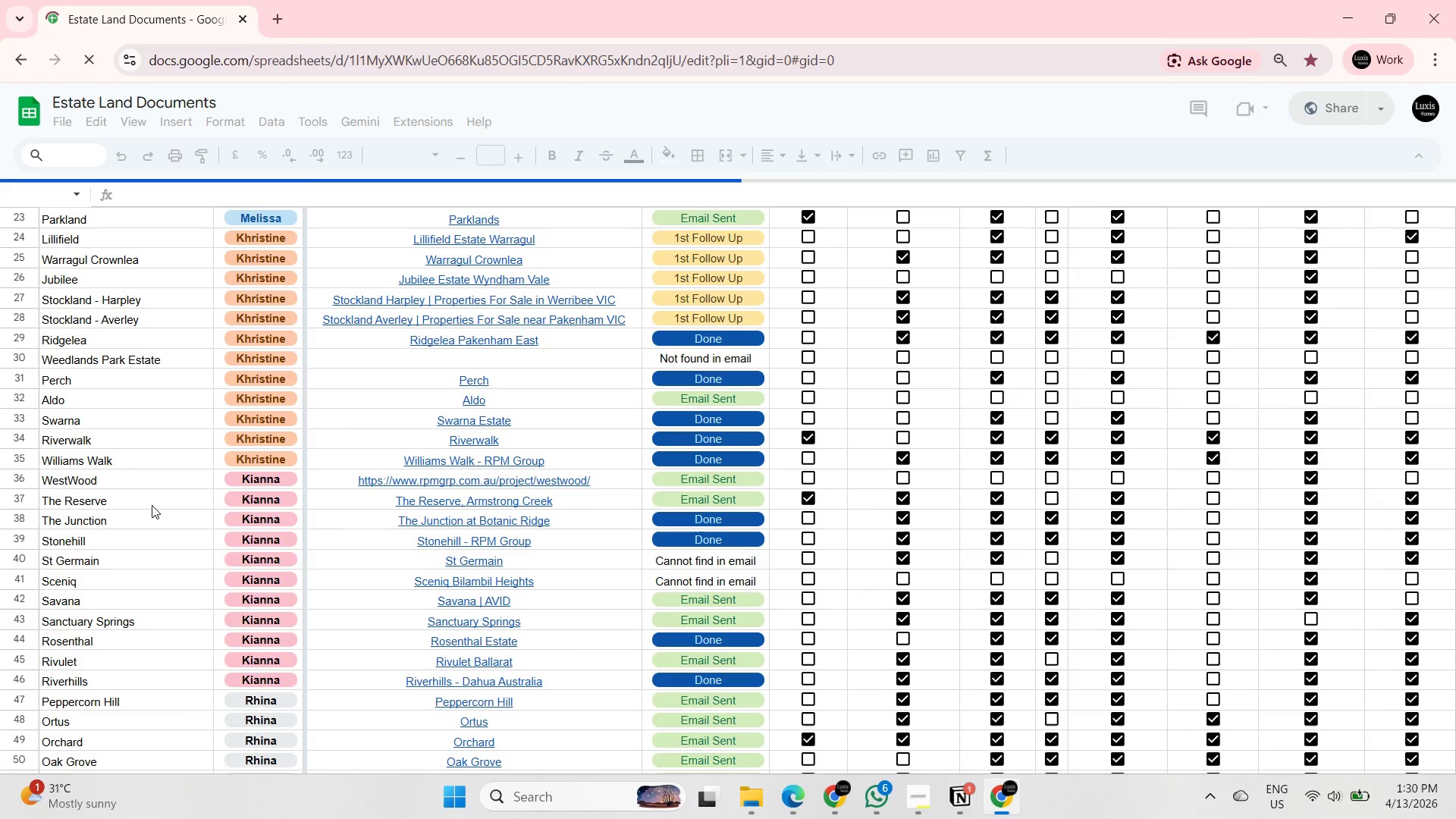 
left_click([152, 505])
 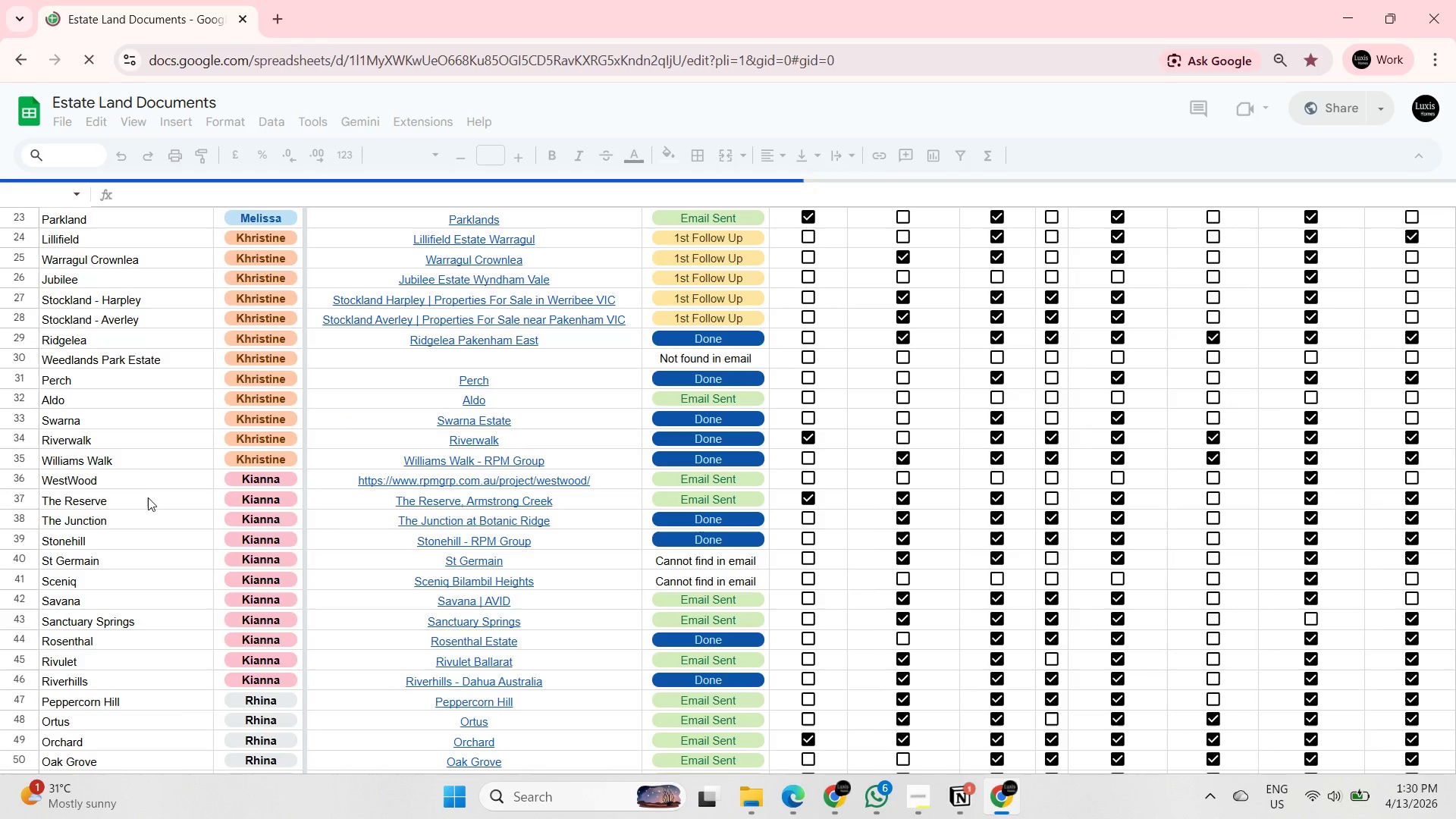 
scroll: coordinate [148, 496], scroll_direction: down, amount: 2.0
 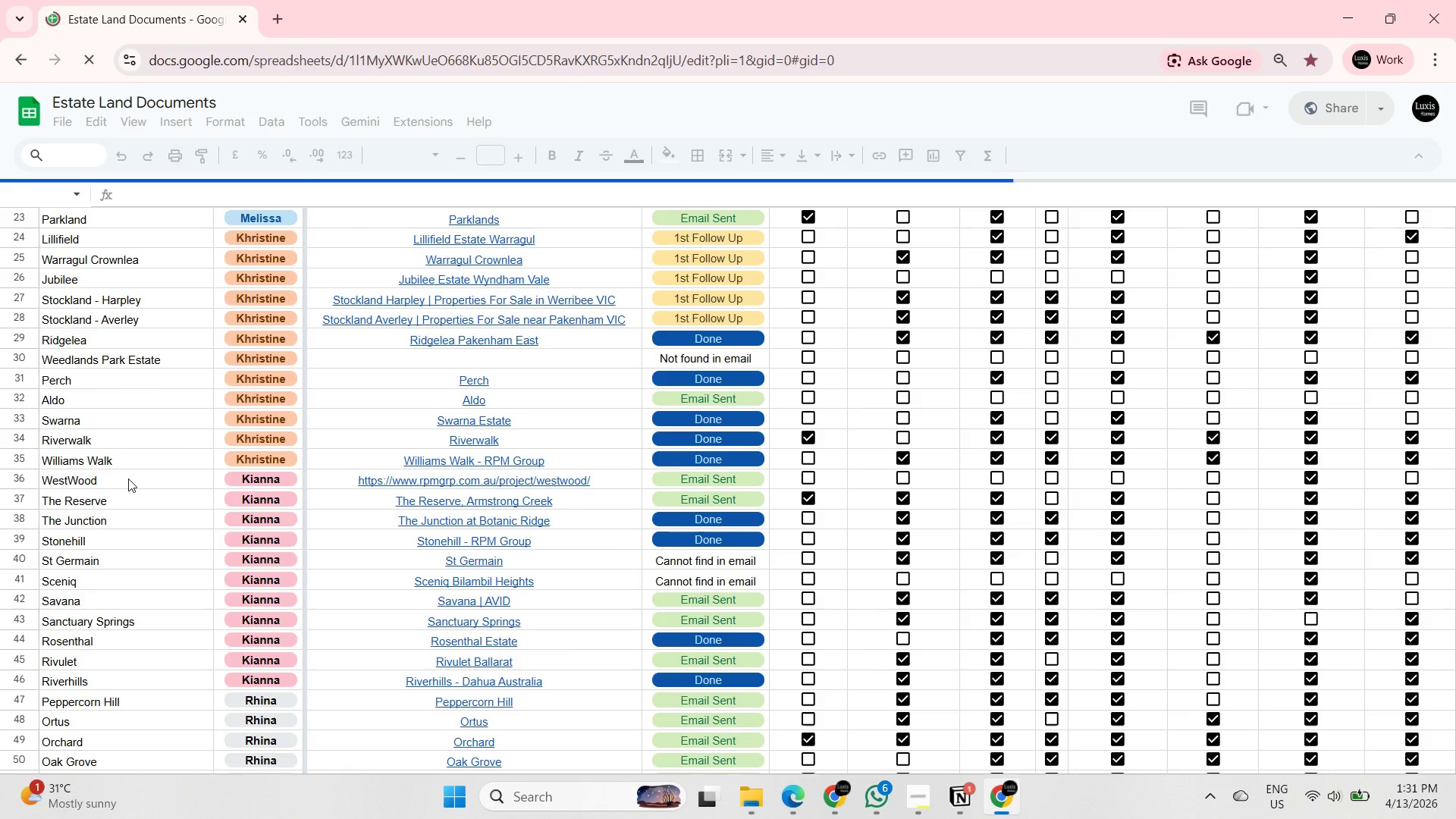 
left_click([127, 475])
 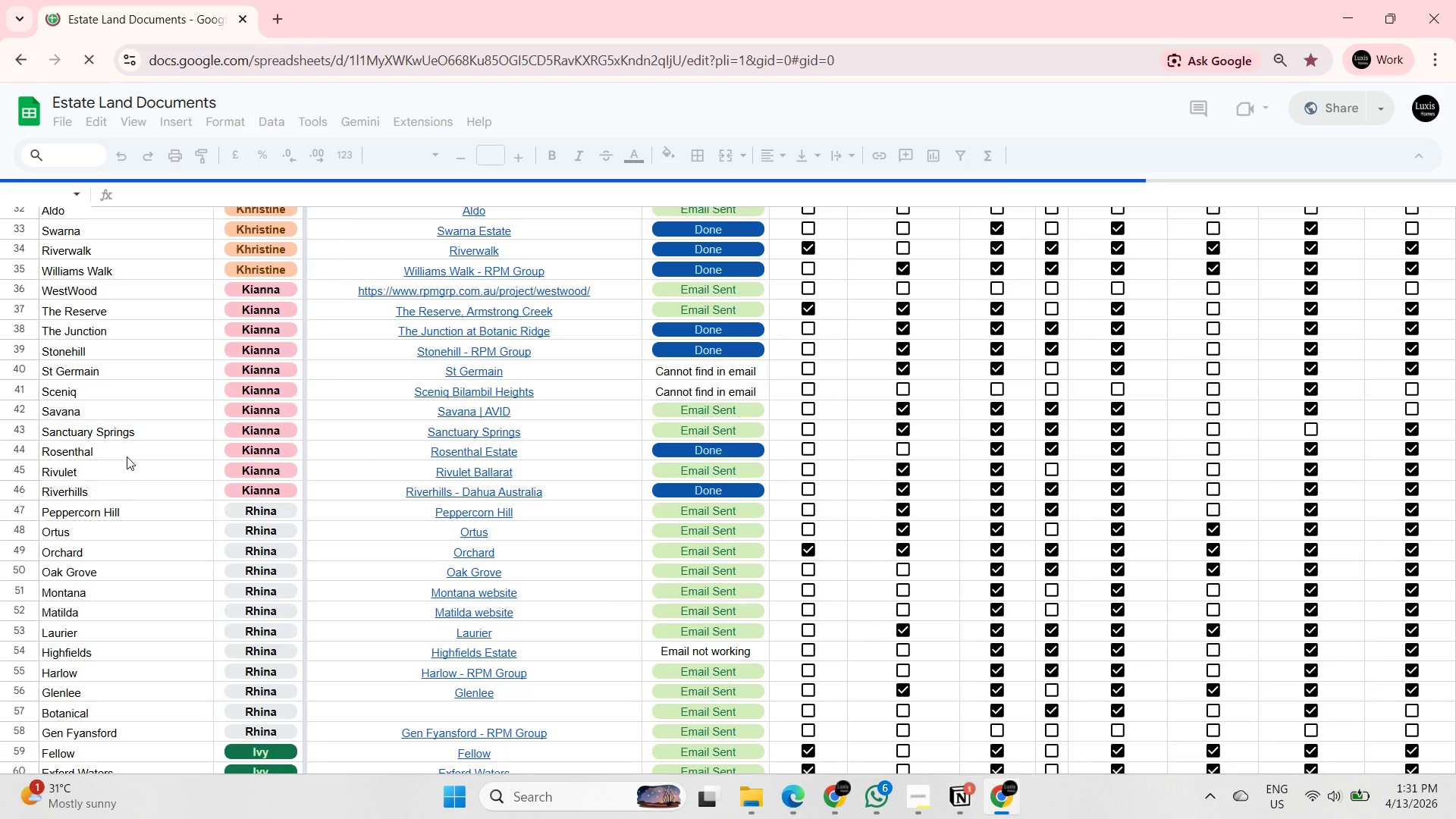 
scroll: coordinate [127, 456], scroll_direction: down, amount: 1.0
 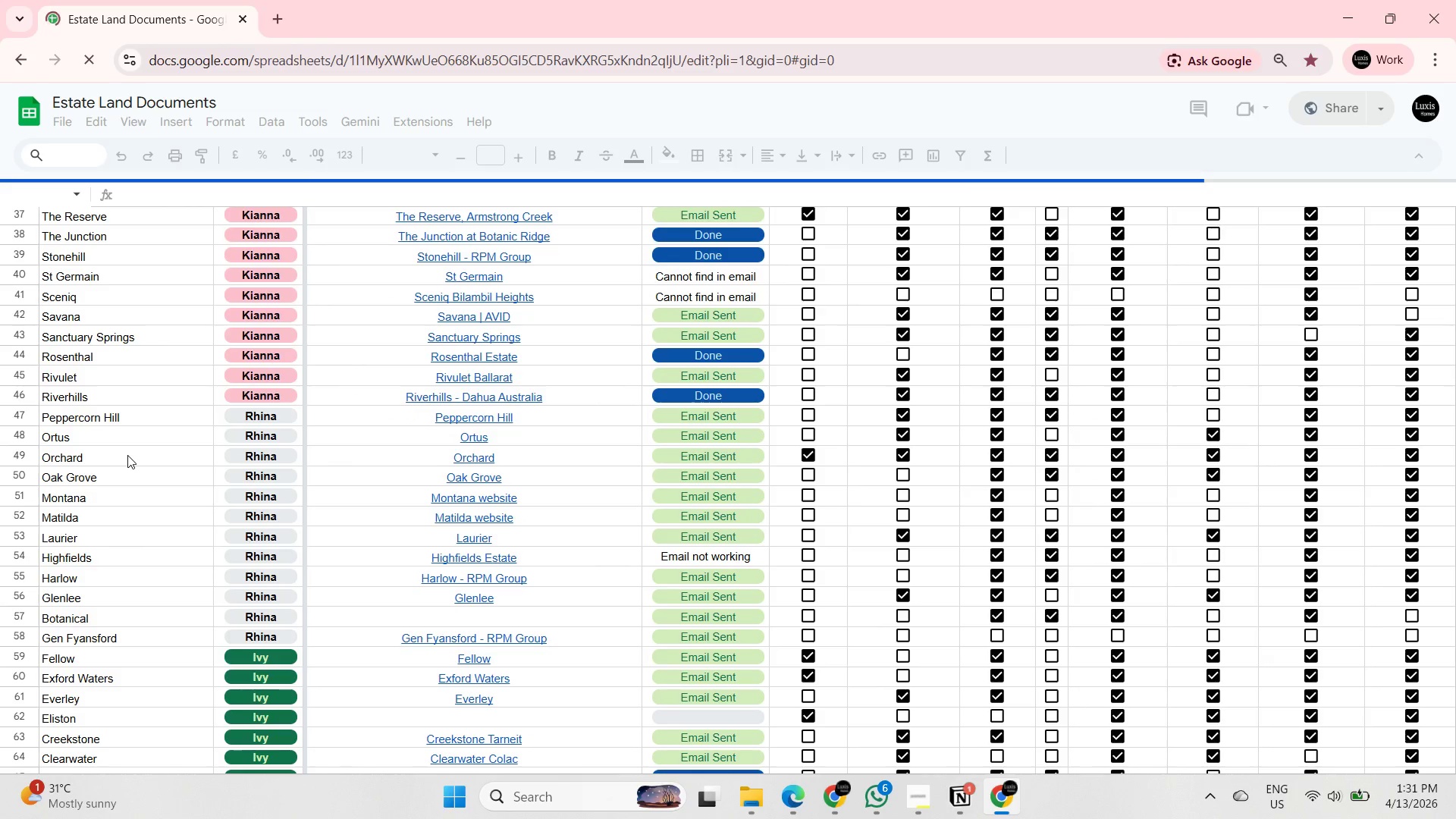 
key(Control+F)
 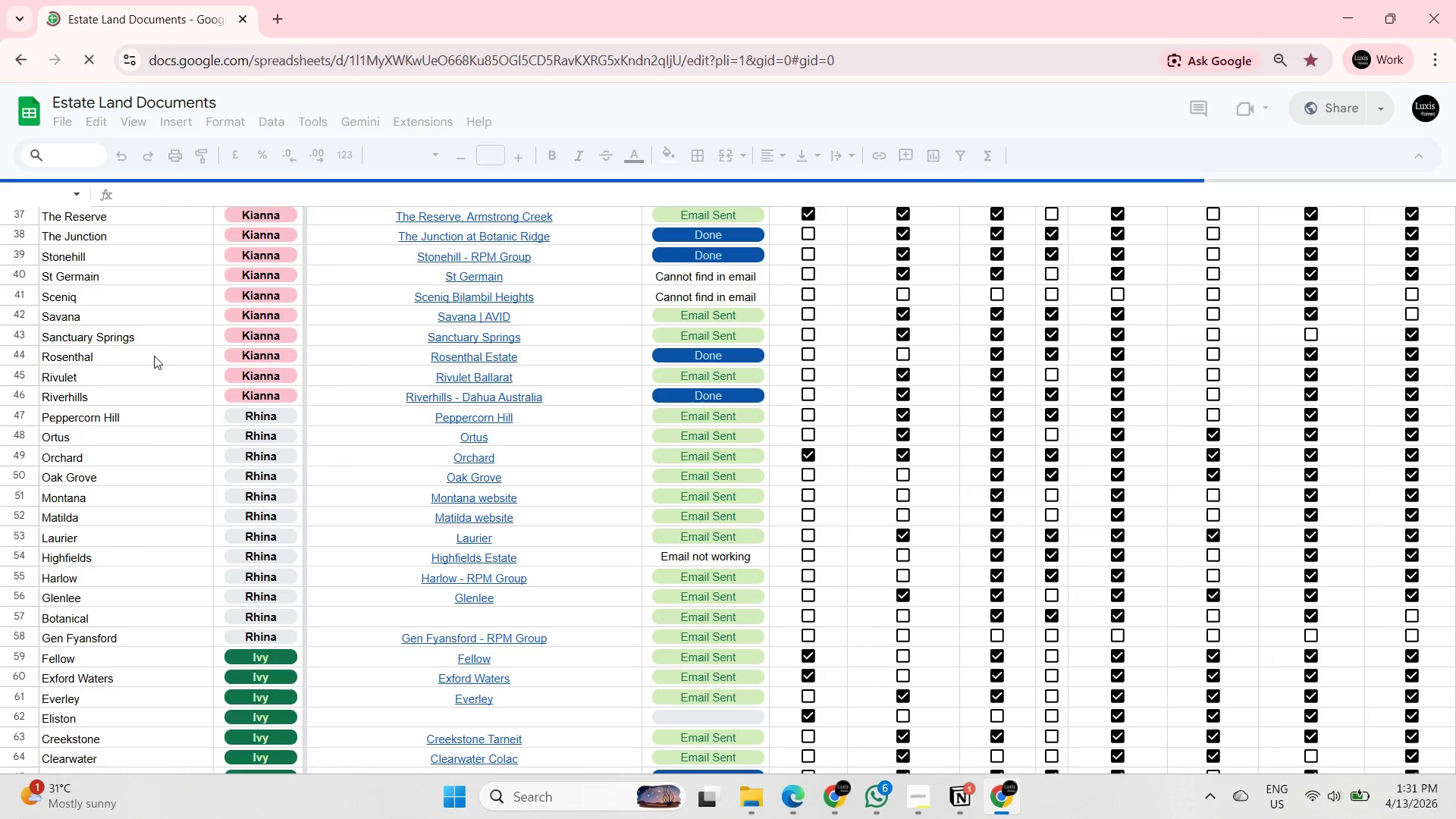 
left_click([151, 378])
 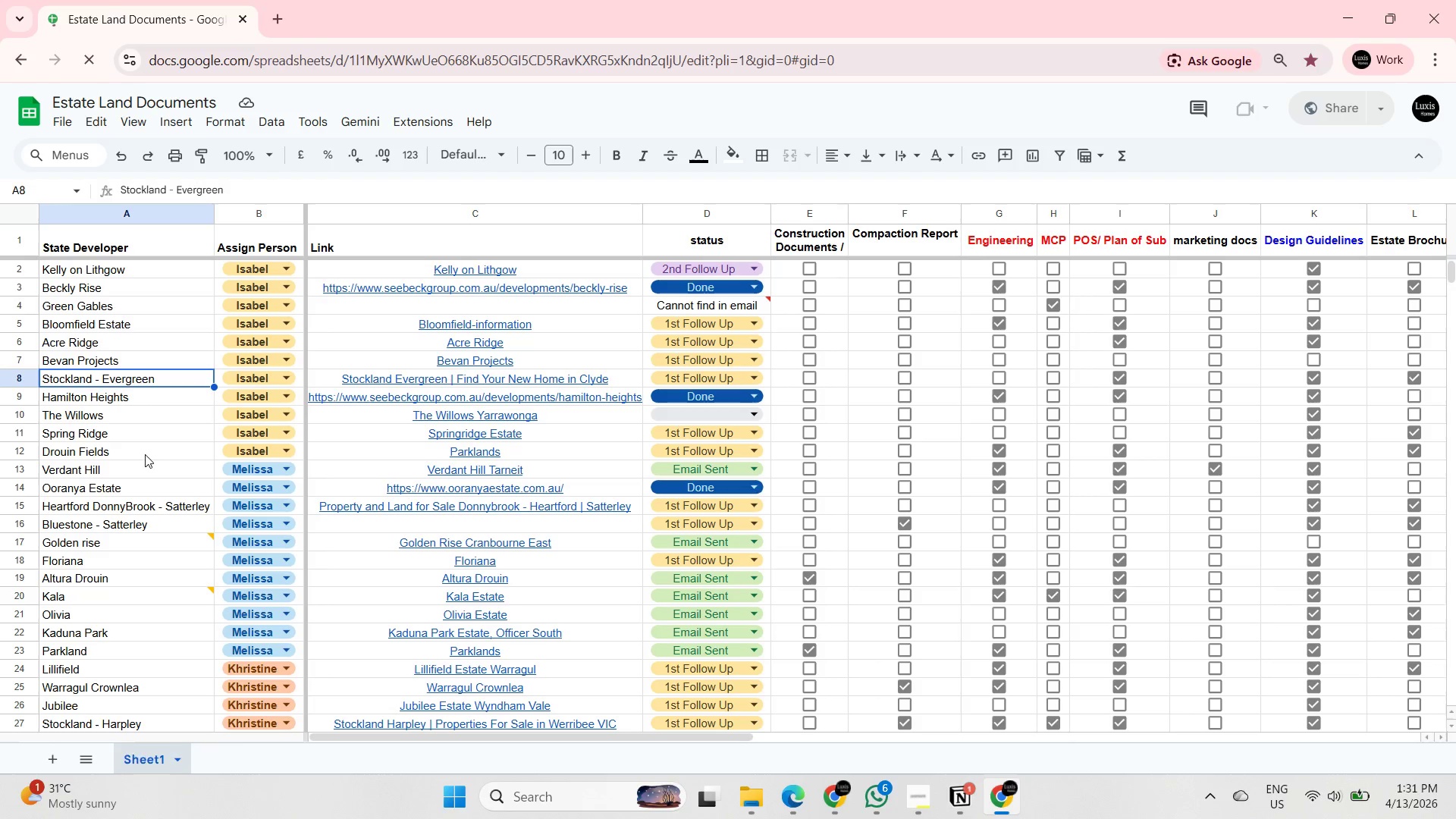 
left_click([132, 550])
 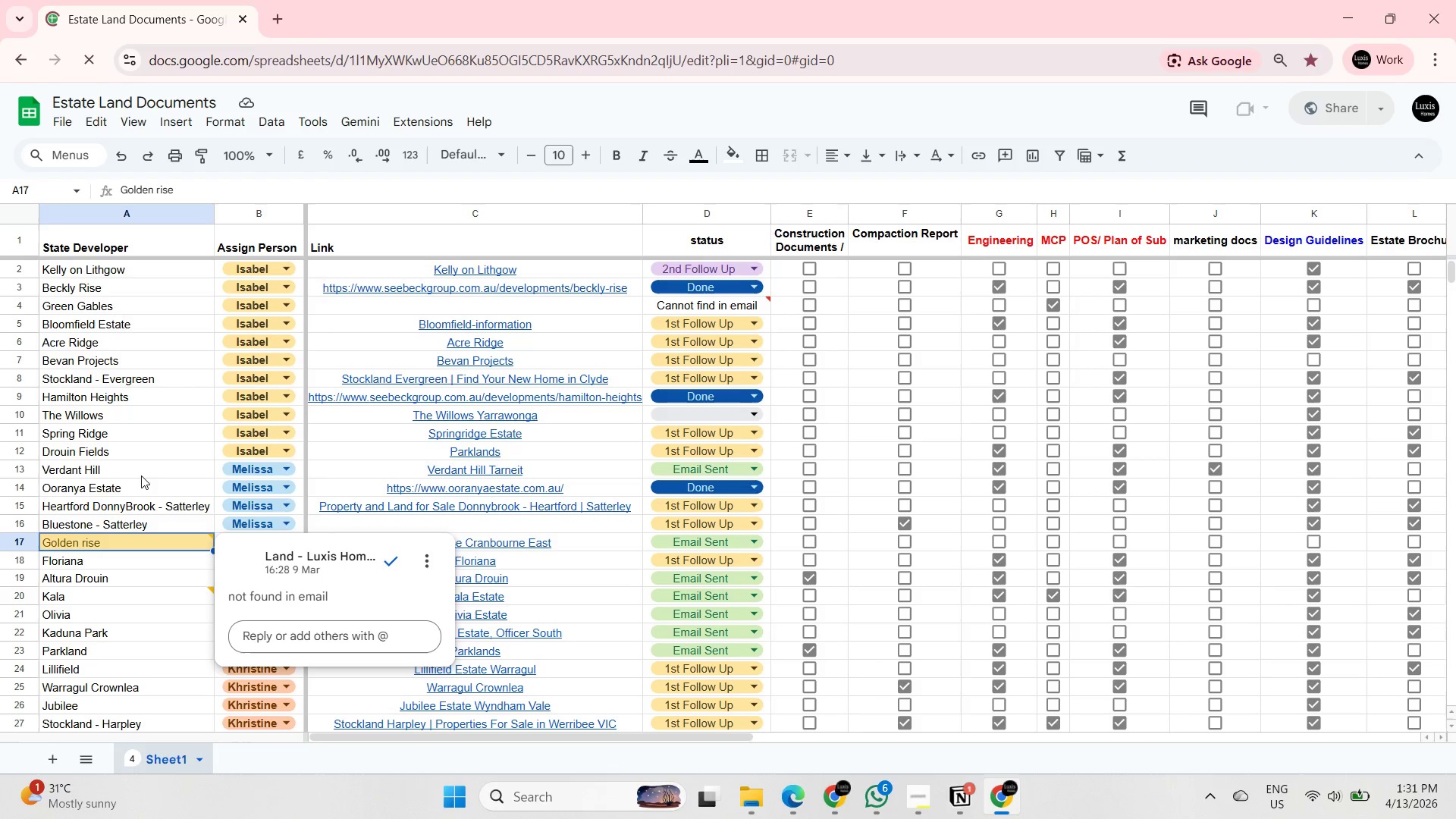 
left_click([143, 466])
 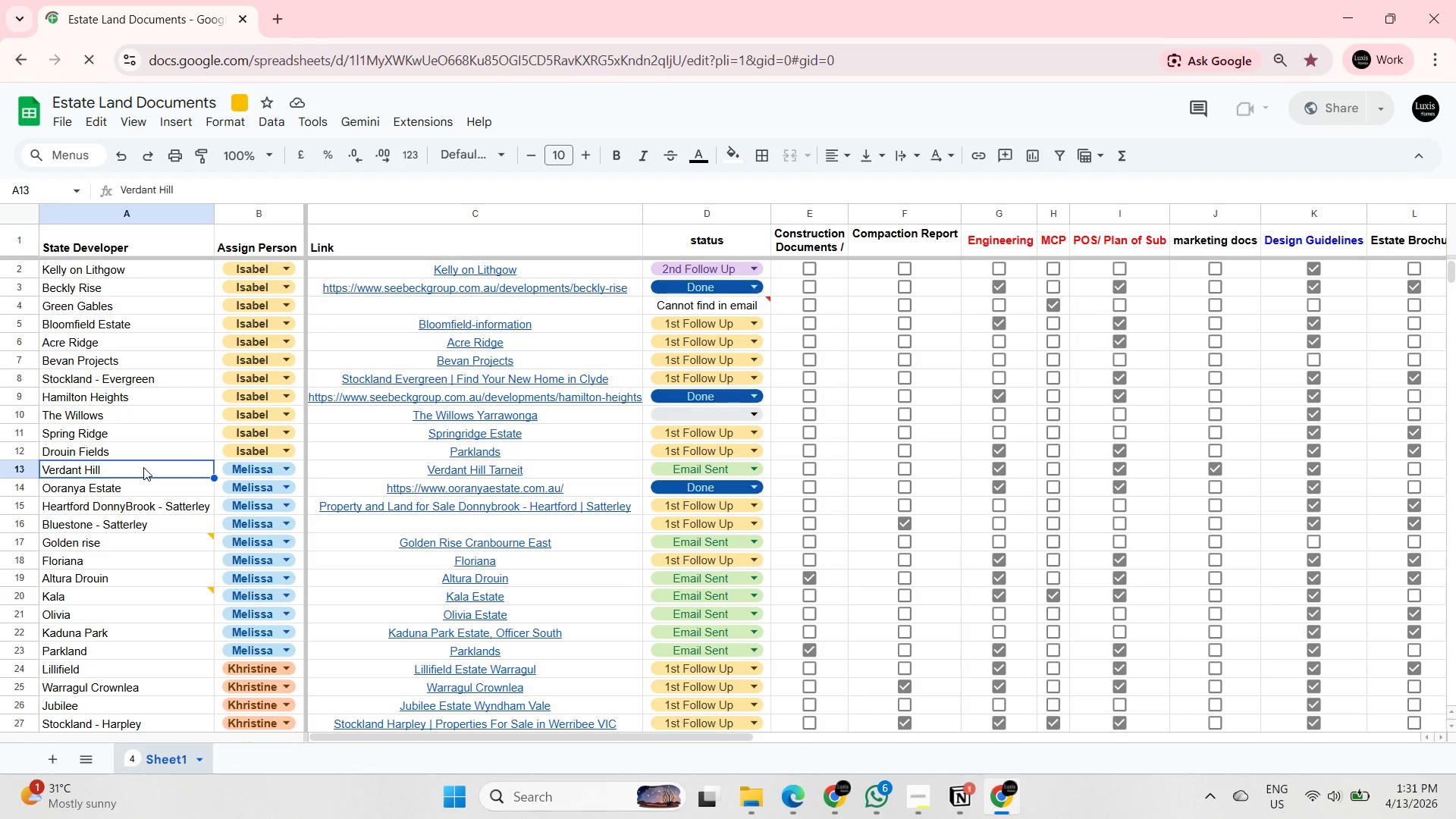 
key(Control+F)
 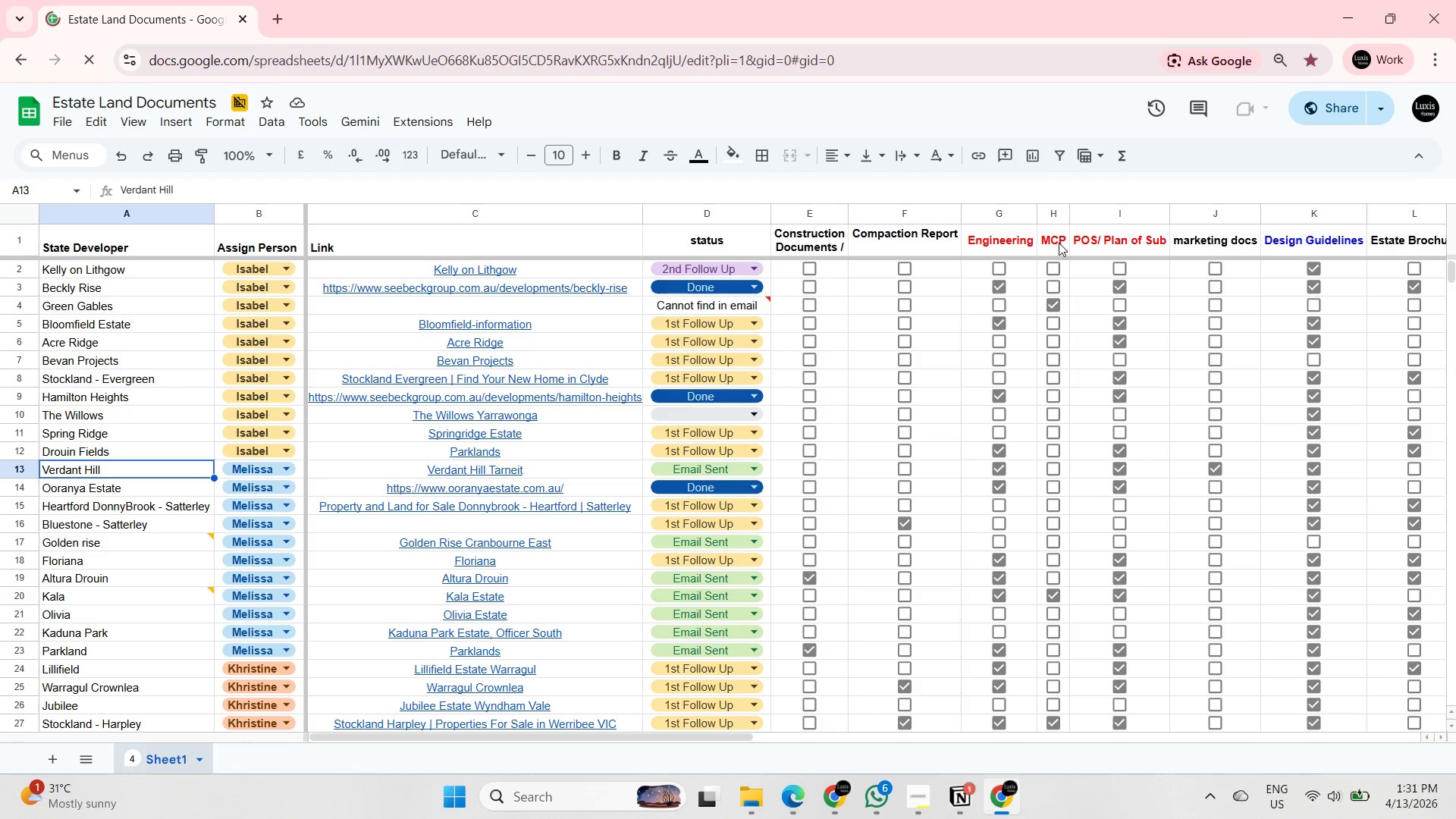 
wait(7.27)
 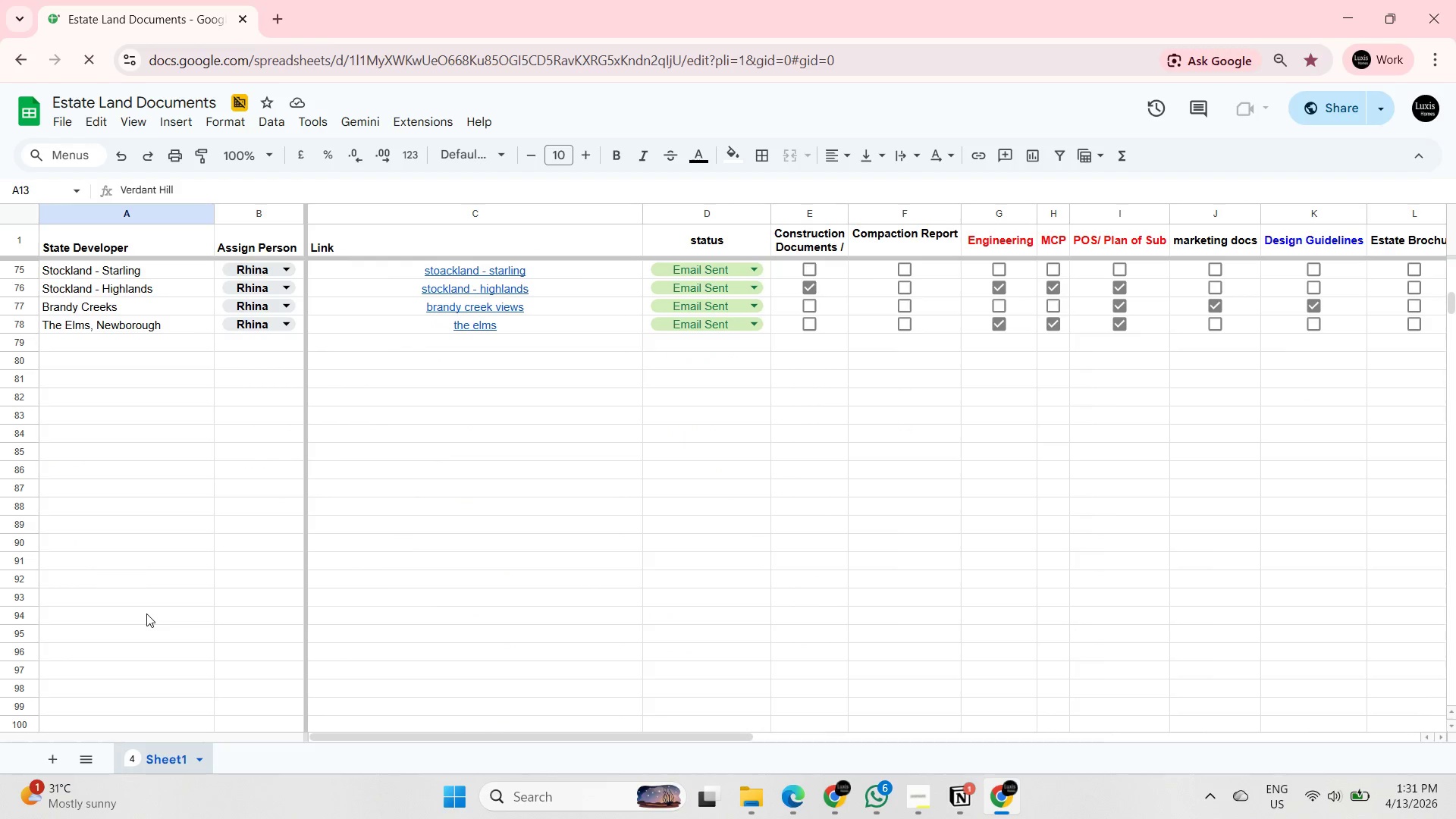 
left_click([146, 613])
 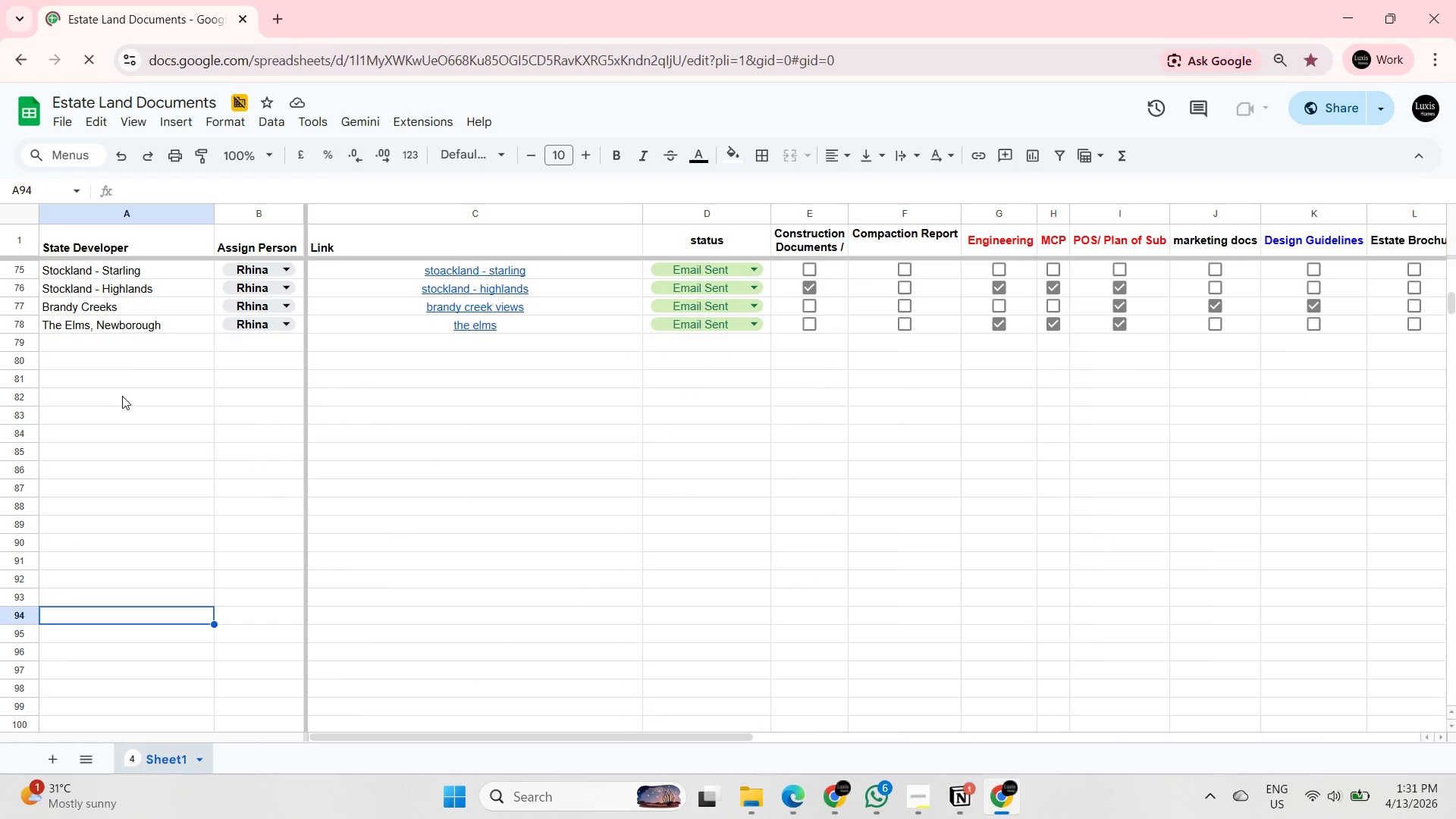 
scroll: coordinate [133, 623], scroll_direction: down, amount: 14.0
 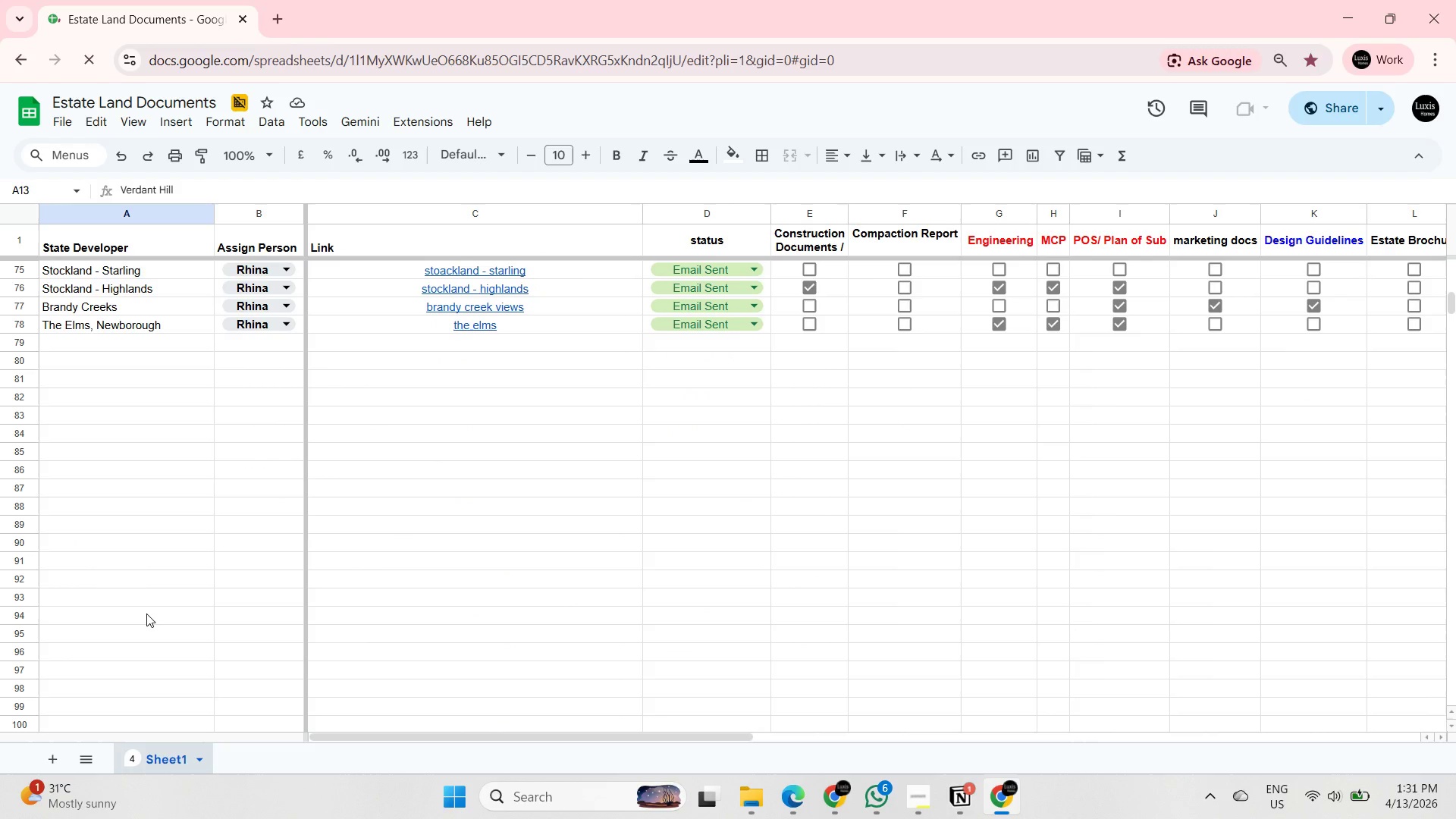 
left_click([122, 396])
 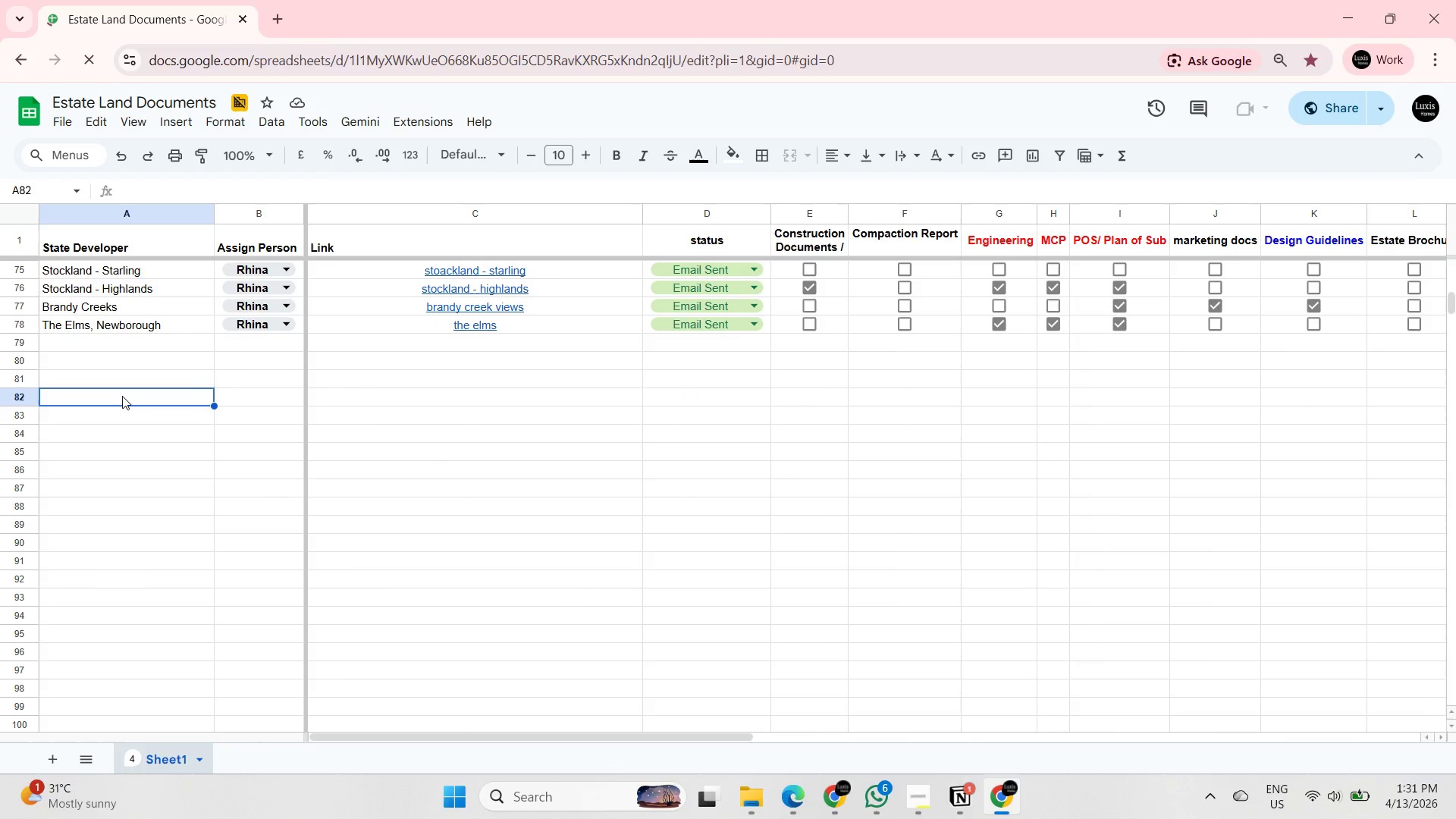 
key(Control+F)
 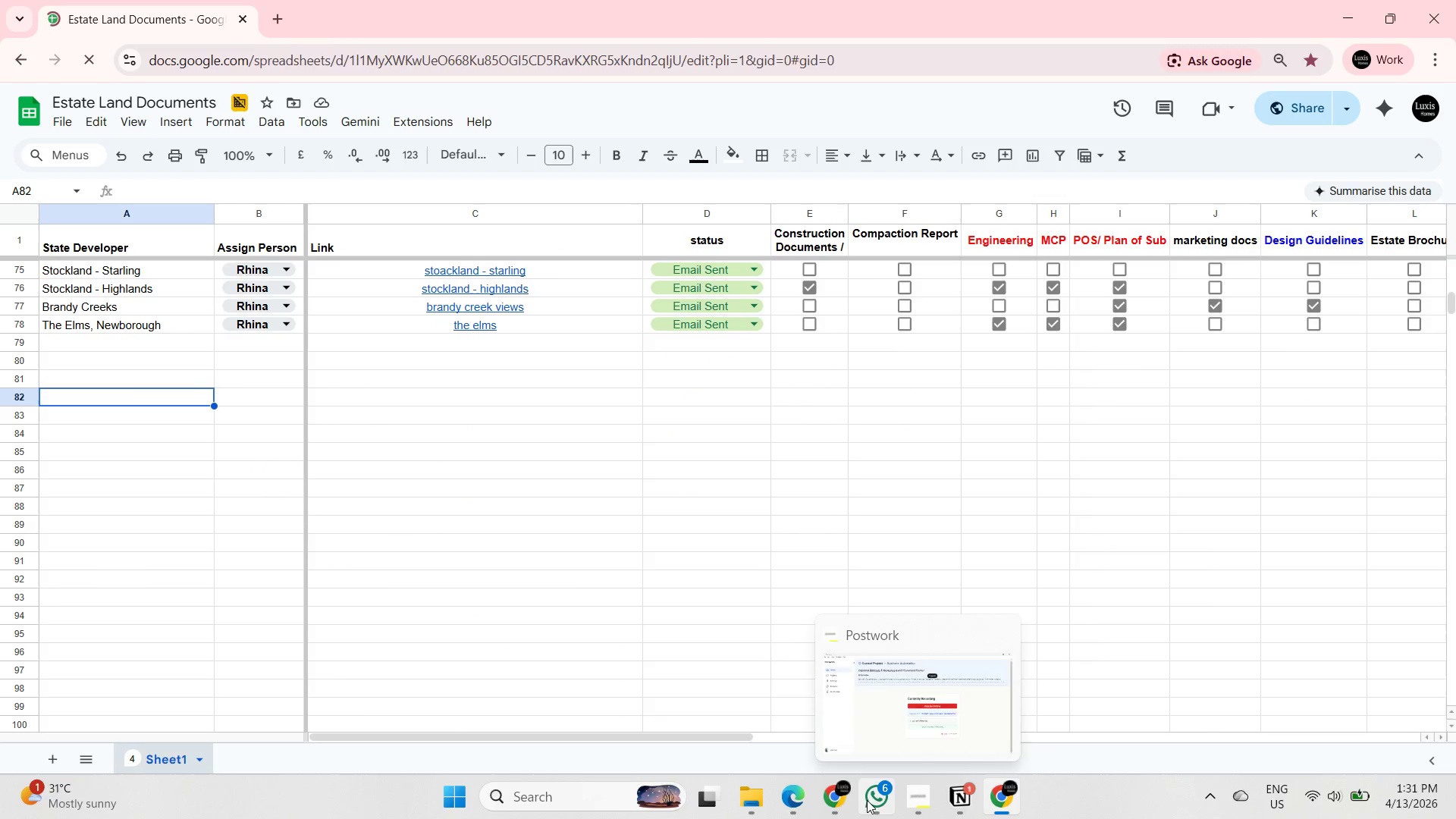 
wait(6.05)
 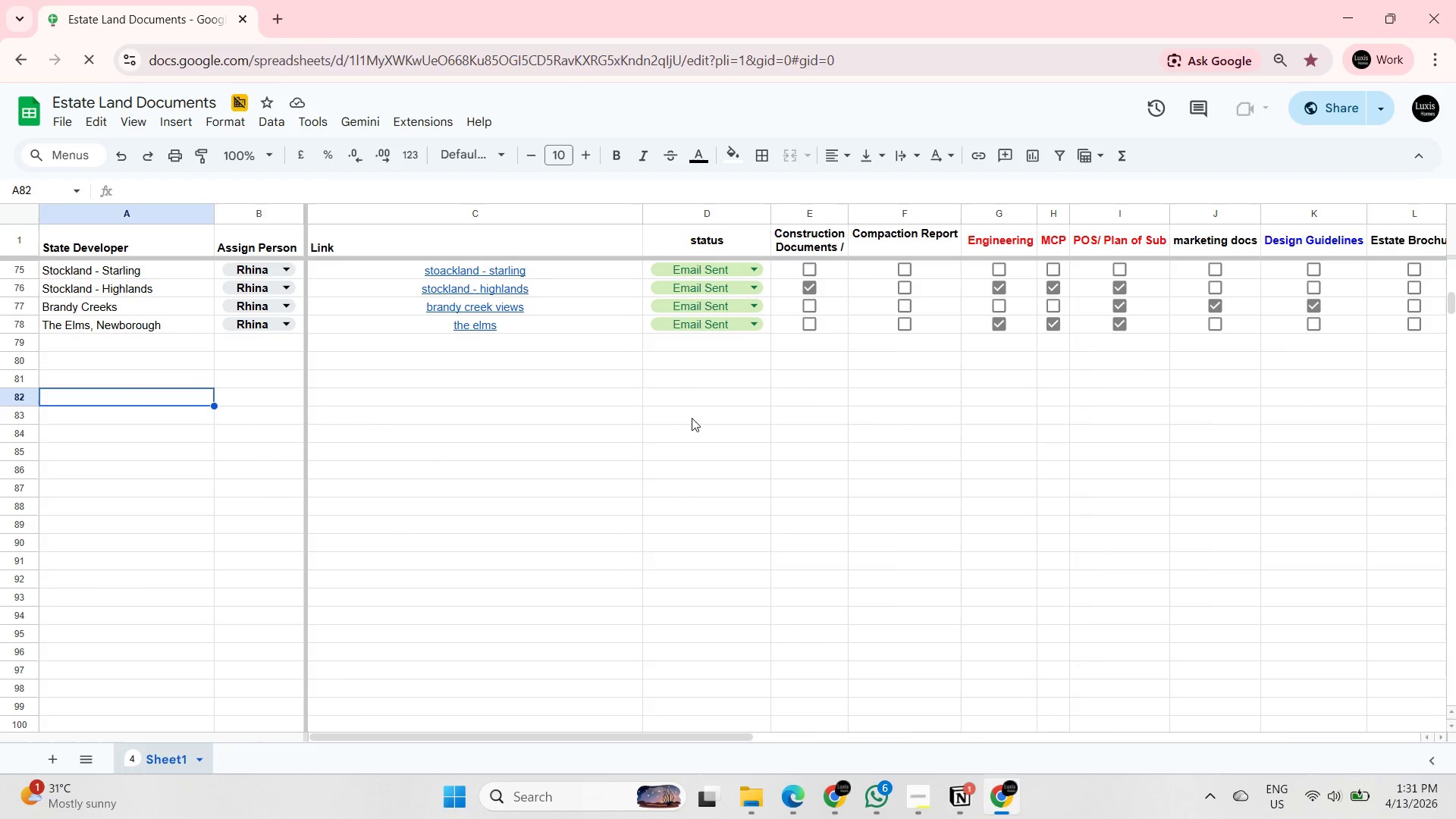 
type(lyra)
 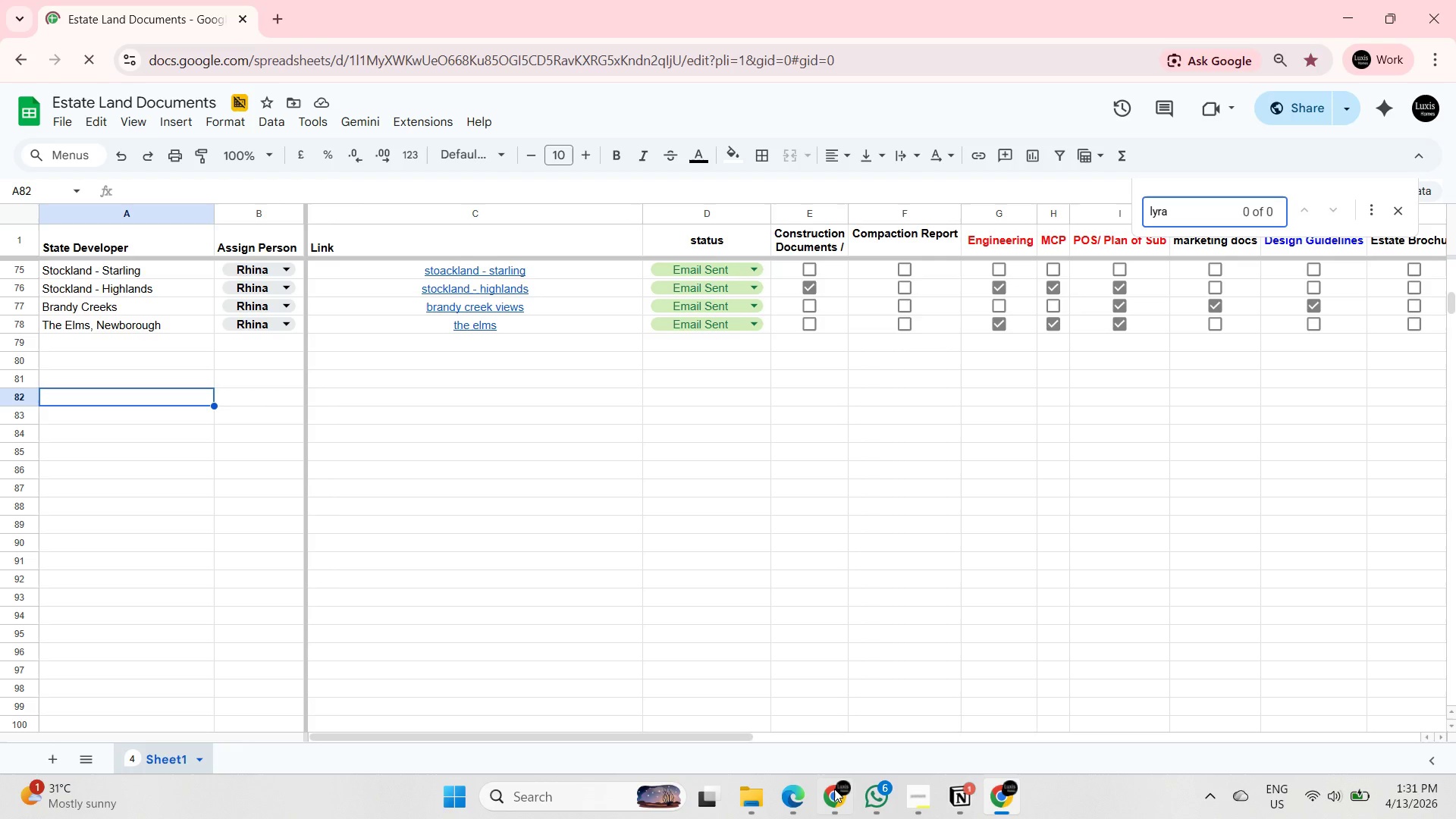 
left_click([873, 791])
 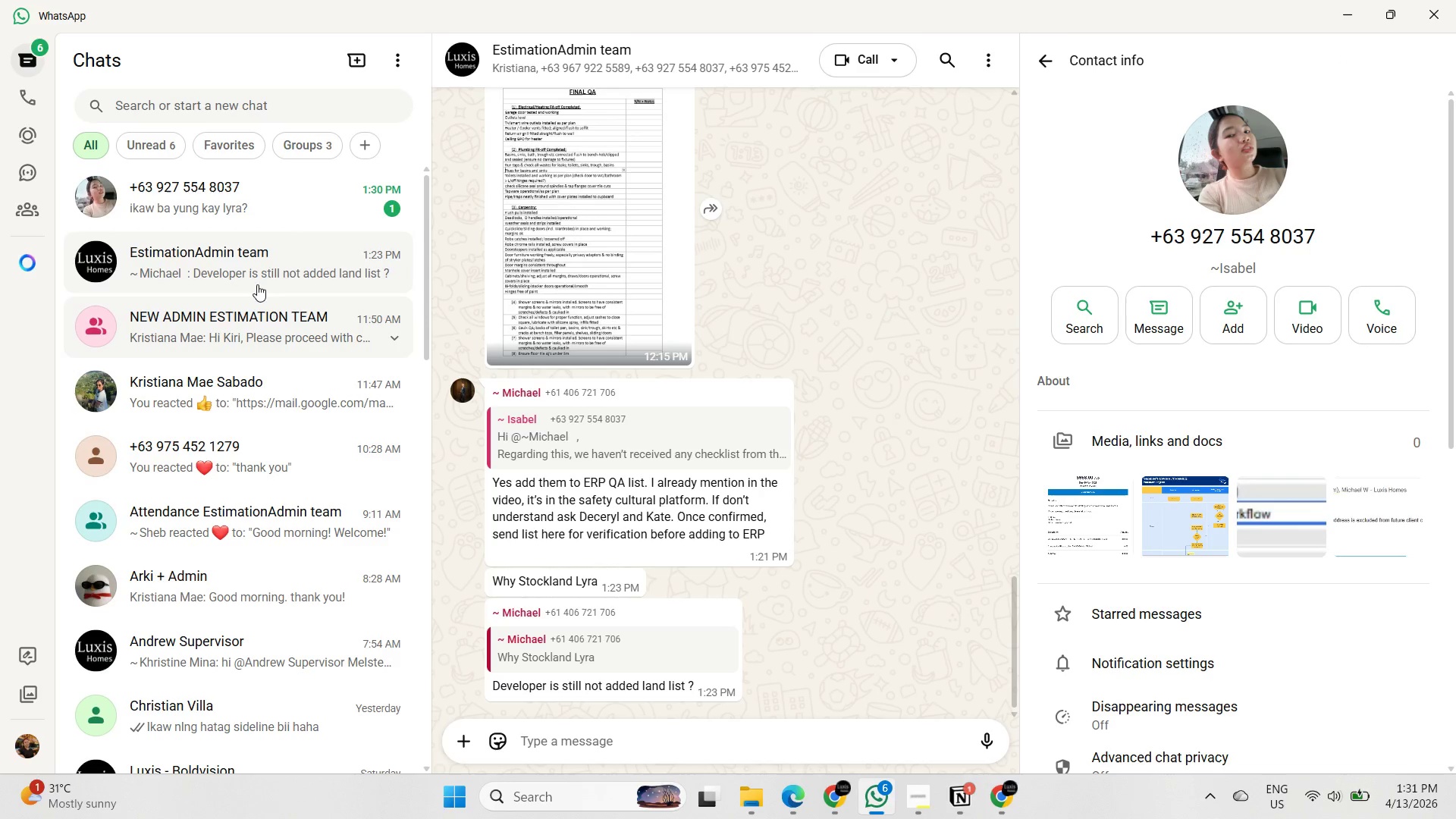 
left_click([320, 195])
 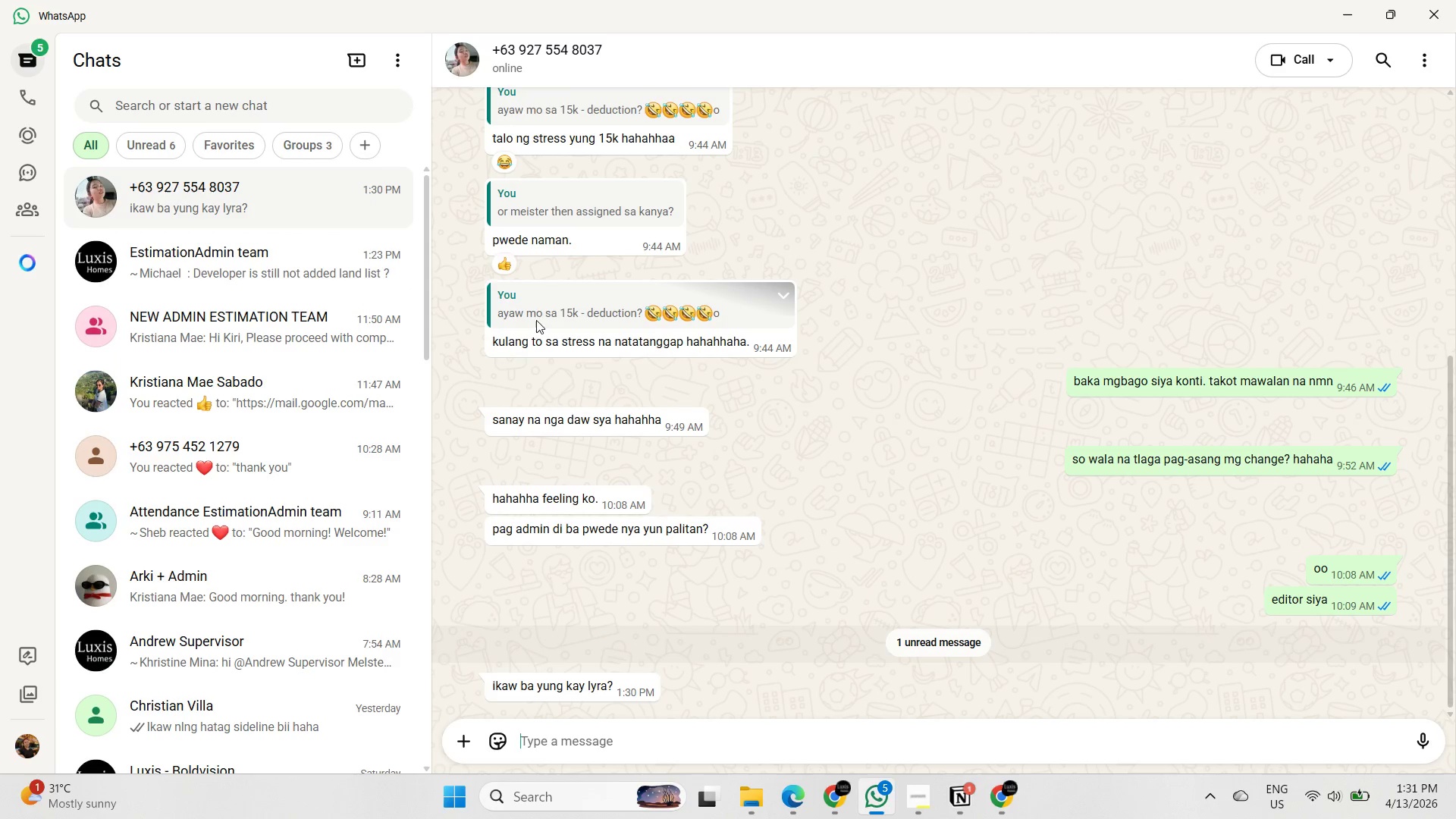 
left_click([297, 268])
 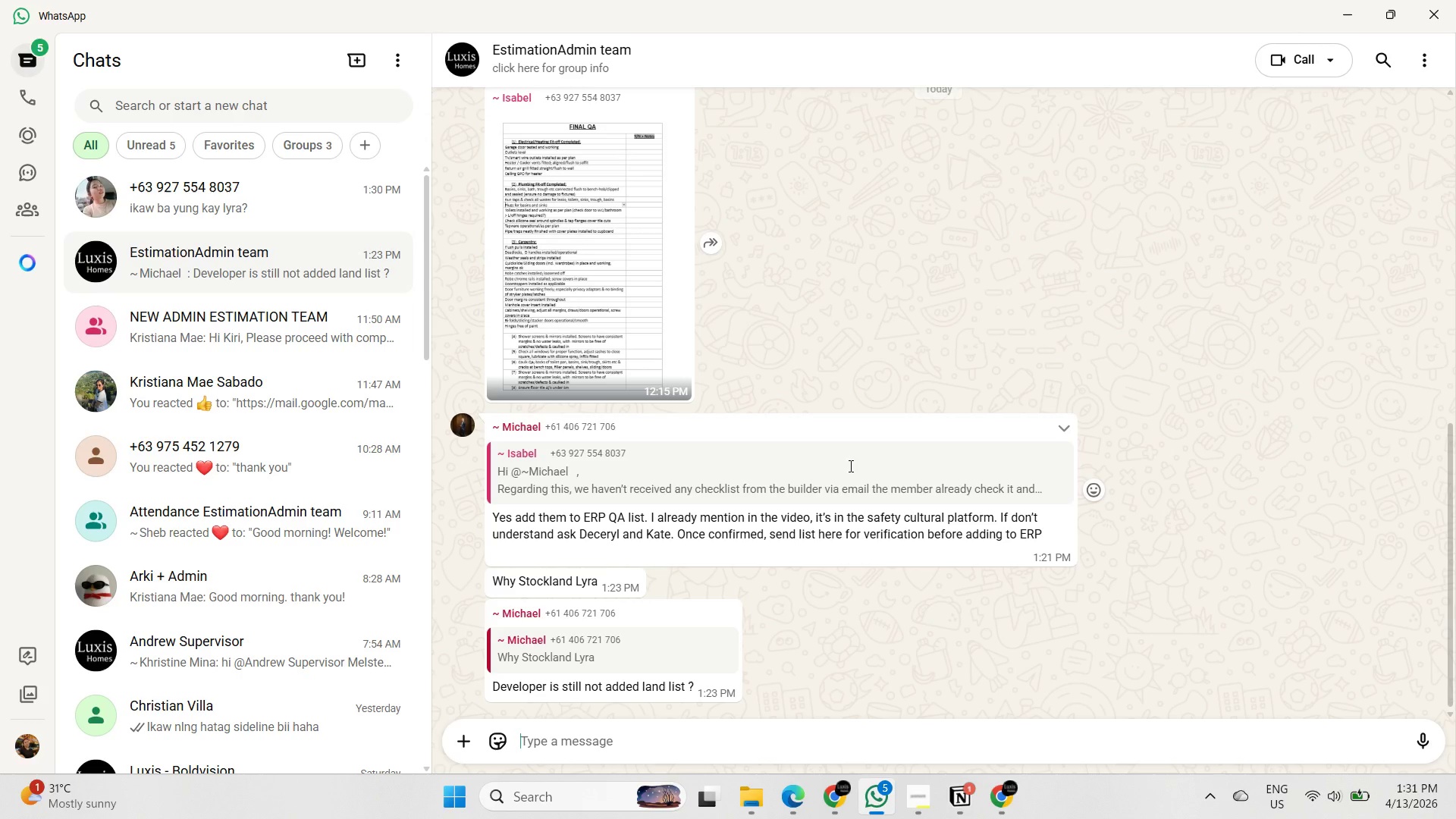 
left_click([291, 206])
 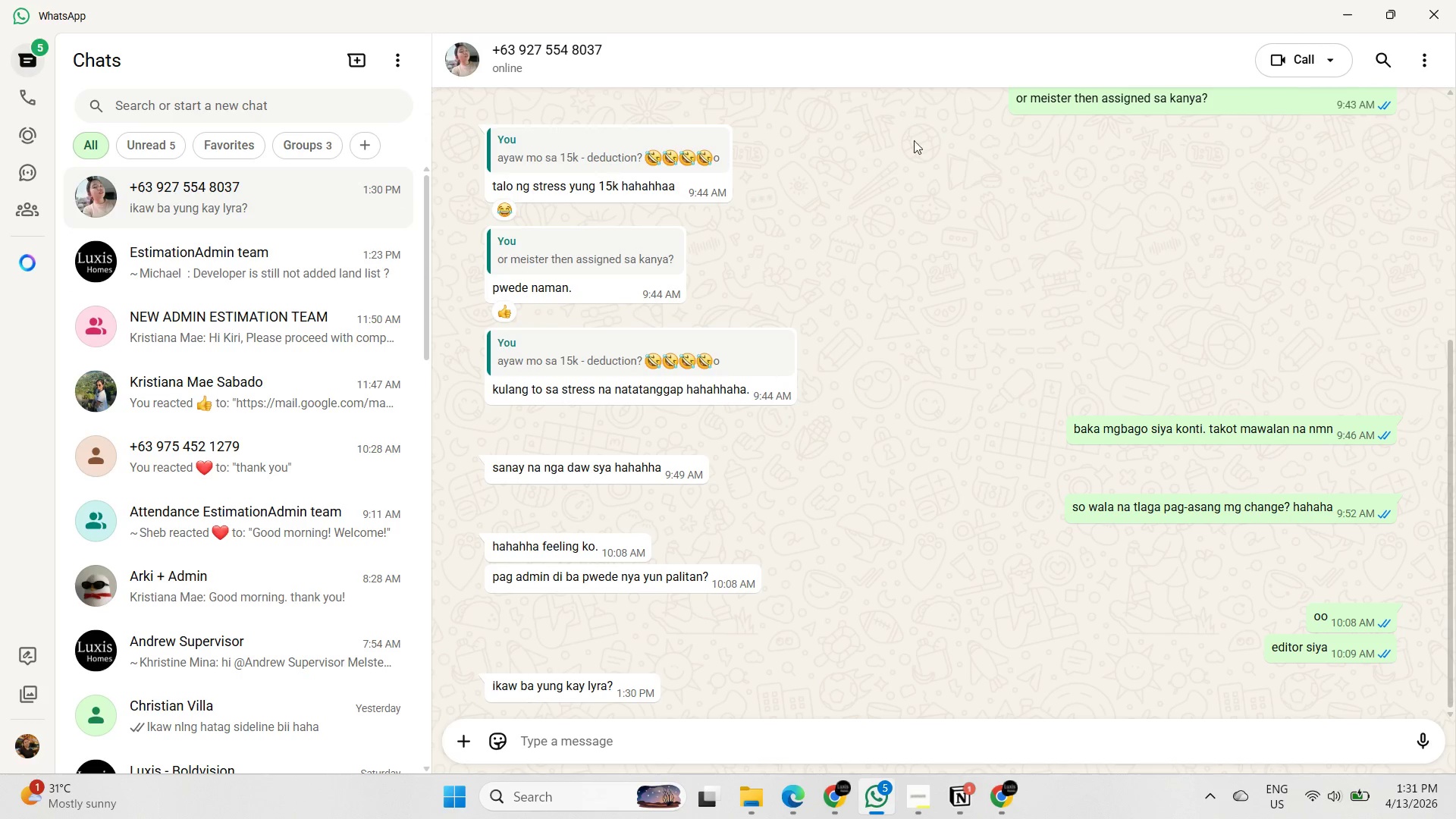 
left_click([350, 246])
 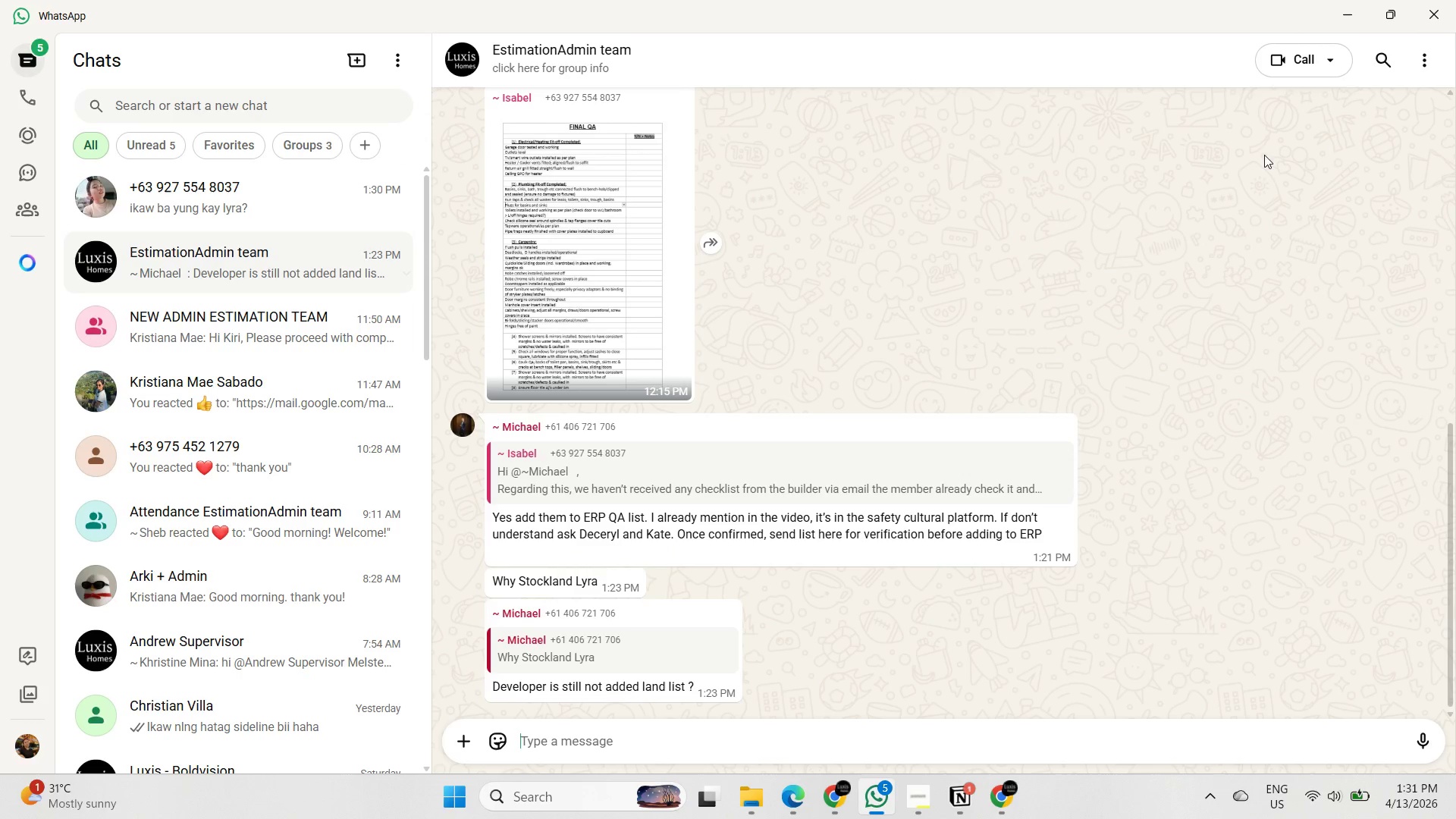 
left_click([1382, 62])
 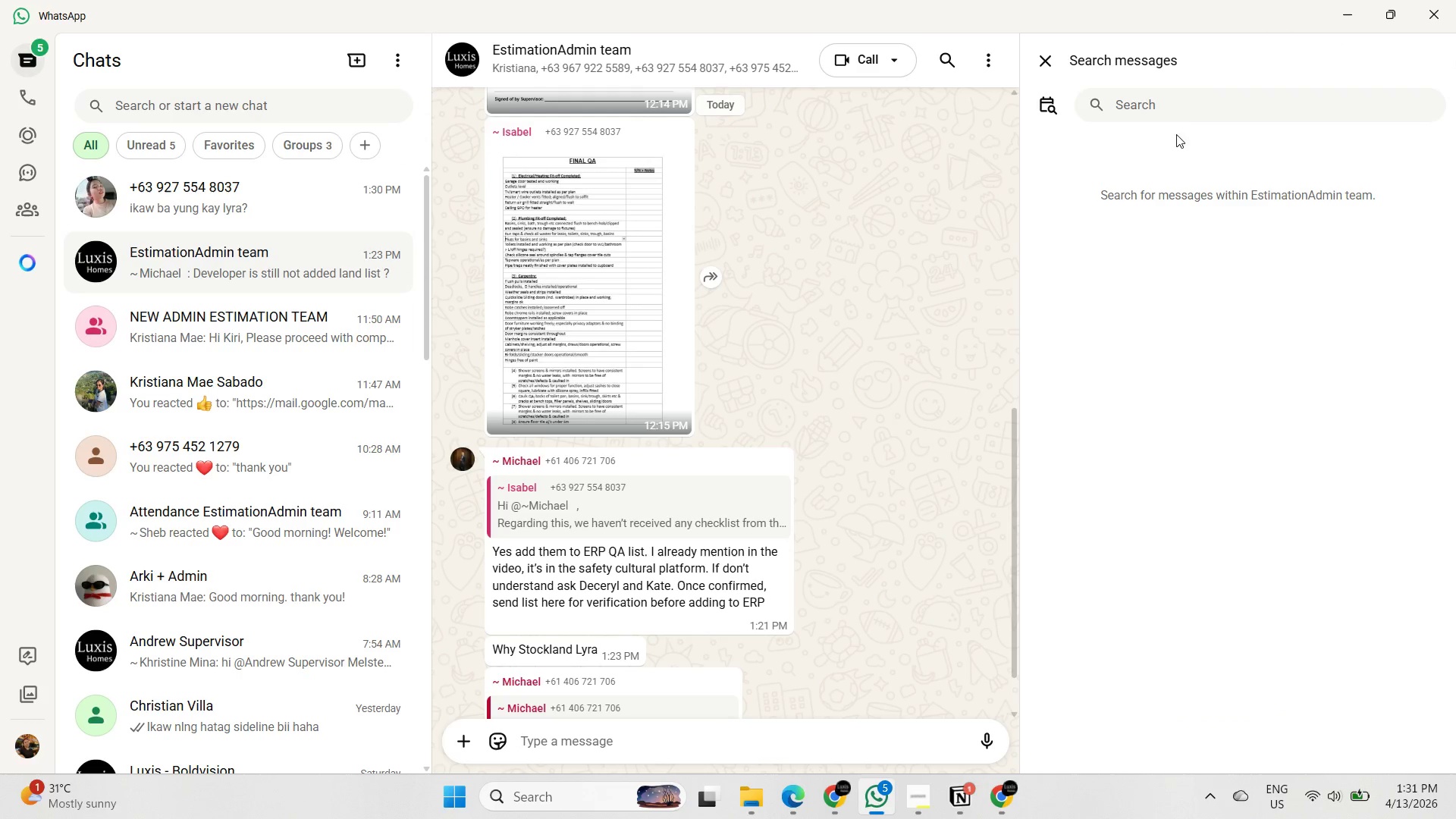 
left_click([1177, 109])
 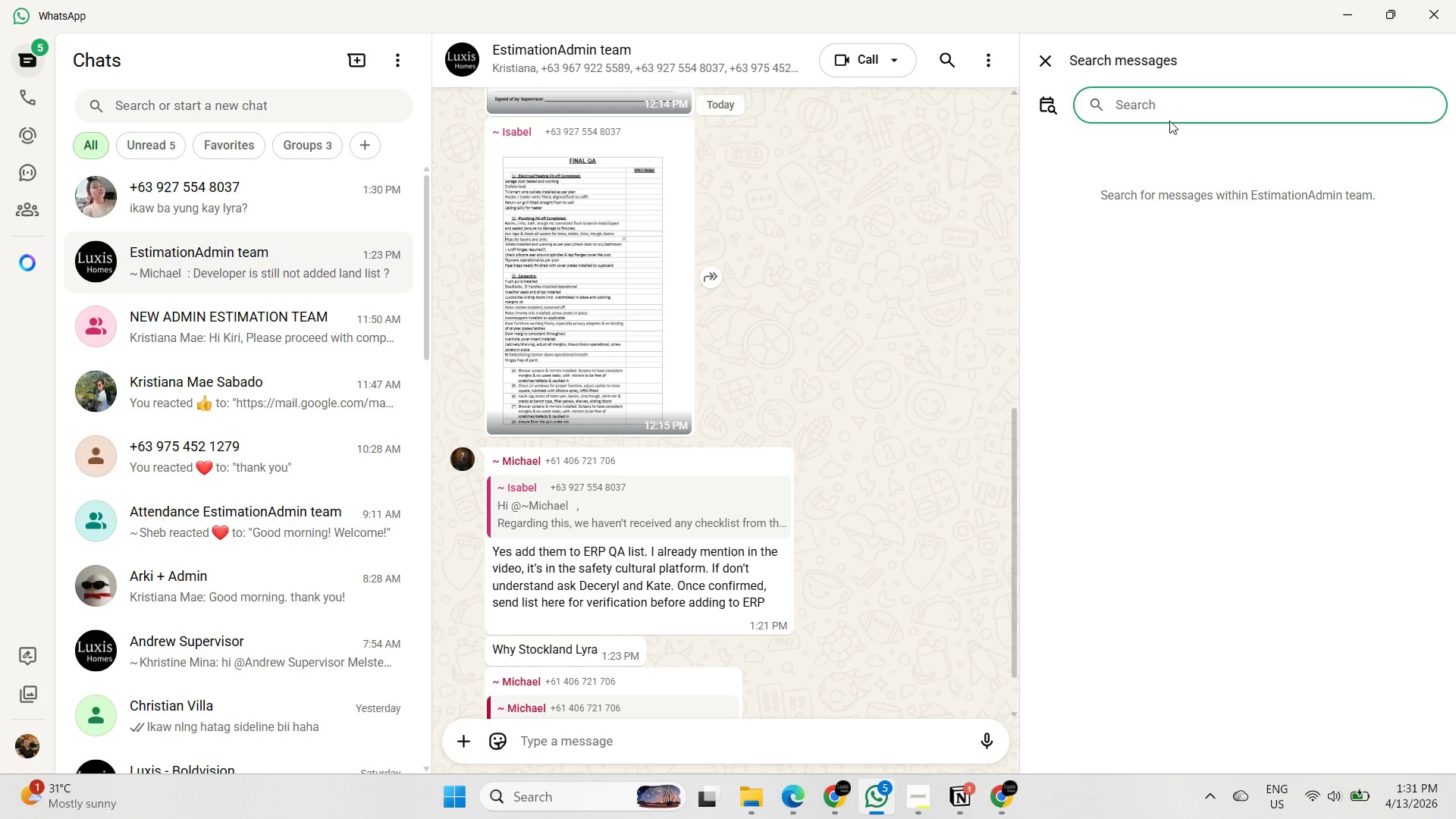 
type(lyra)
 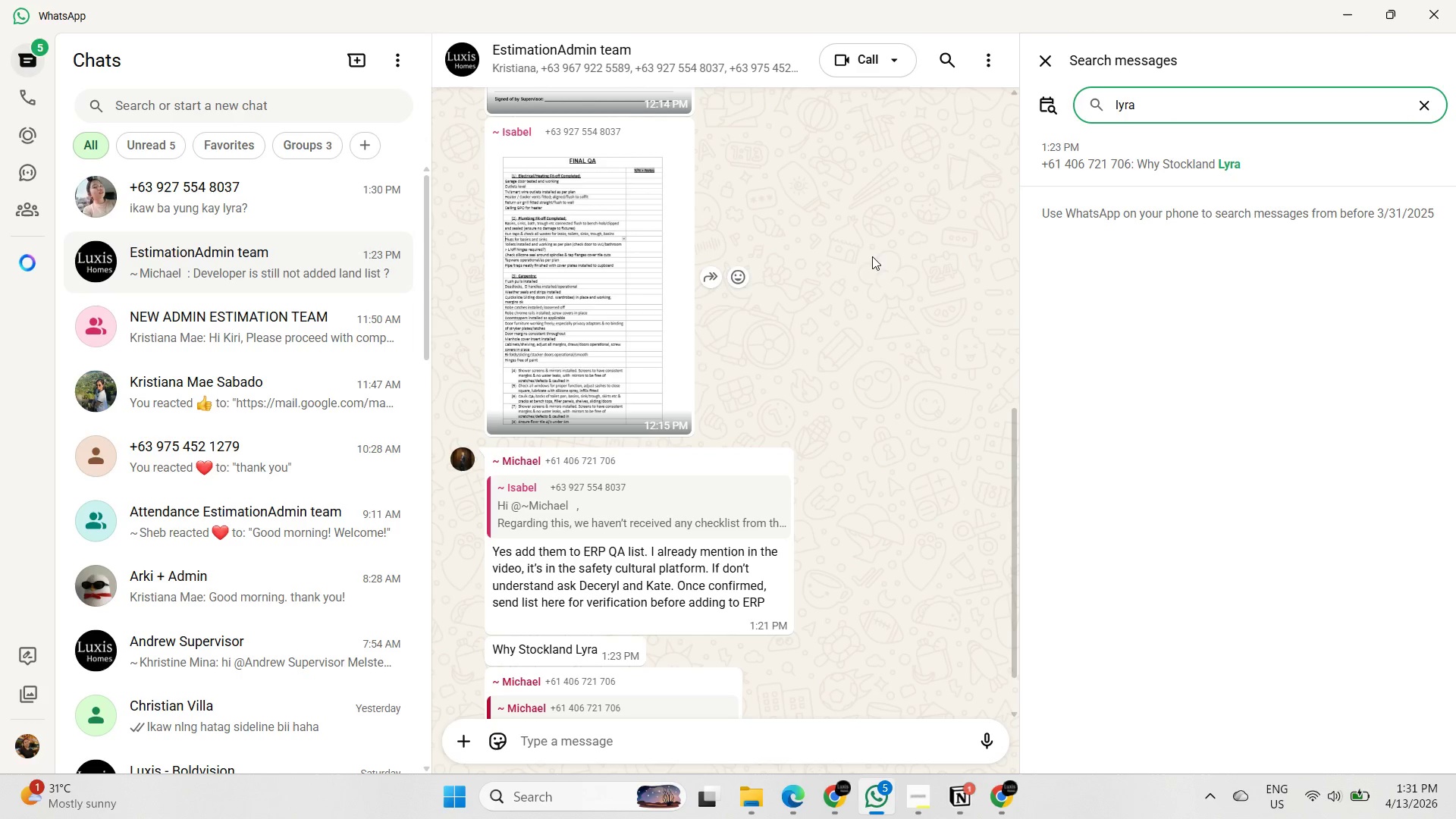 
key(Enter)
 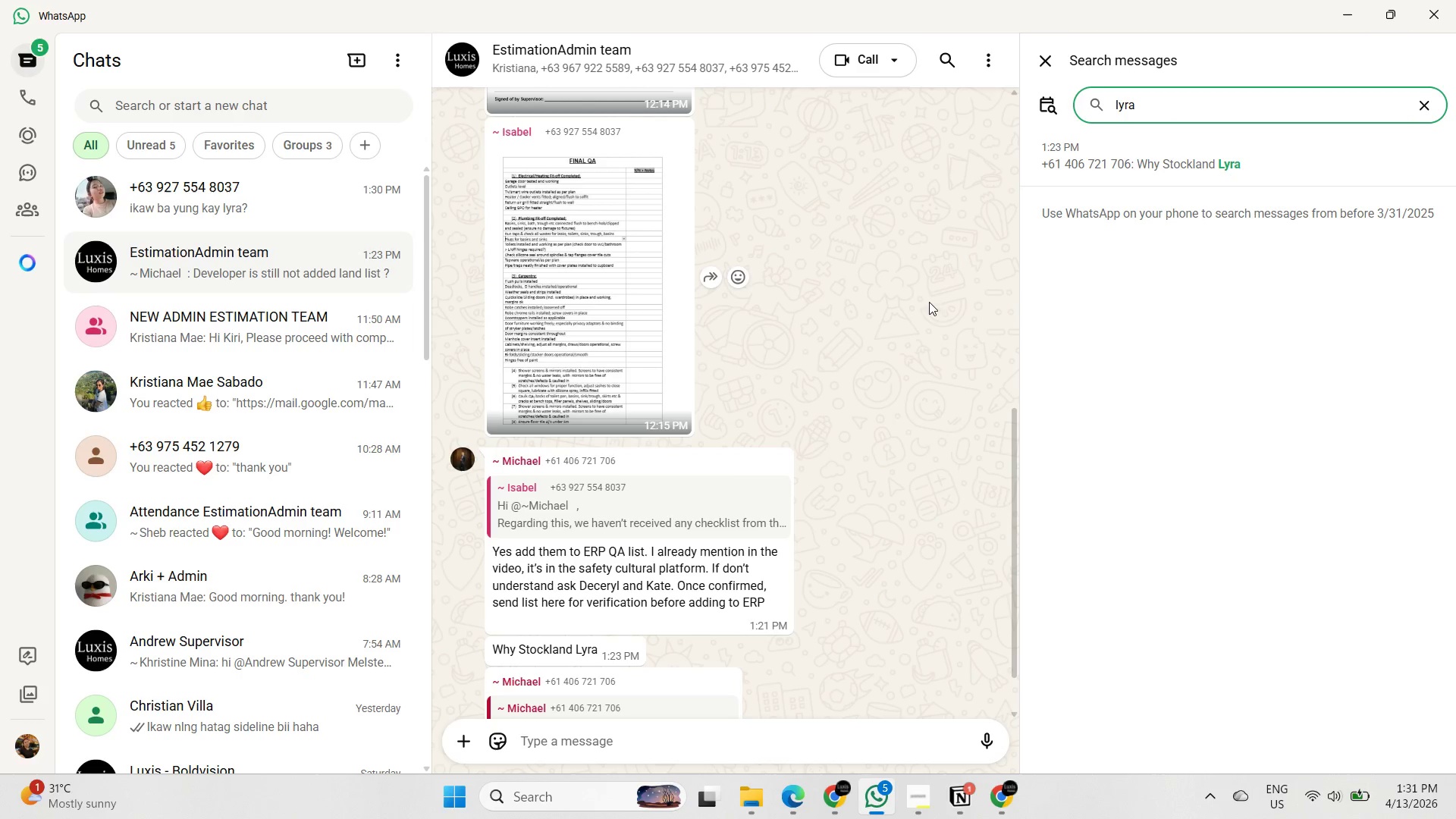 
left_click([919, 306])
 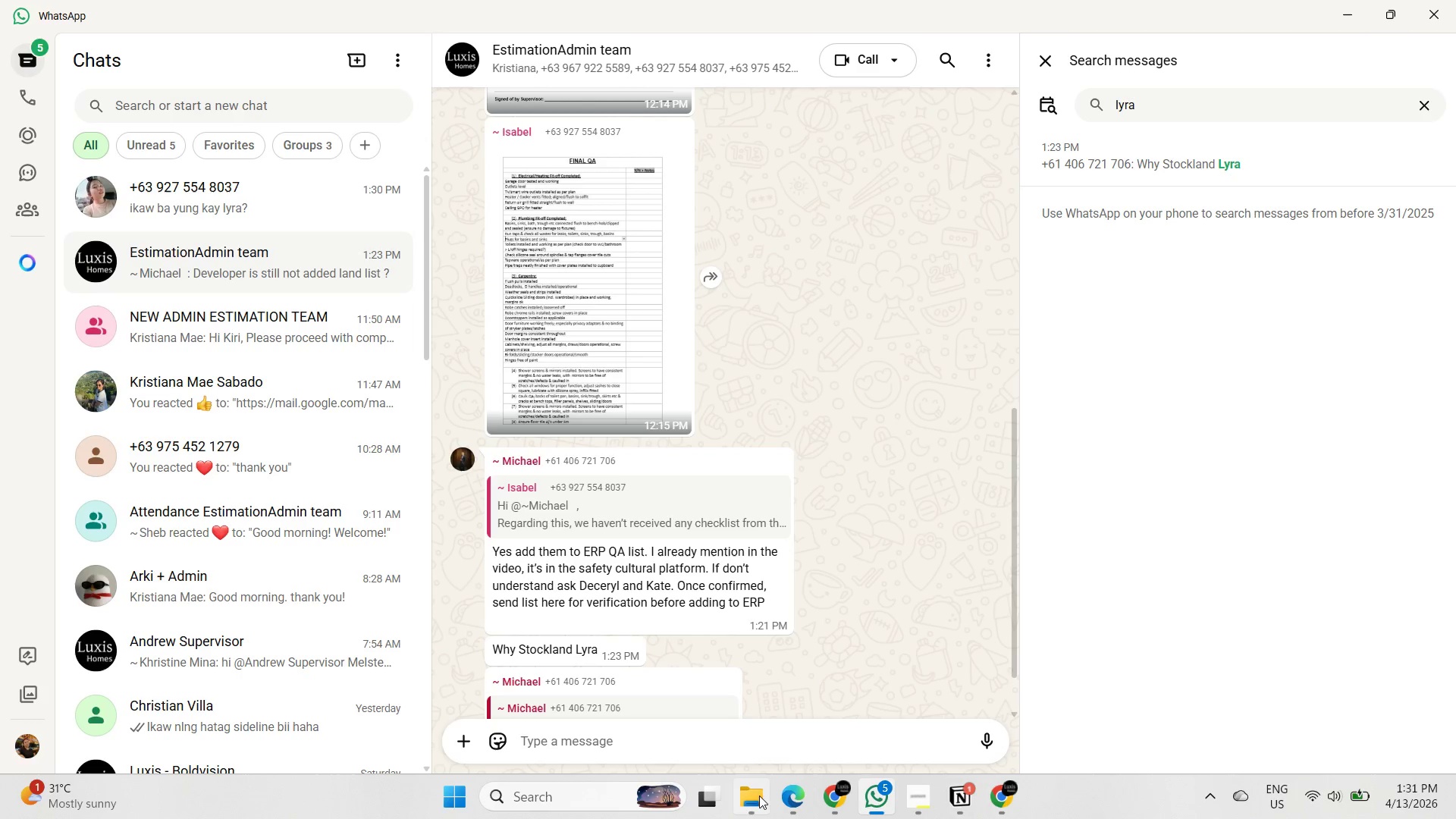 
left_click([749, 806])
 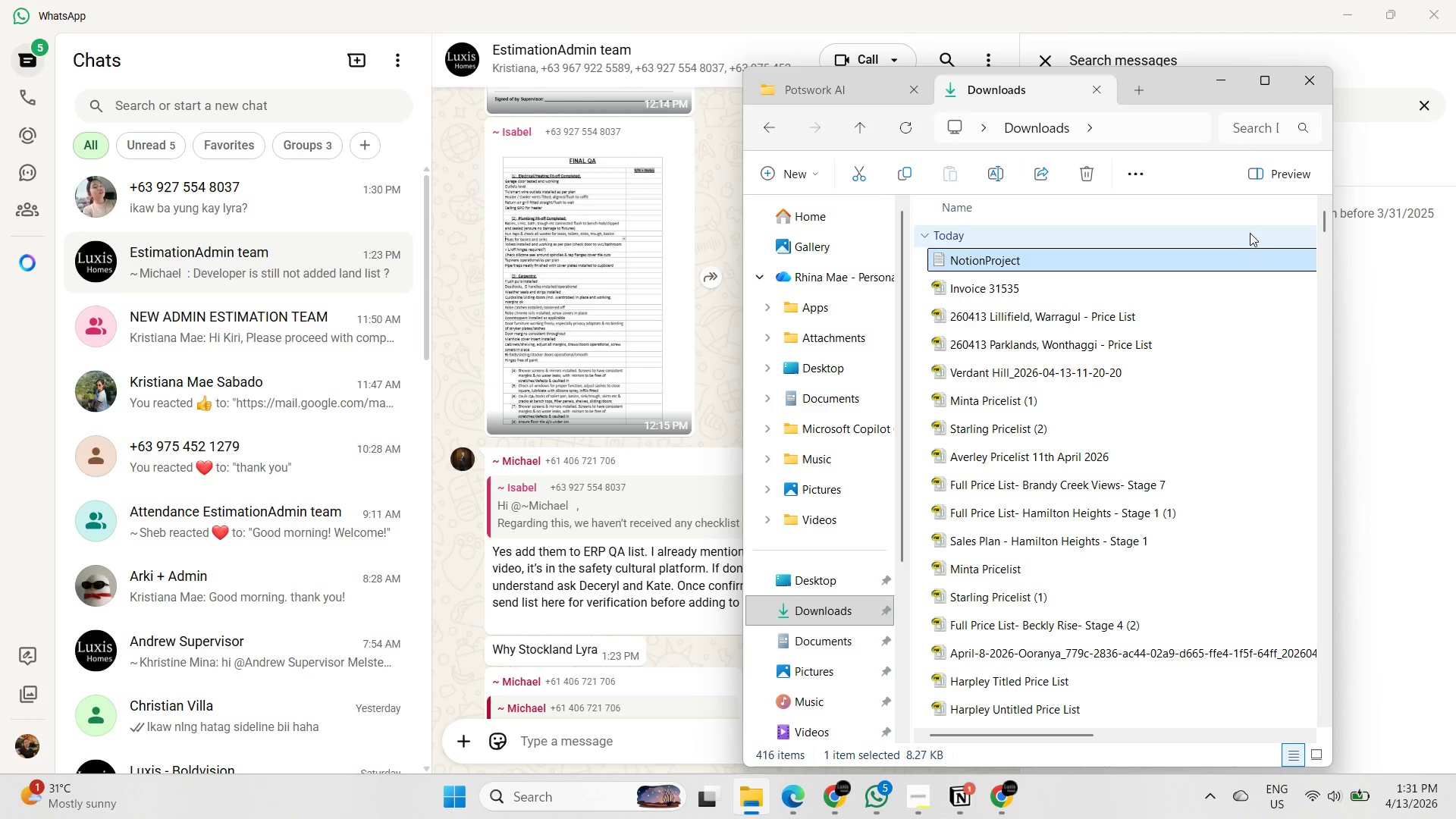 
left_click([1248, 135])
 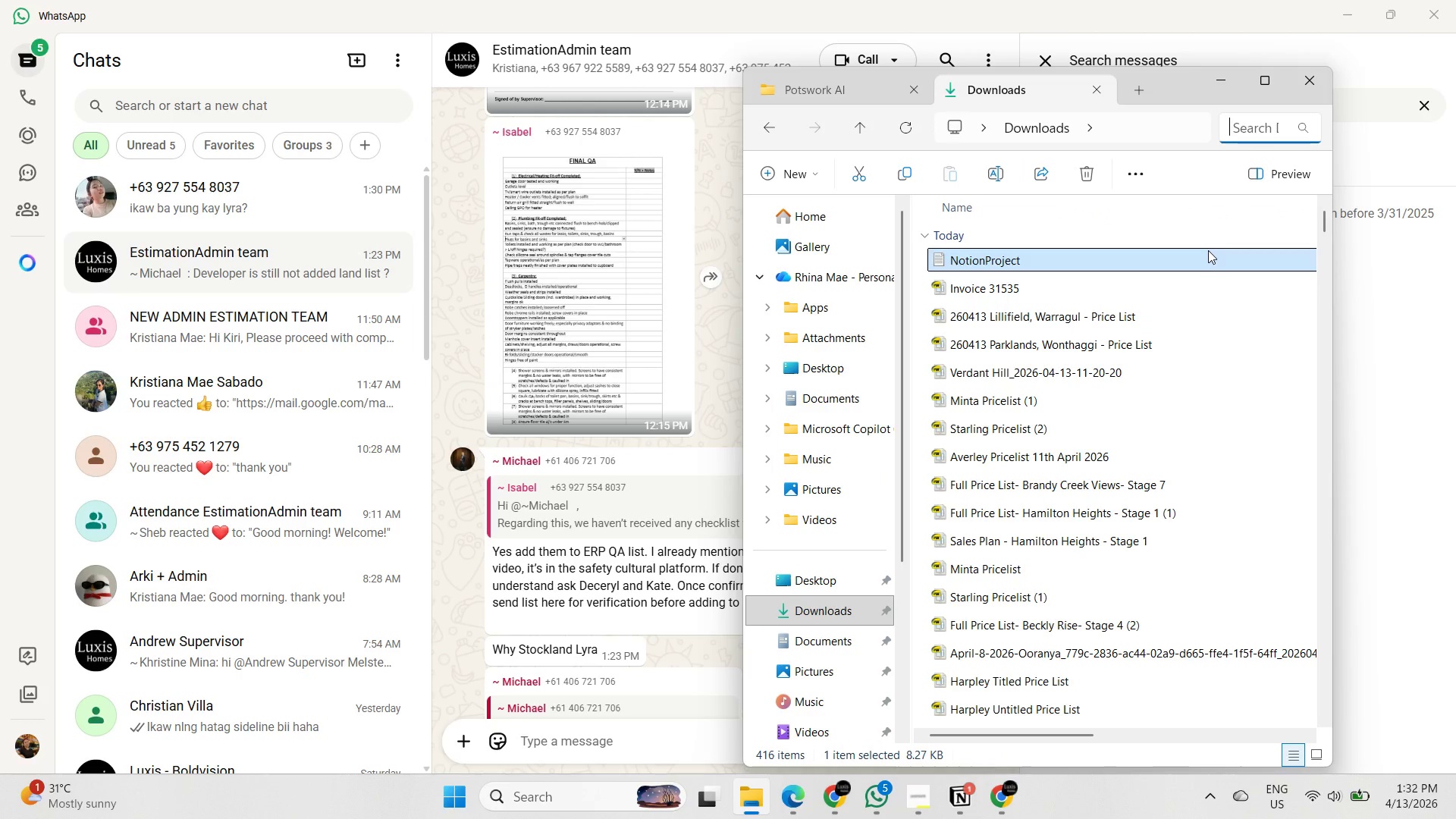 
type(lyra)
key(Backspace)
key(Backspace)
key(Backspace)
key(Backspace)
type(lyra)
 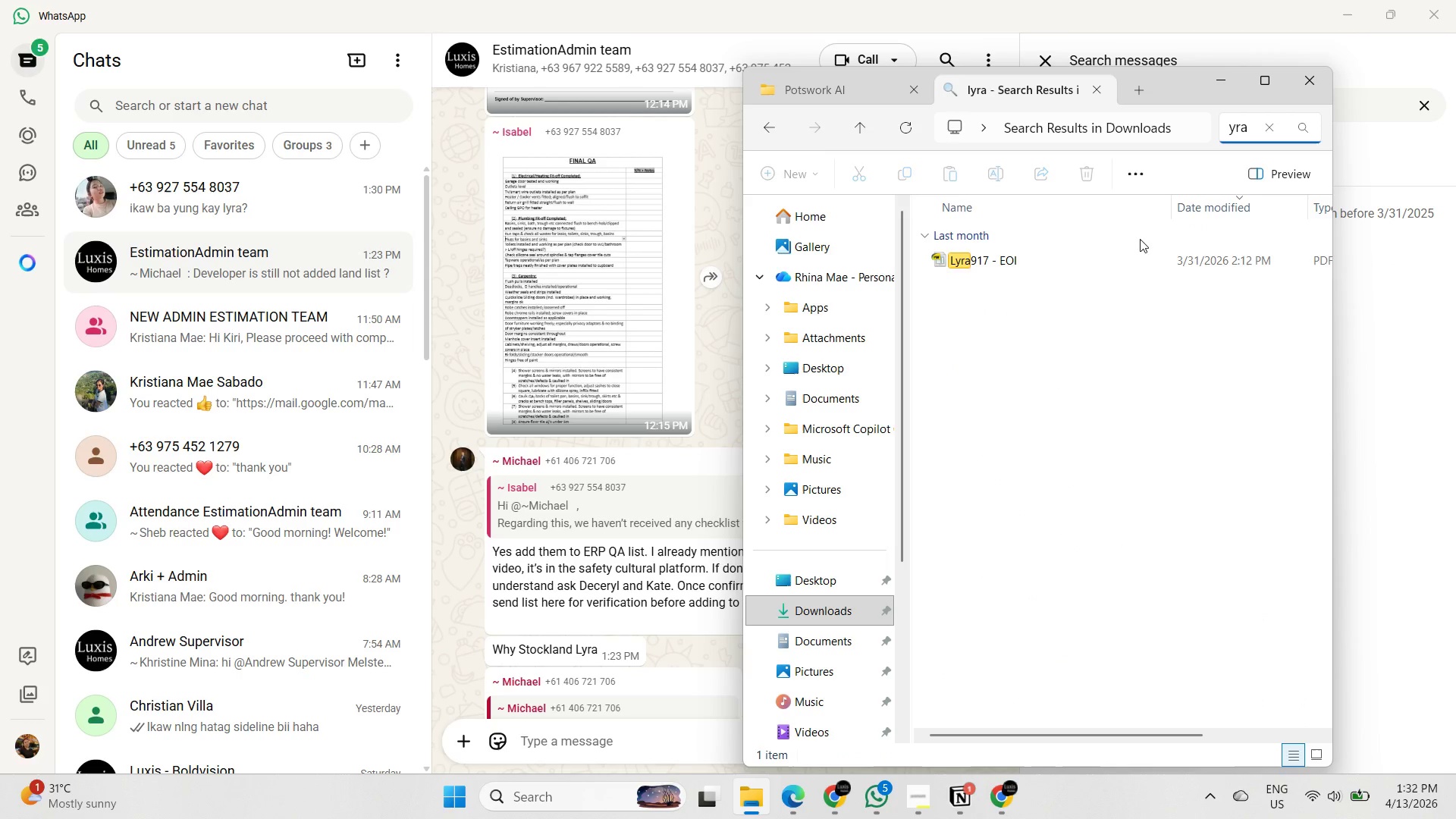 
left_click([1105, 267])
 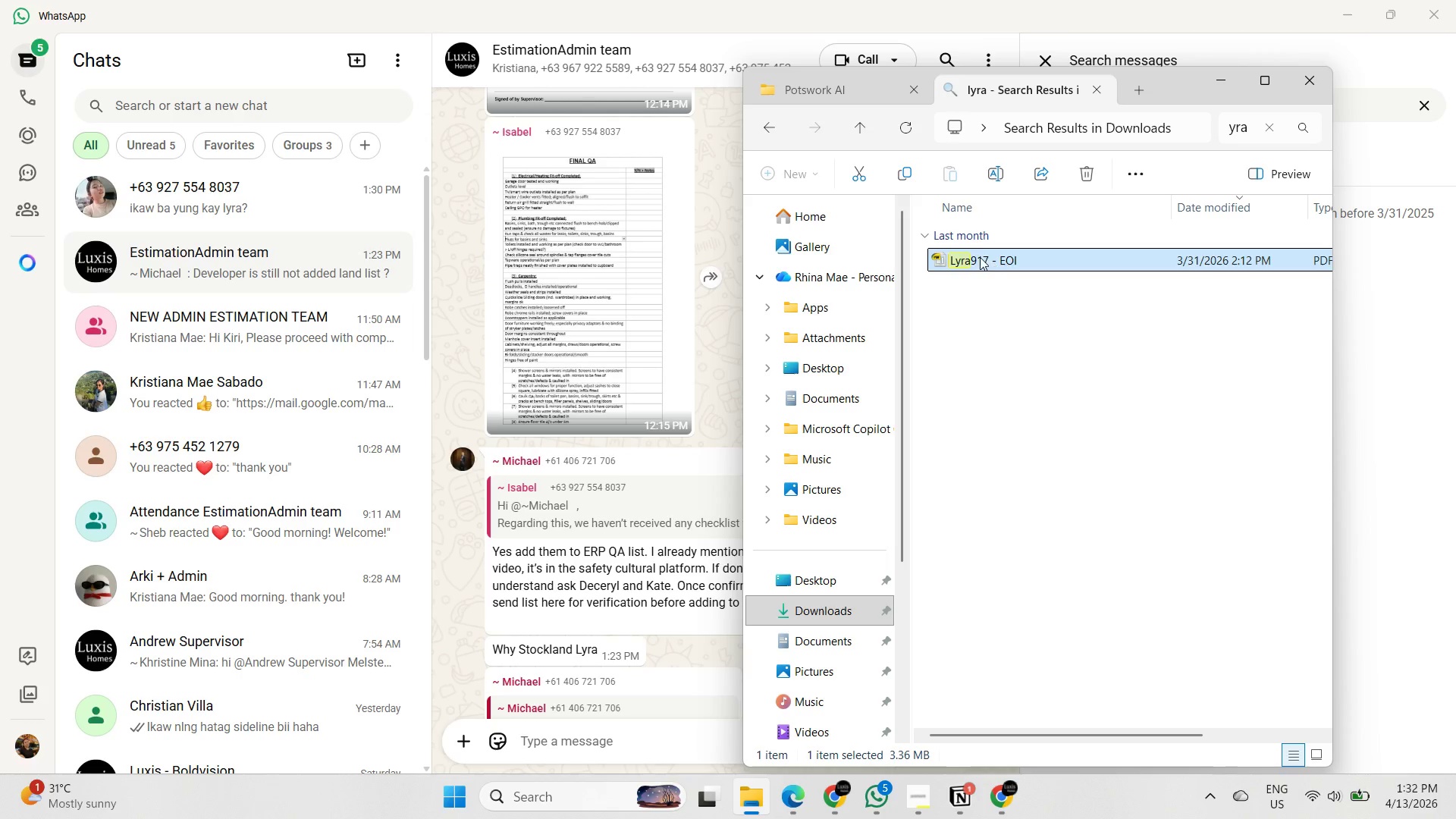 
double_click([985, 260])
 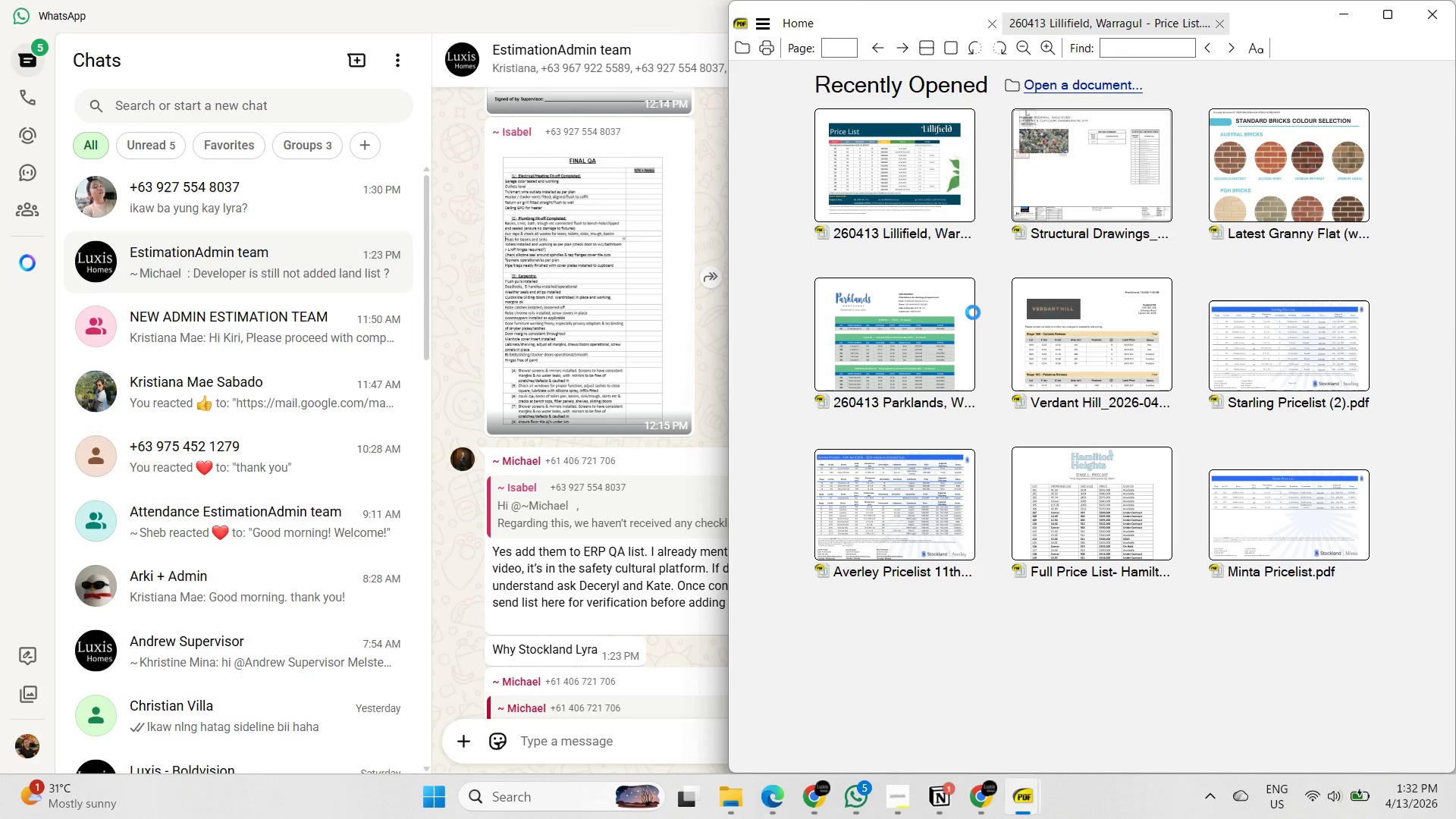 
wait(8.3)
 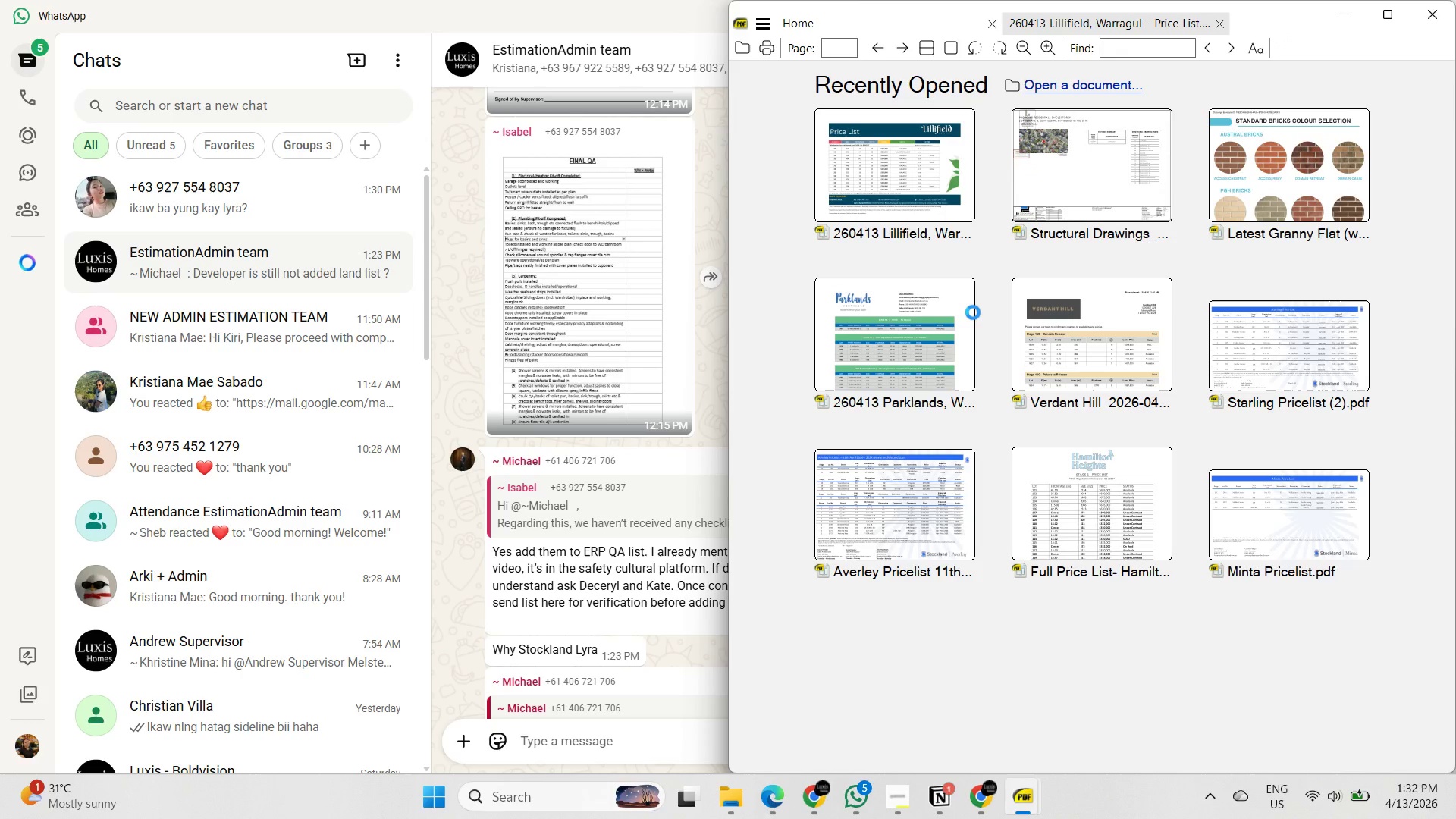 
mouse_move([960, 215])
 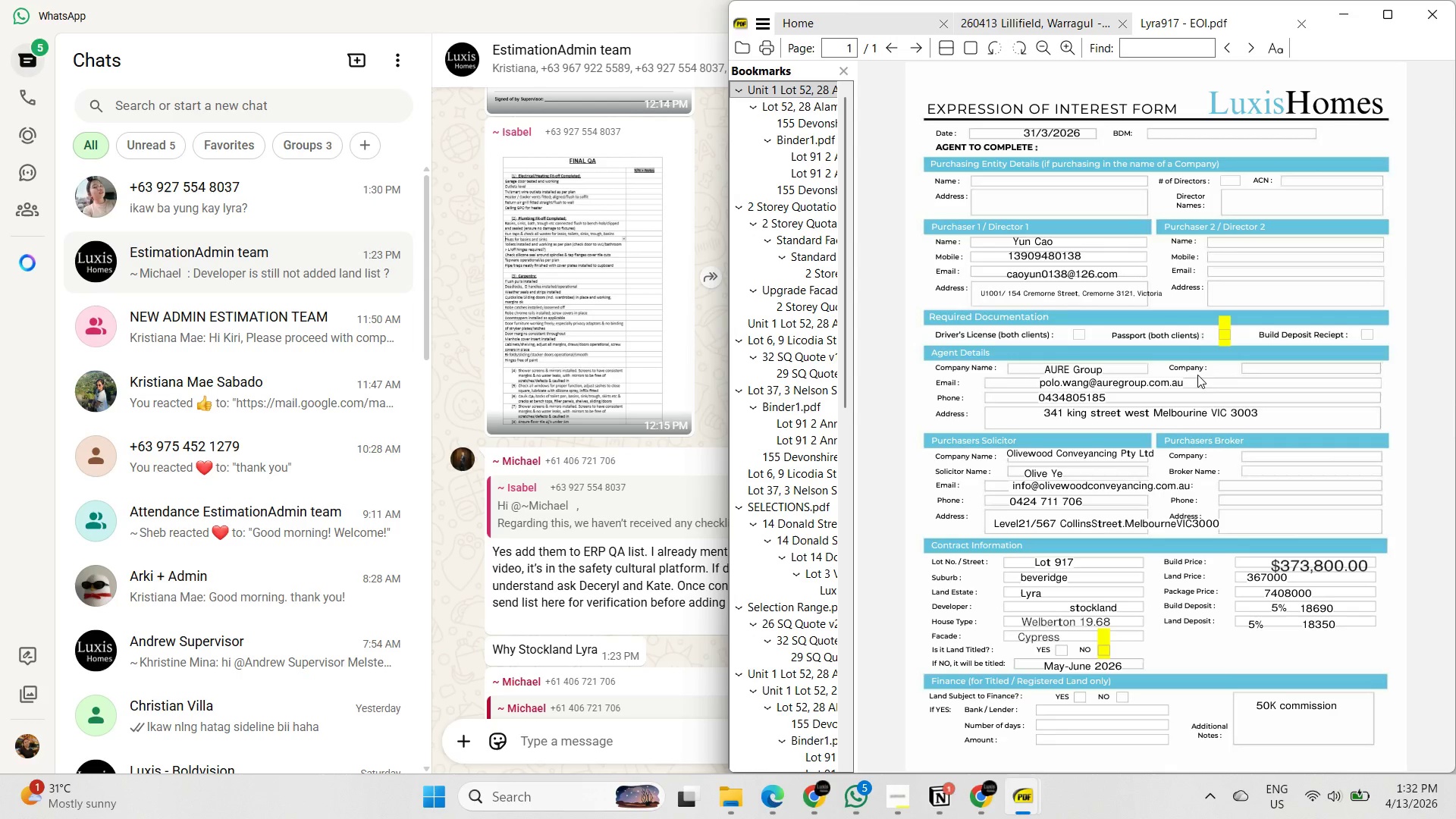 
wait(6.14)
 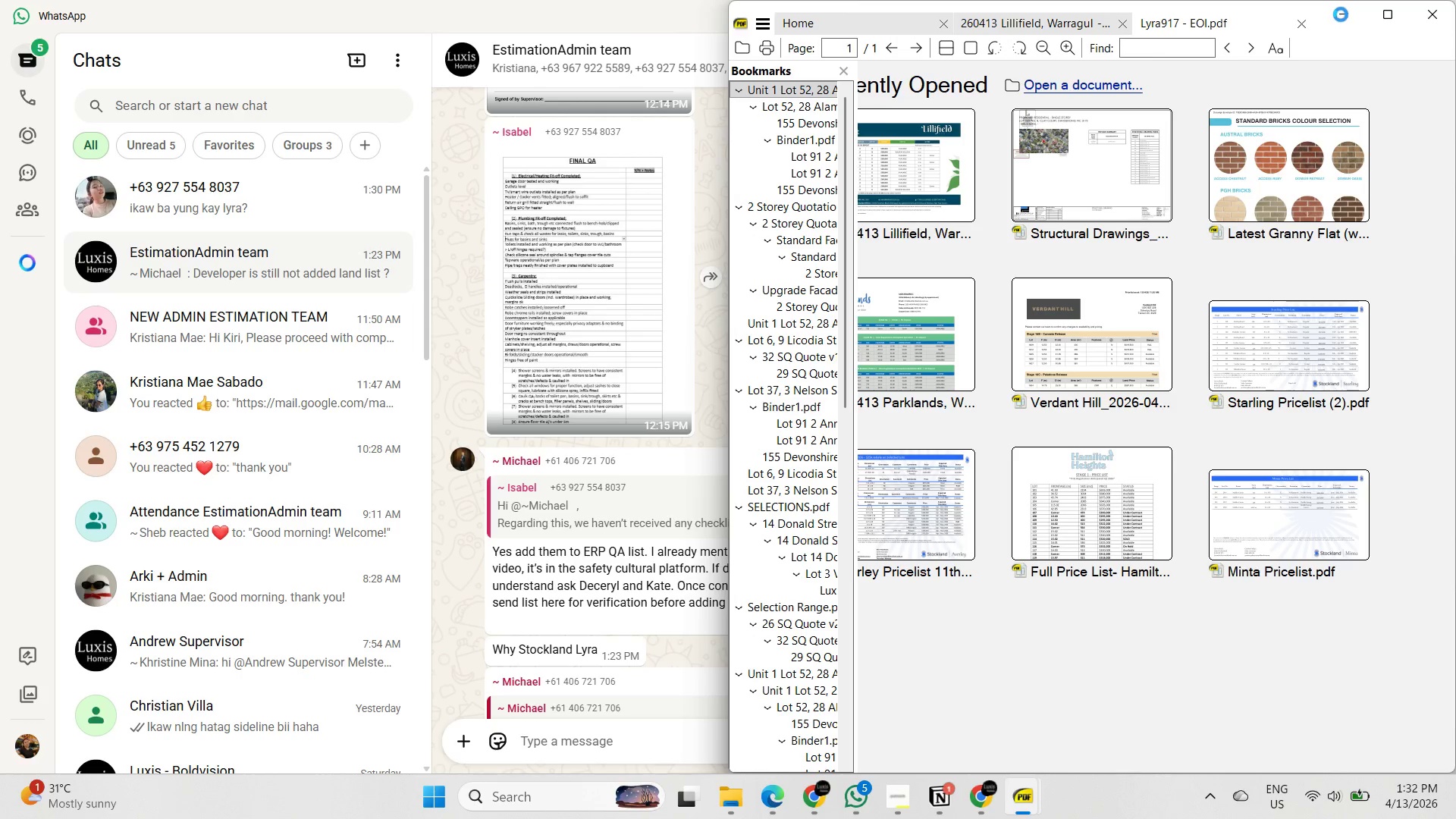 
scroll: coordinate [1141, 451], scroll_direction: down, amount: 2.0
 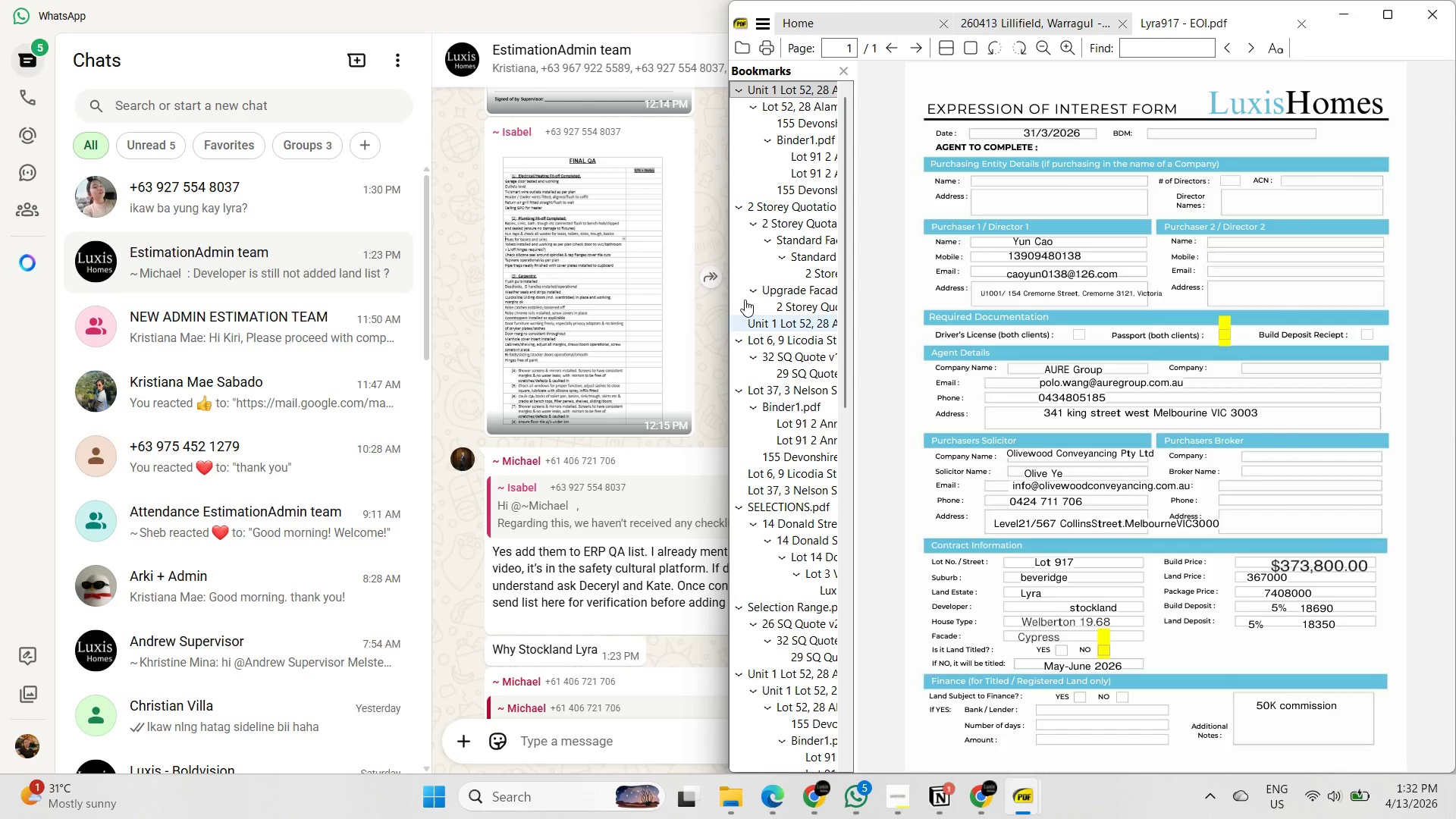 
wait(5.43)
 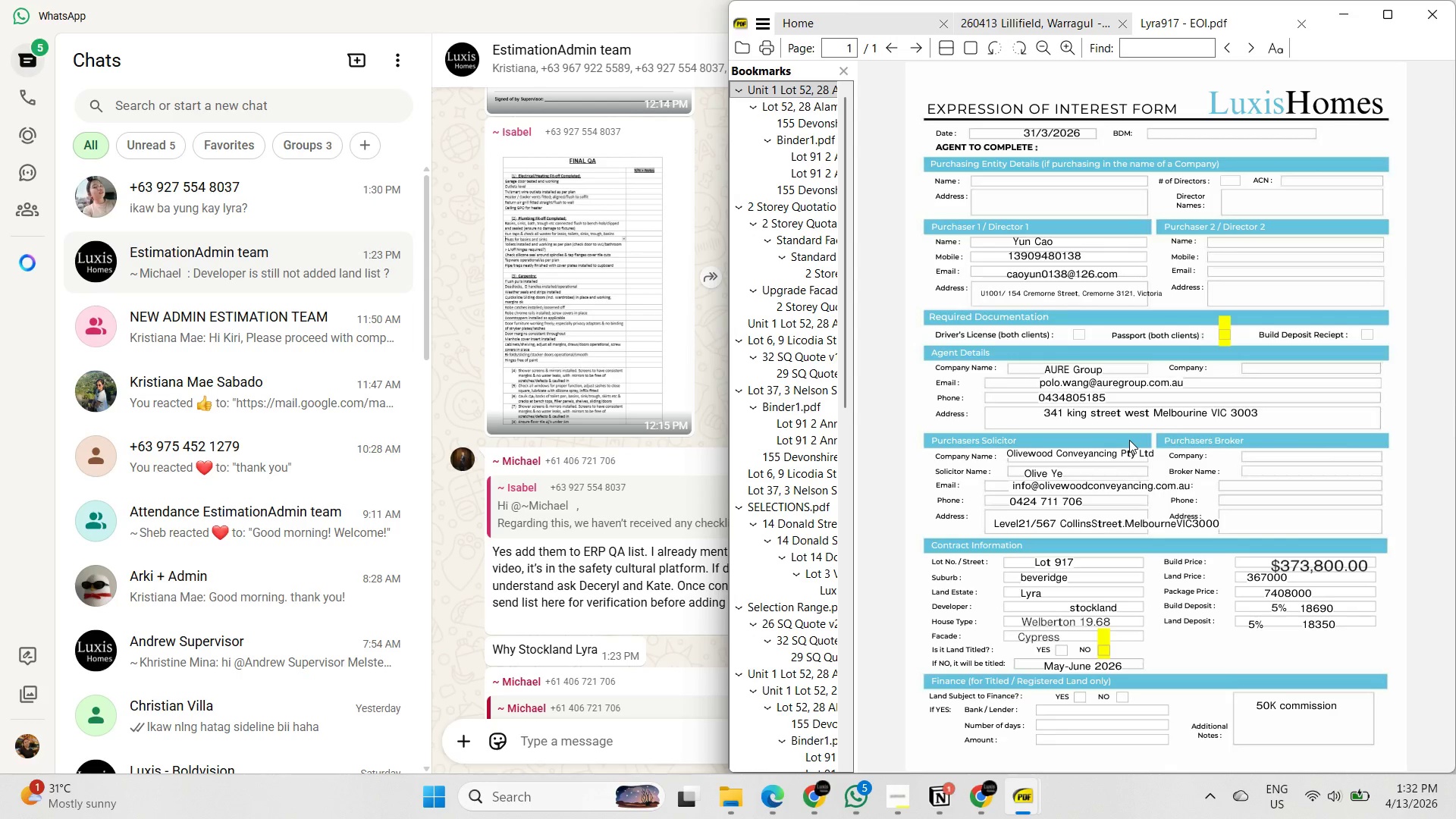 
left_click([705, 335])
 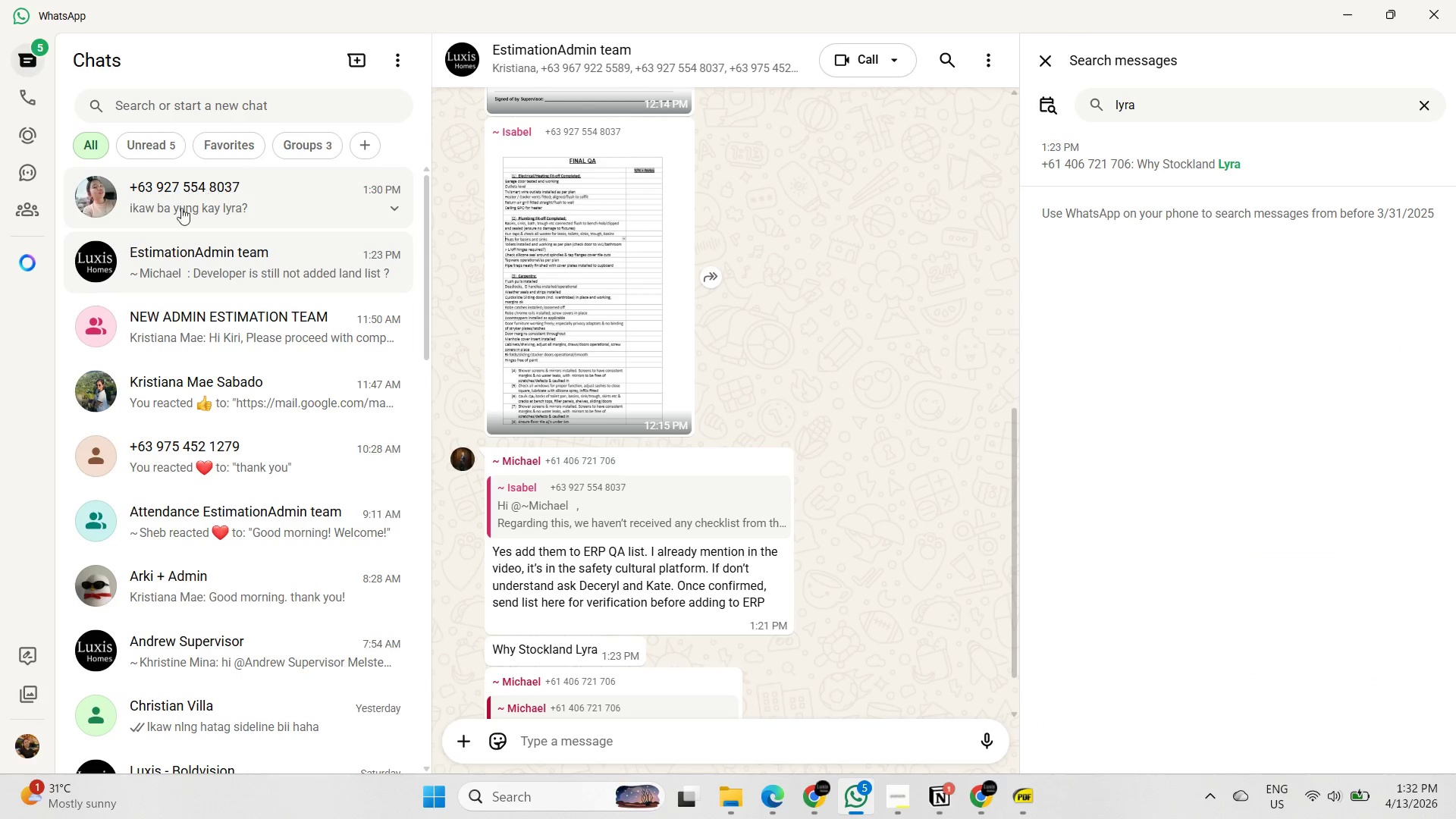 
left_click([226, 203])
 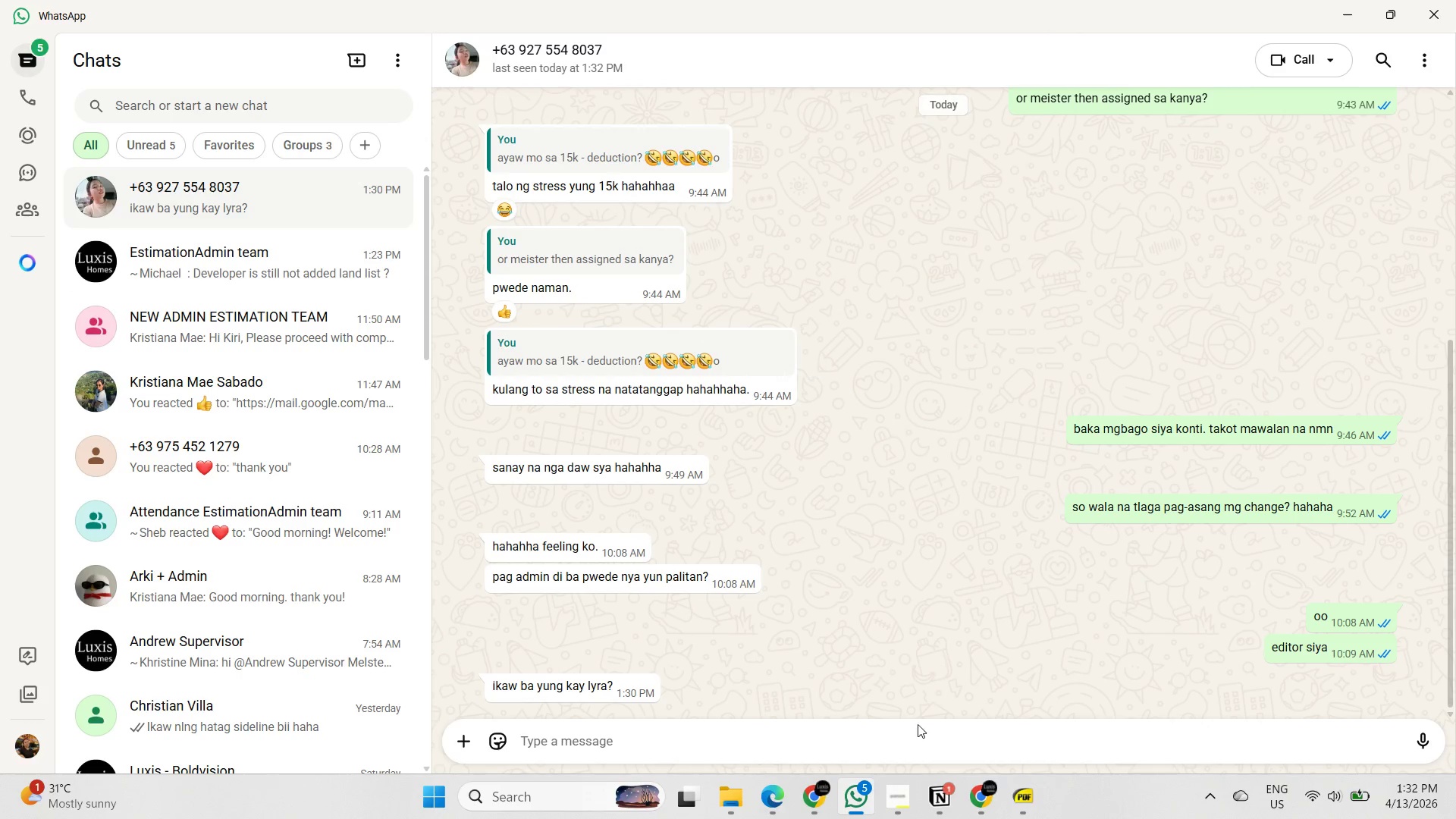 
left_click([911, 743])
 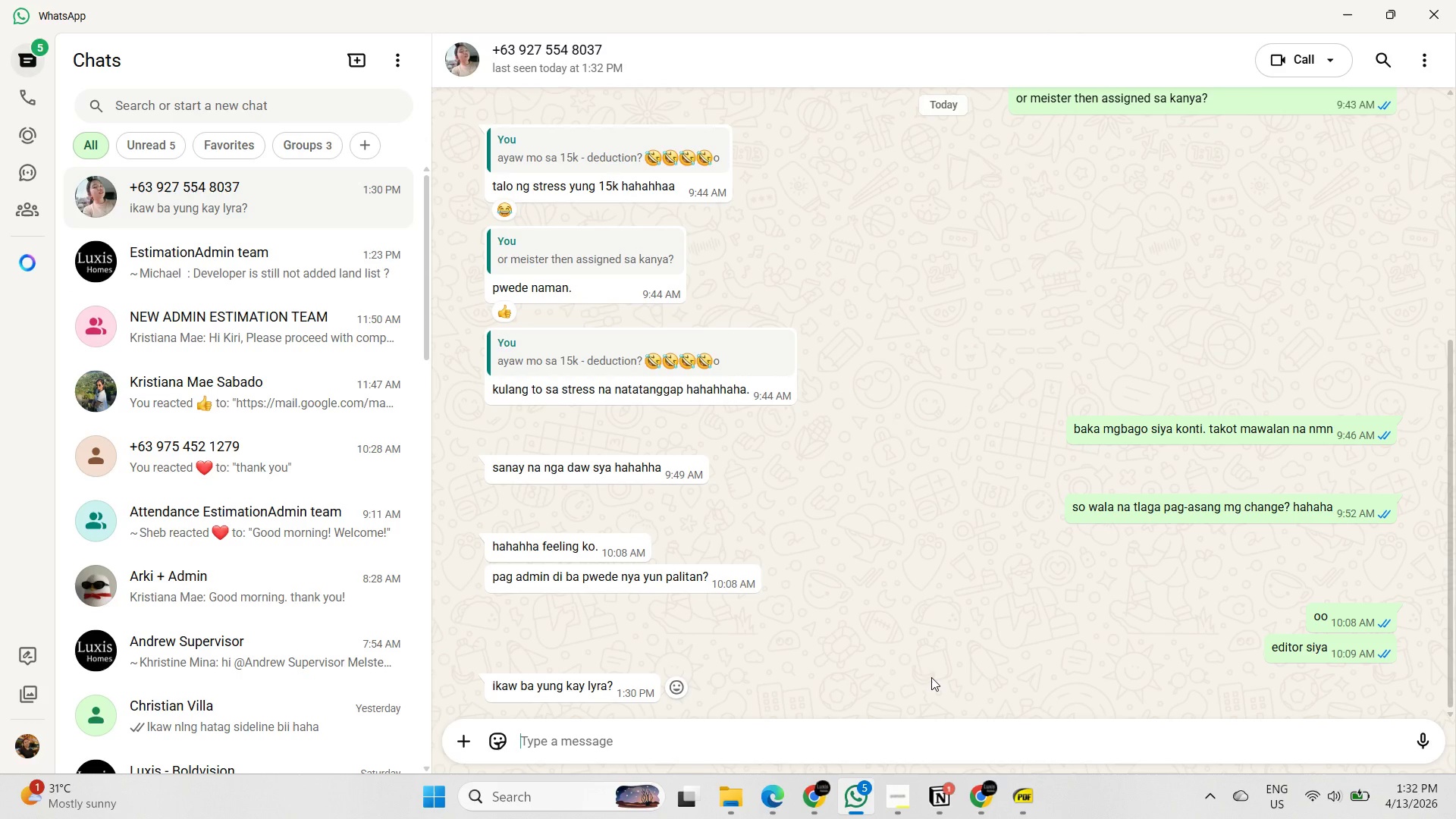 
type(dunno. yung na add ko a)
key(Backspace)
type(nasa land estate na di)
key(Backspace)
type(ocs)
 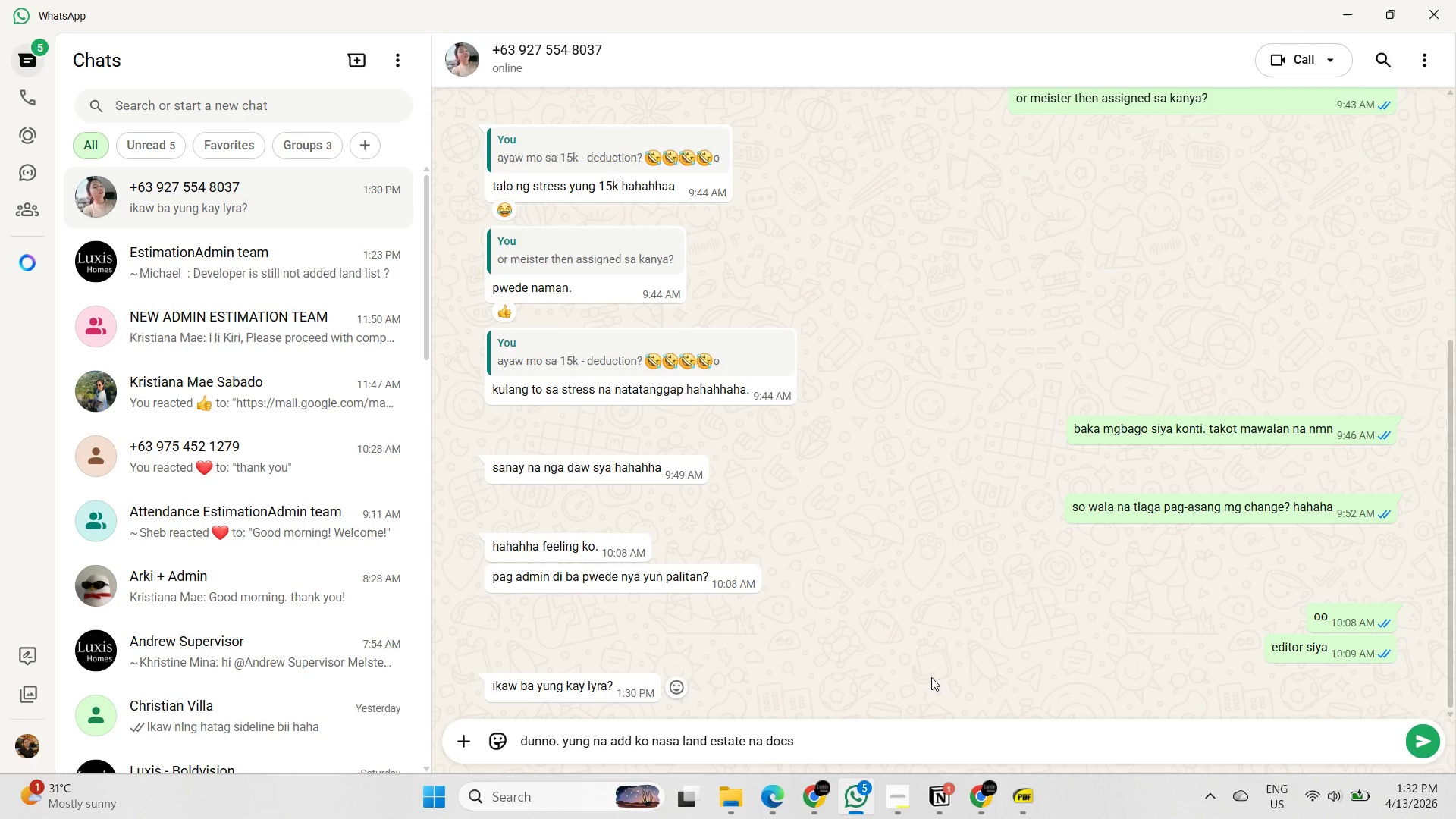 
key(Enter)
 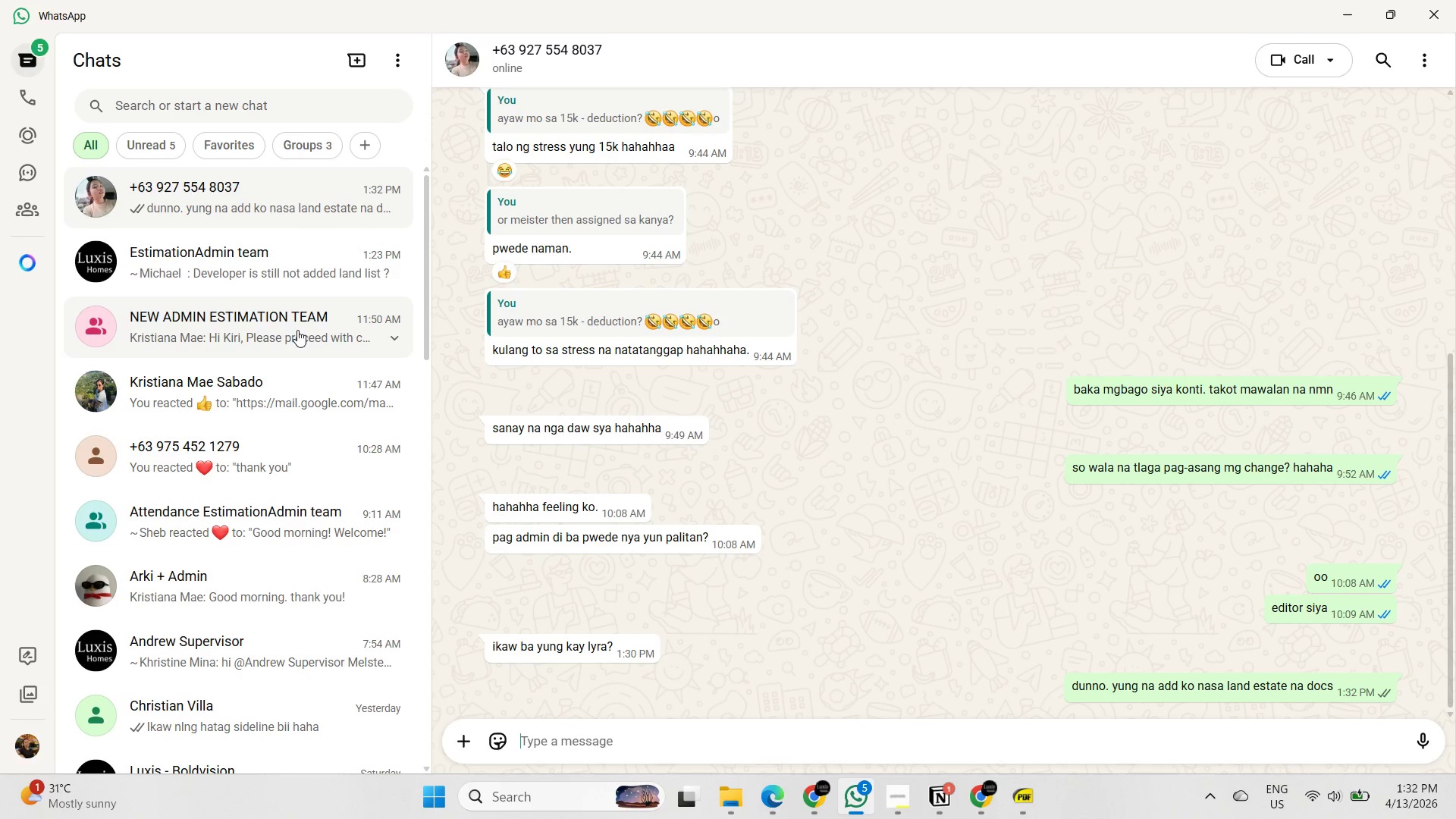 
left_click([323, 259])
 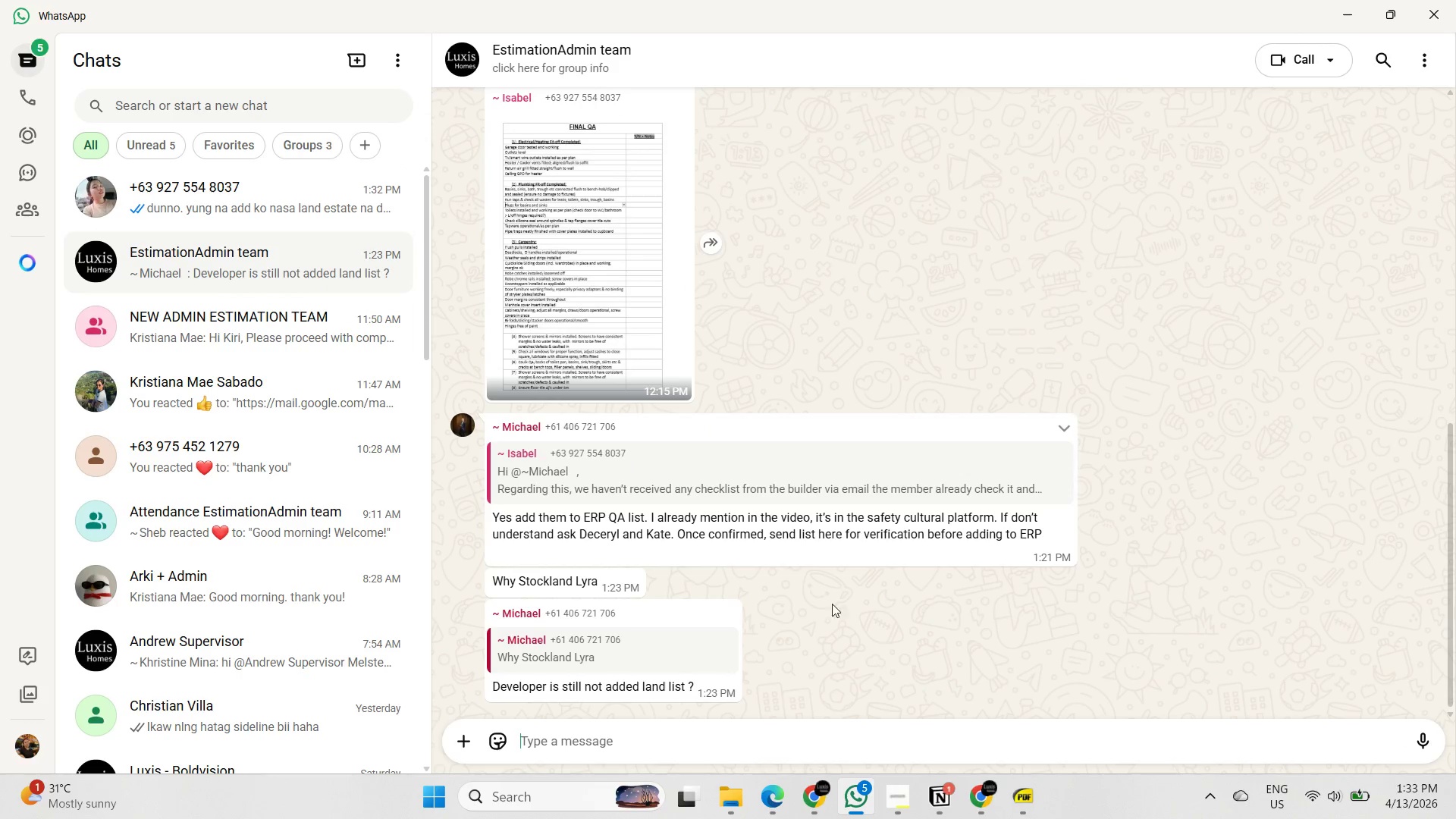 
left_click([932, 672])
 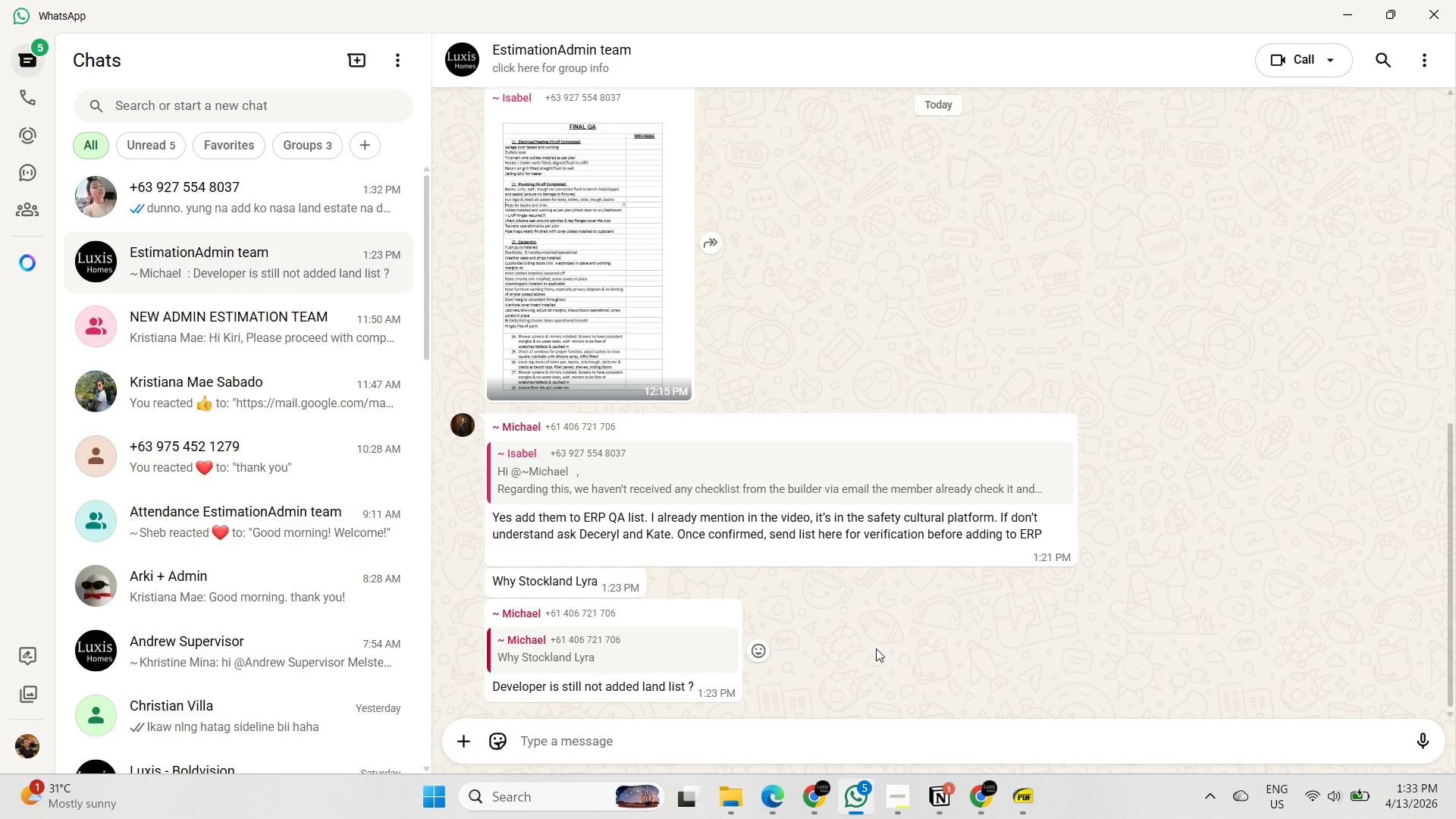 
scroll: coordinate [875, 648], scroll_direction: down, amount: 1.0
 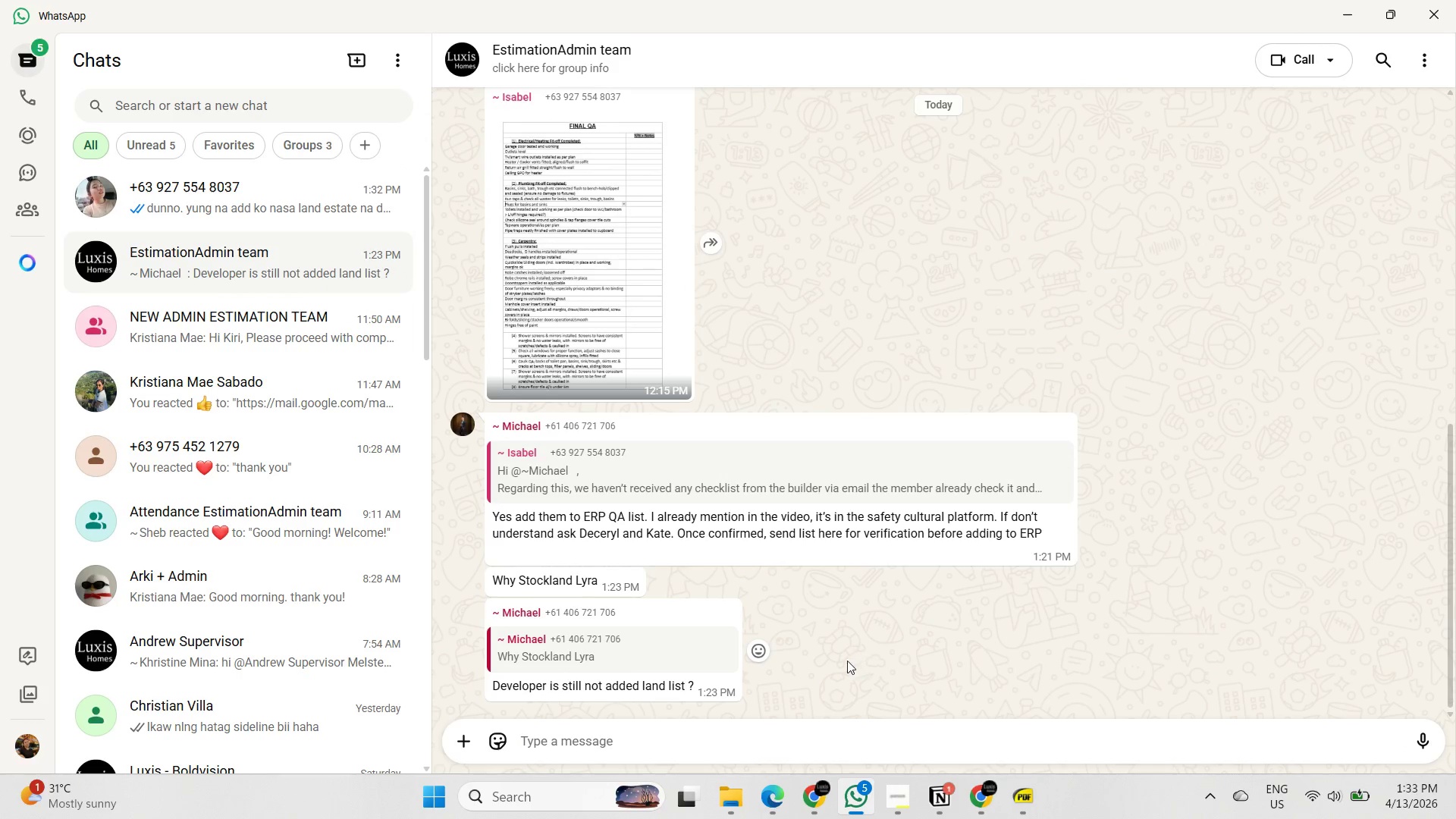 
mouse_move([819, 648])
 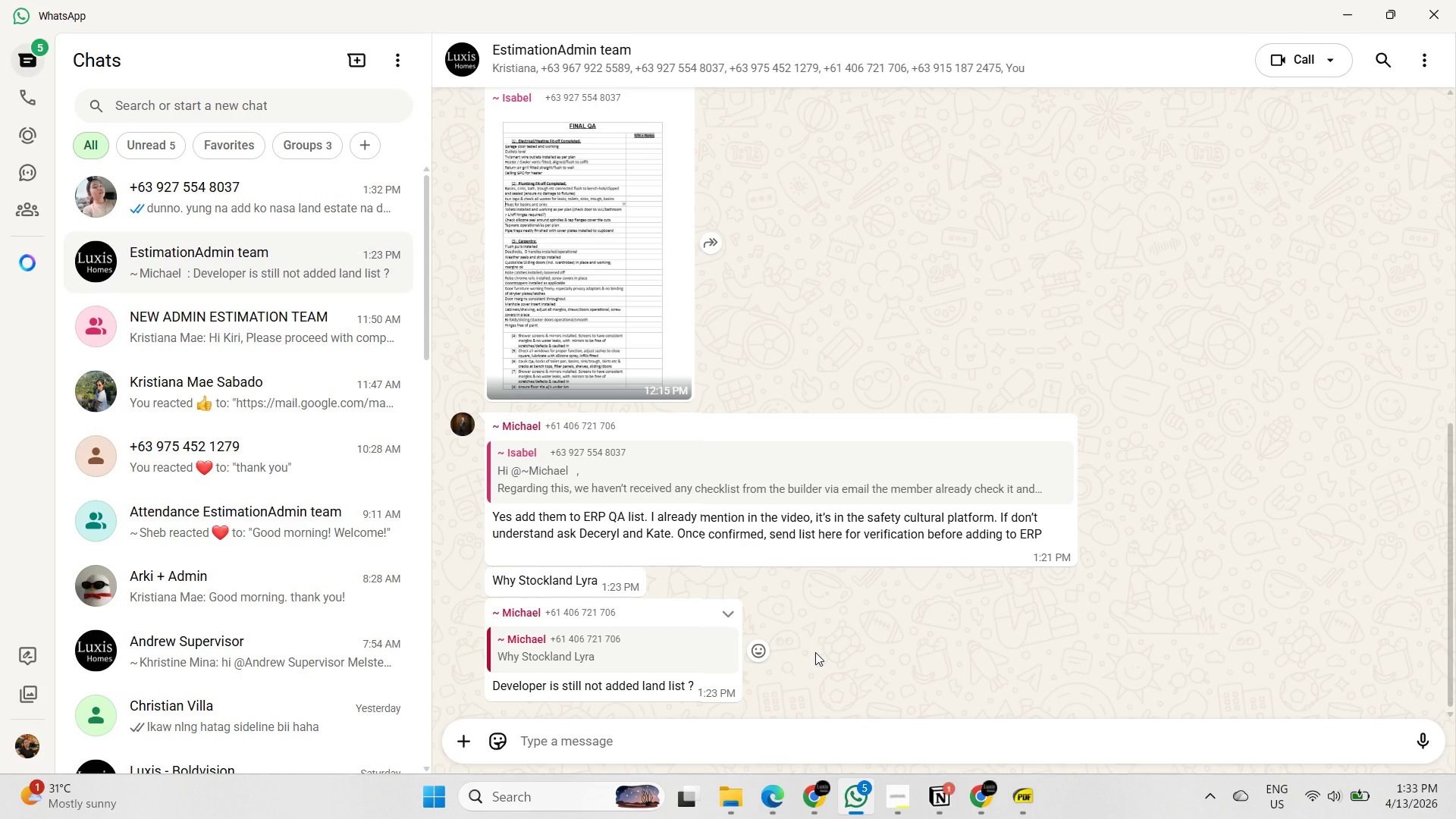 
scroll: coordinate [815, 652], scroll_direction: up, amount: 5.0
 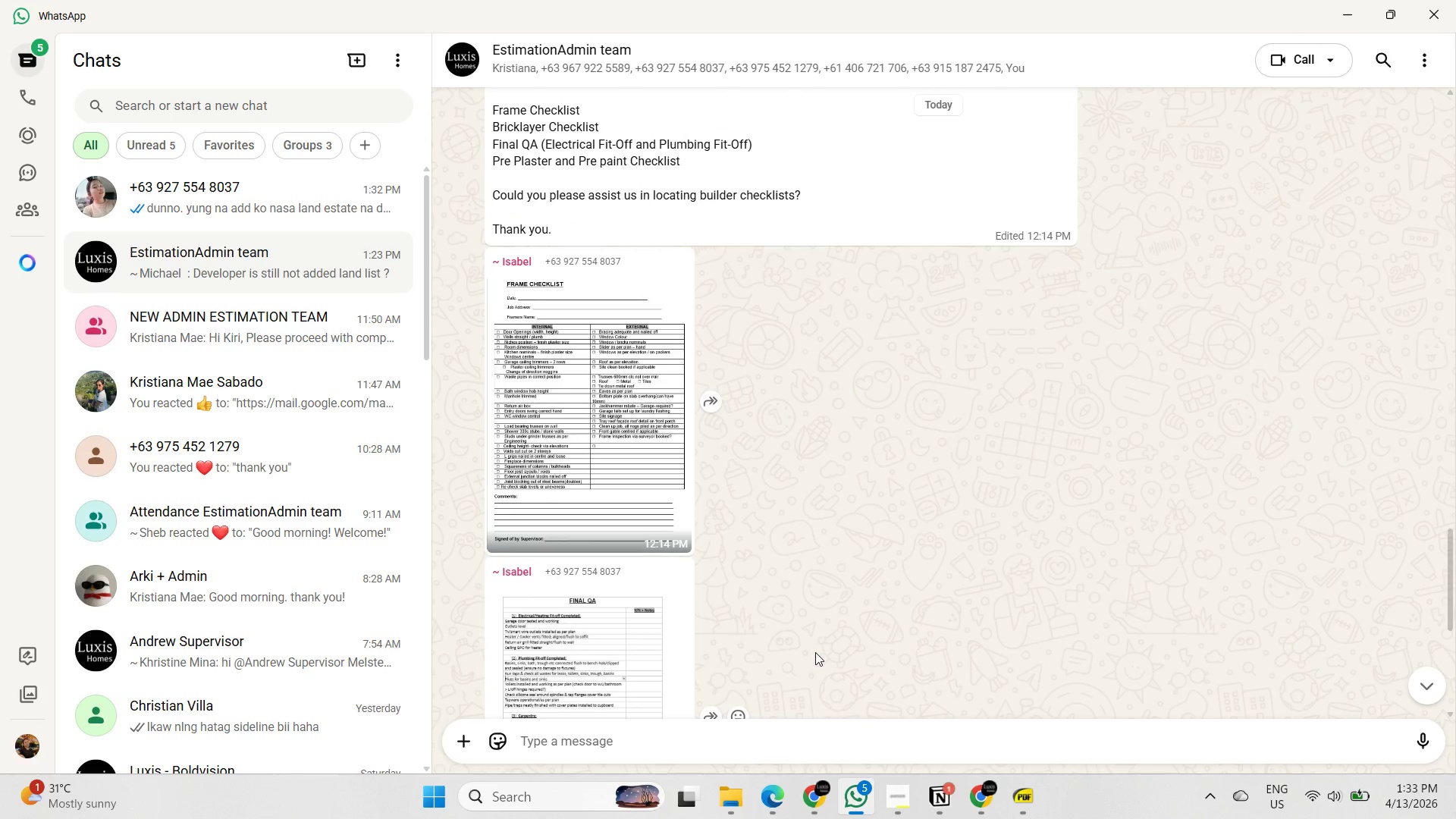 
scroll: coordinate [815, 652], scroll_direction: down, amount: 5.0
 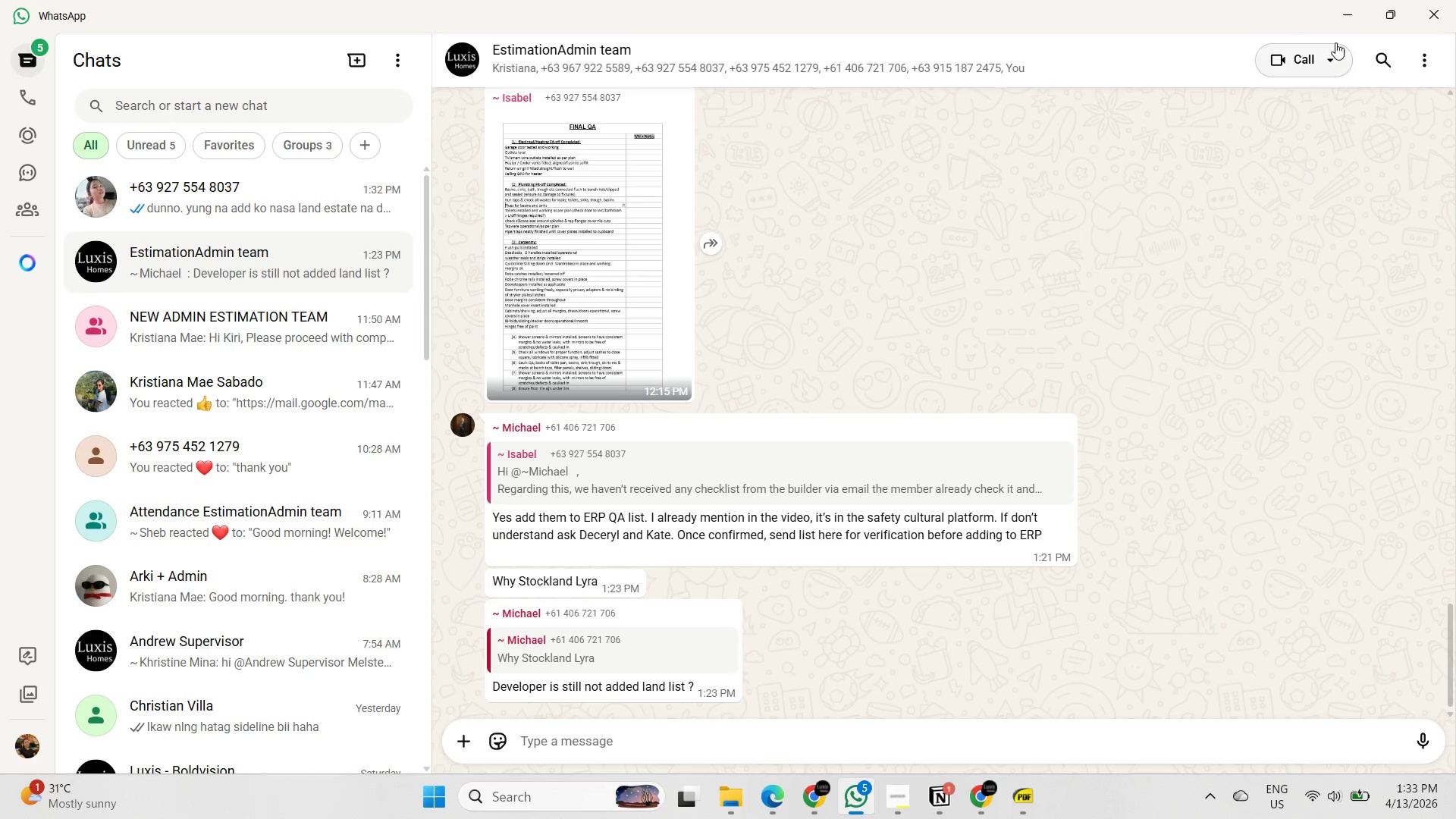 
left_click([1345, 14])
 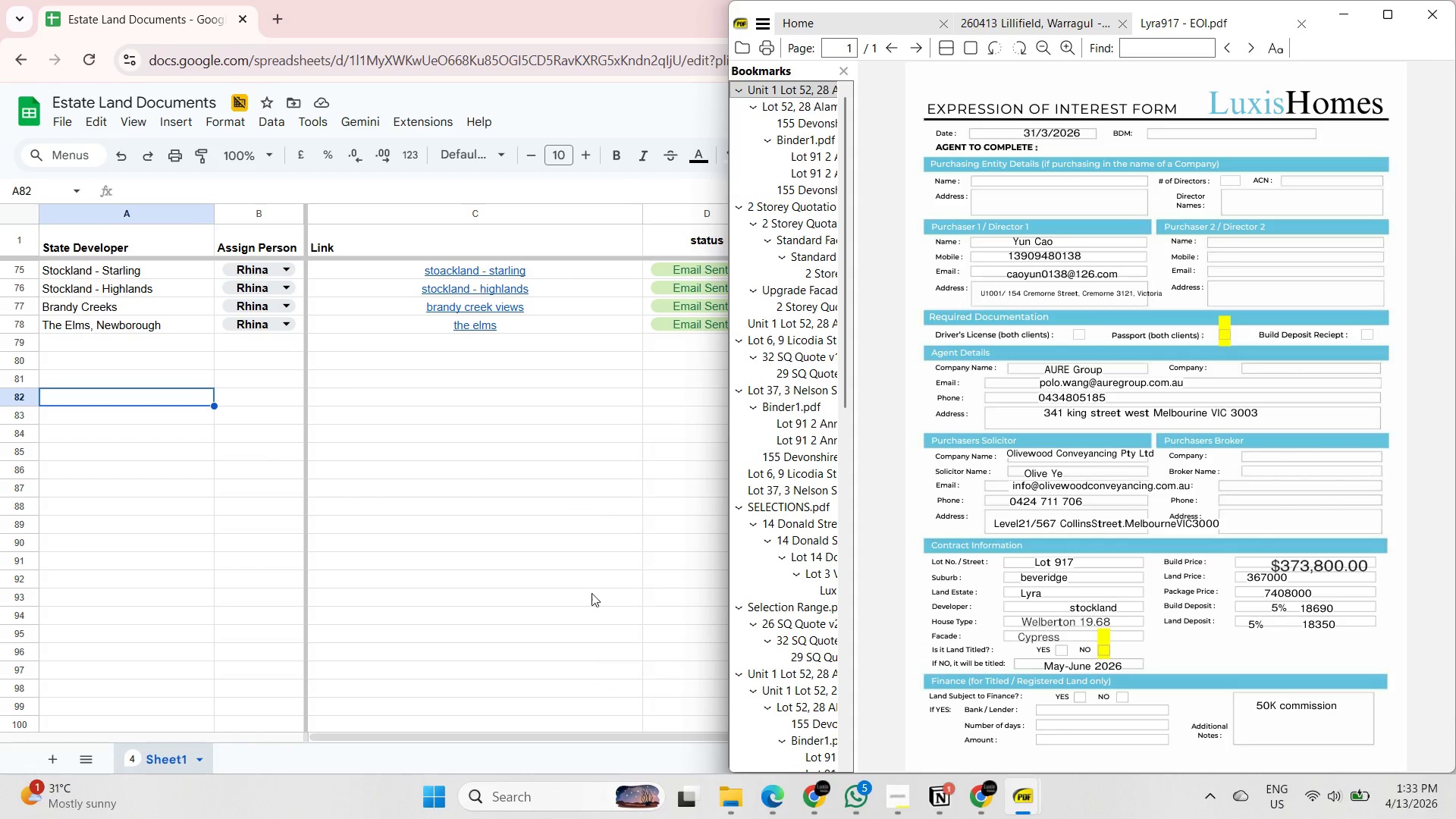 
left_click([588, 530])
 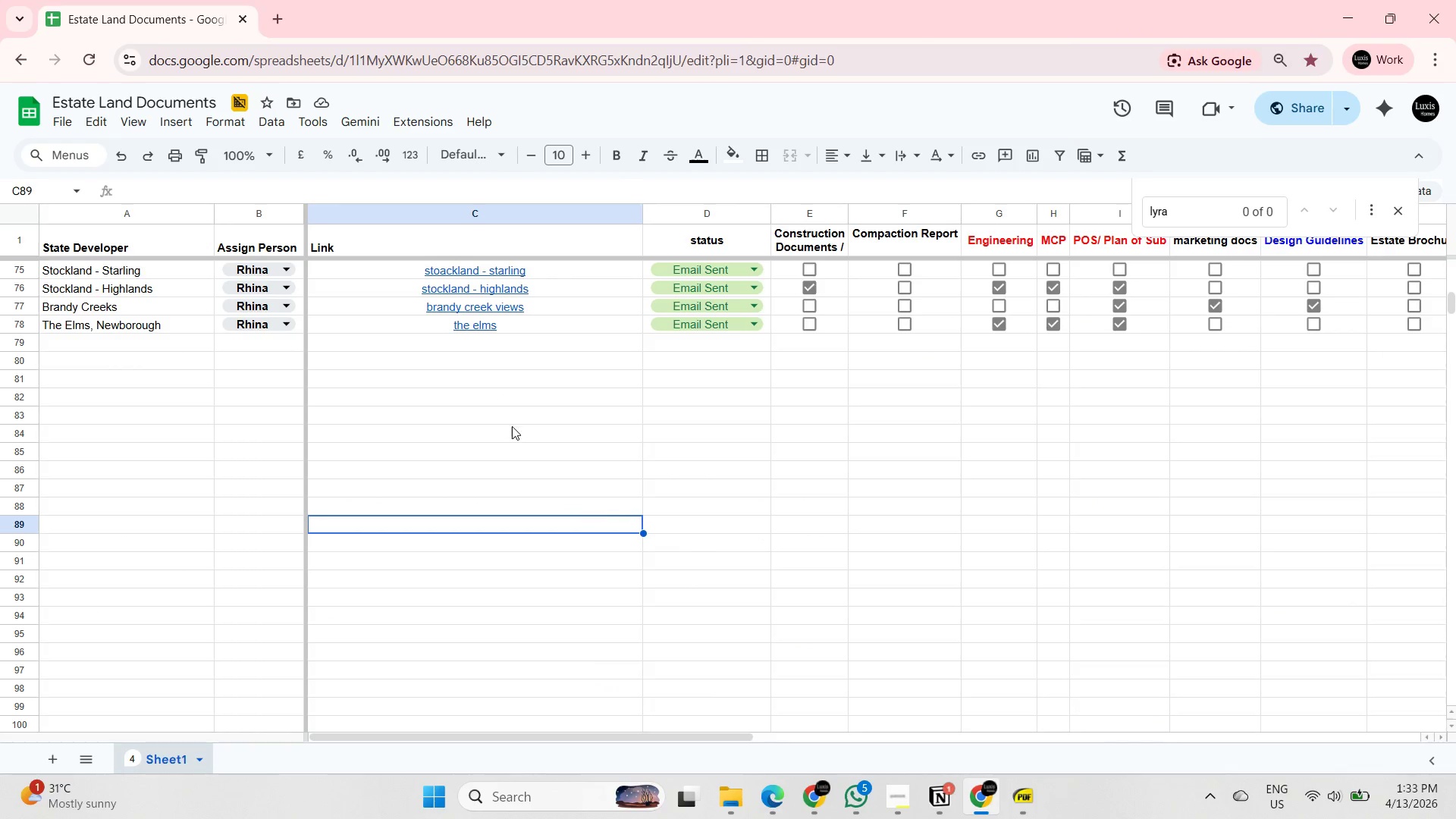 
left_click([512, 419])
 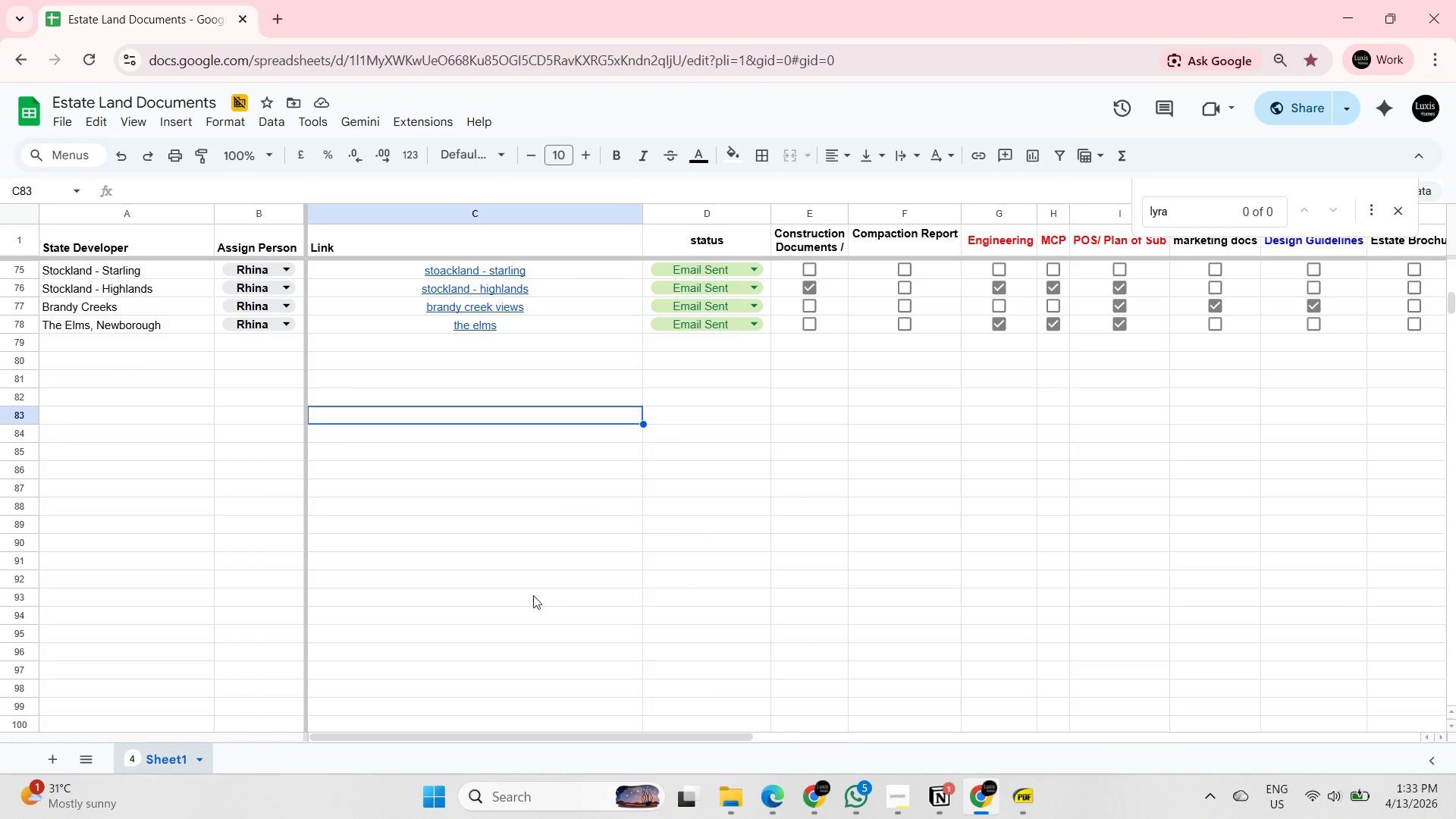 
scroll: coordinate [525, 590], scroll_direction: up, amount: 5.0
 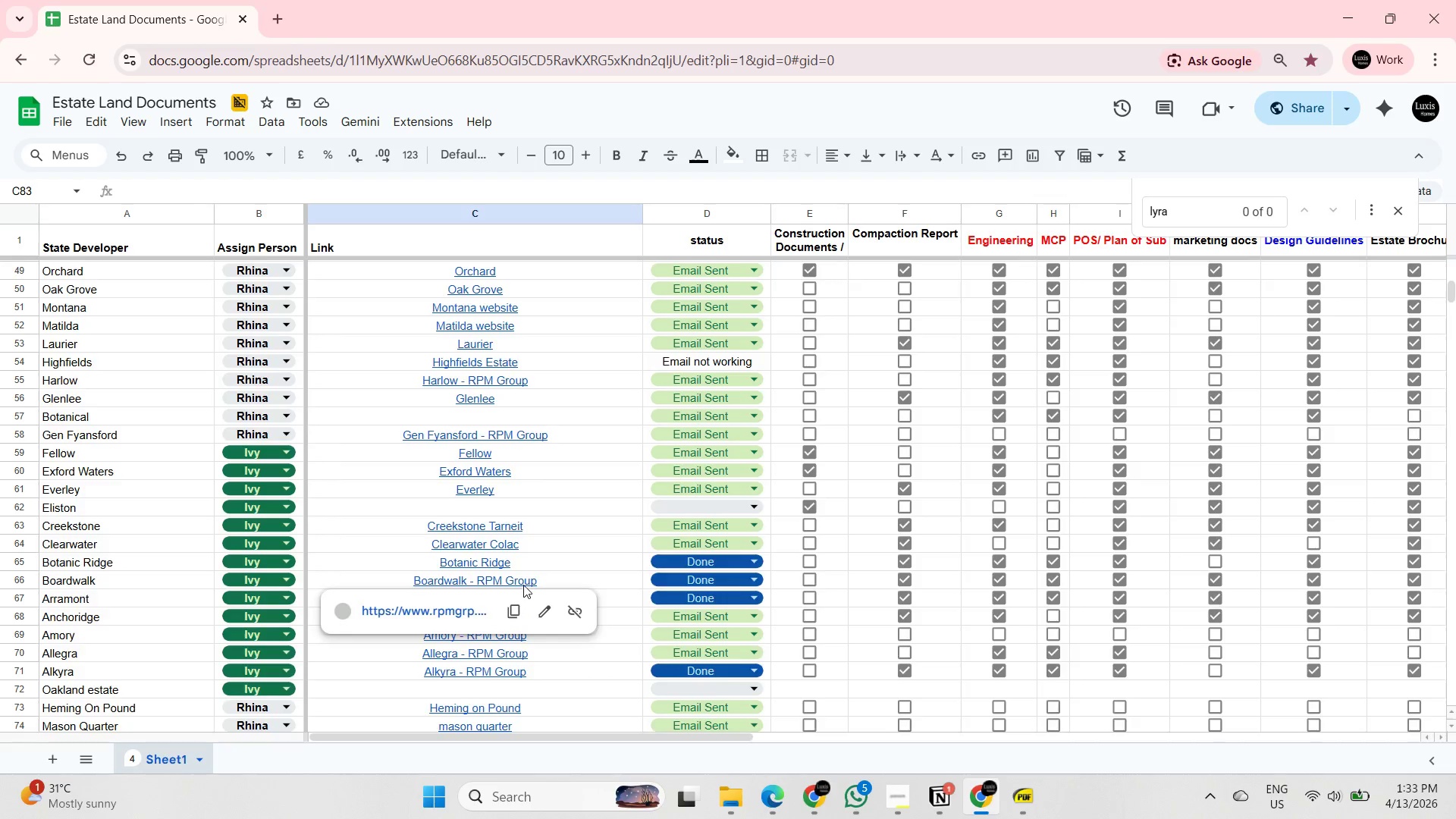 
scroll: coordinate [718, 632], scroll_direction: down, amount: 4.0
 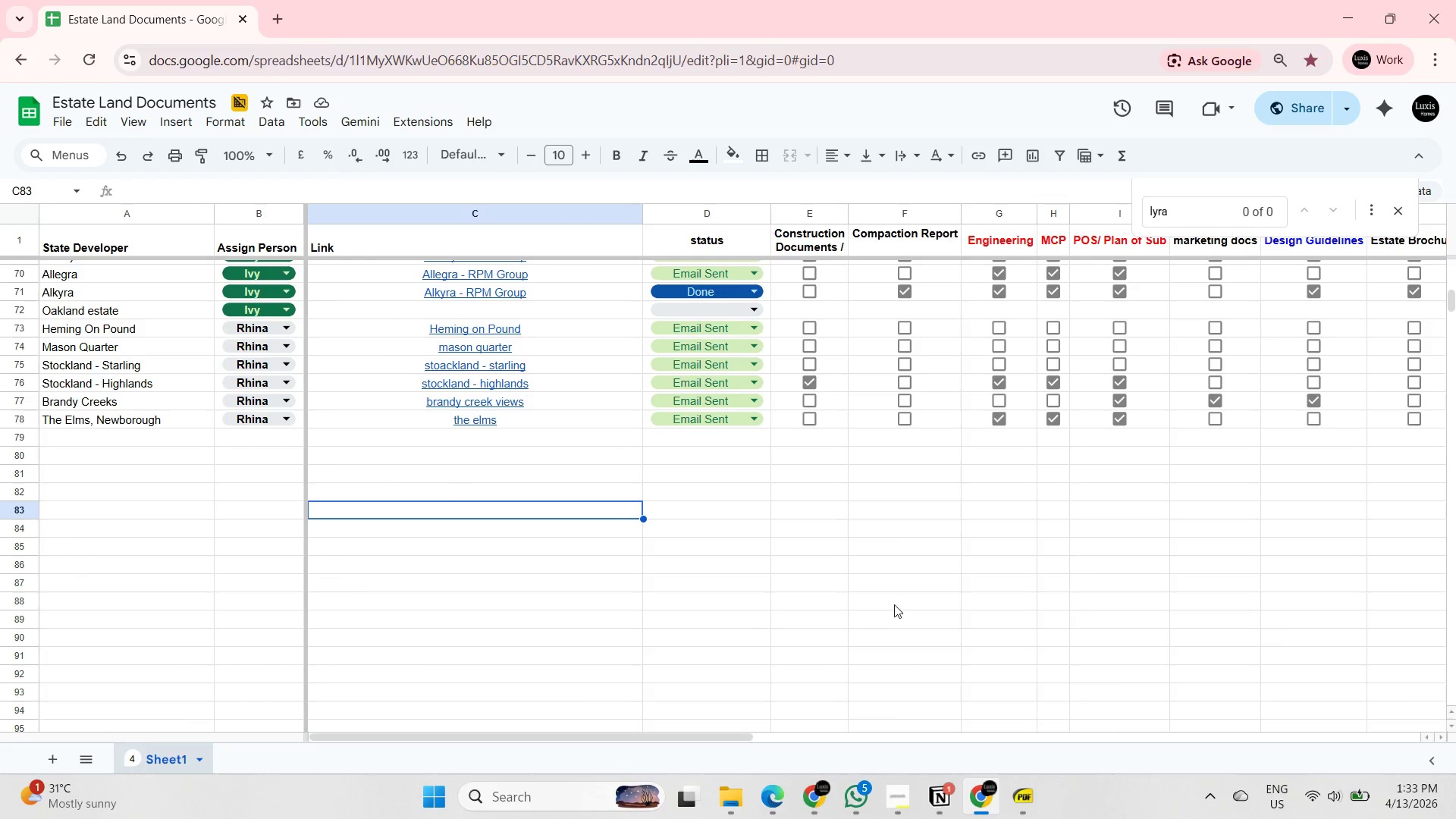 
left_click([894, 604])
 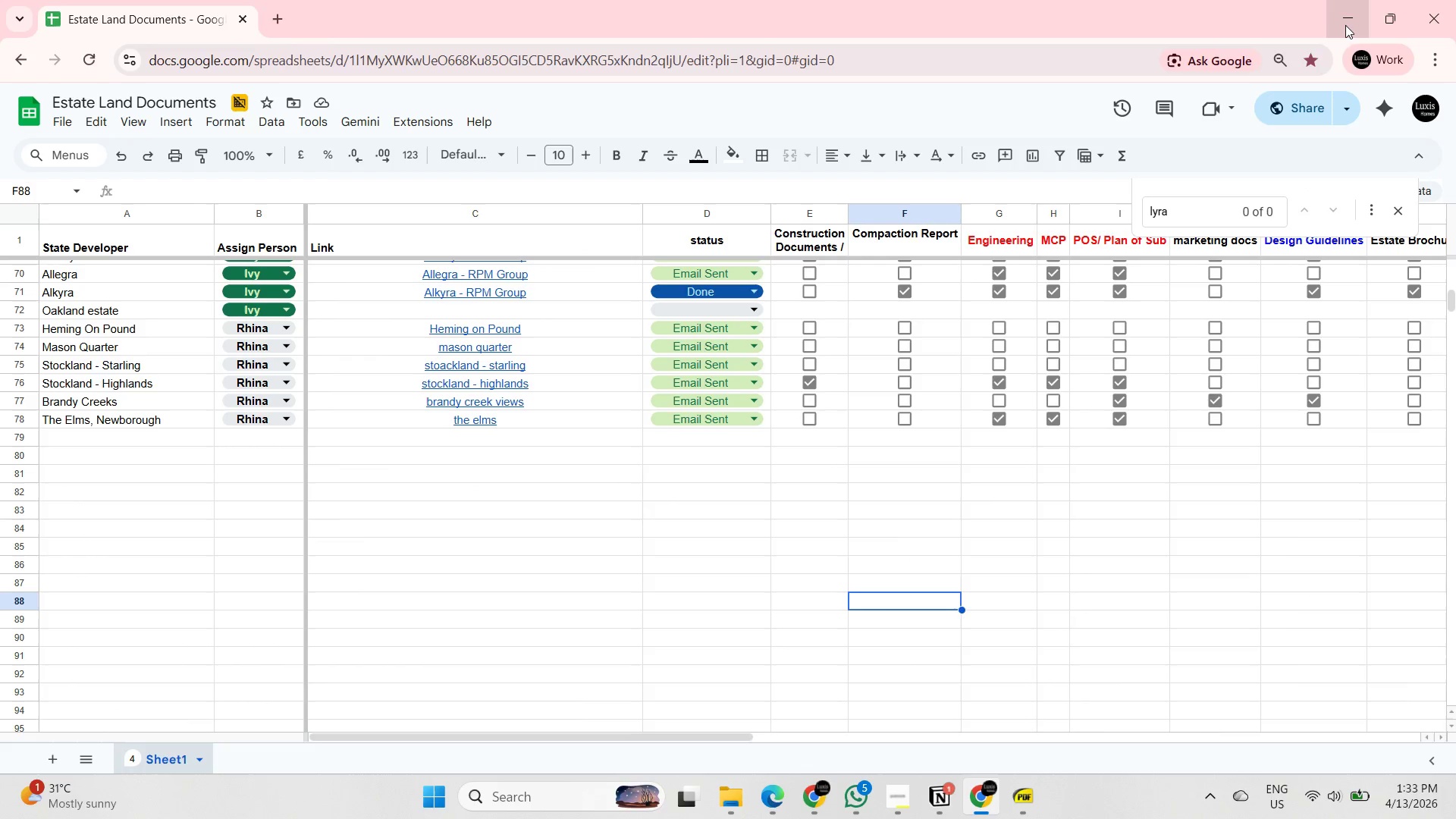 
left_click([1348, 23])
 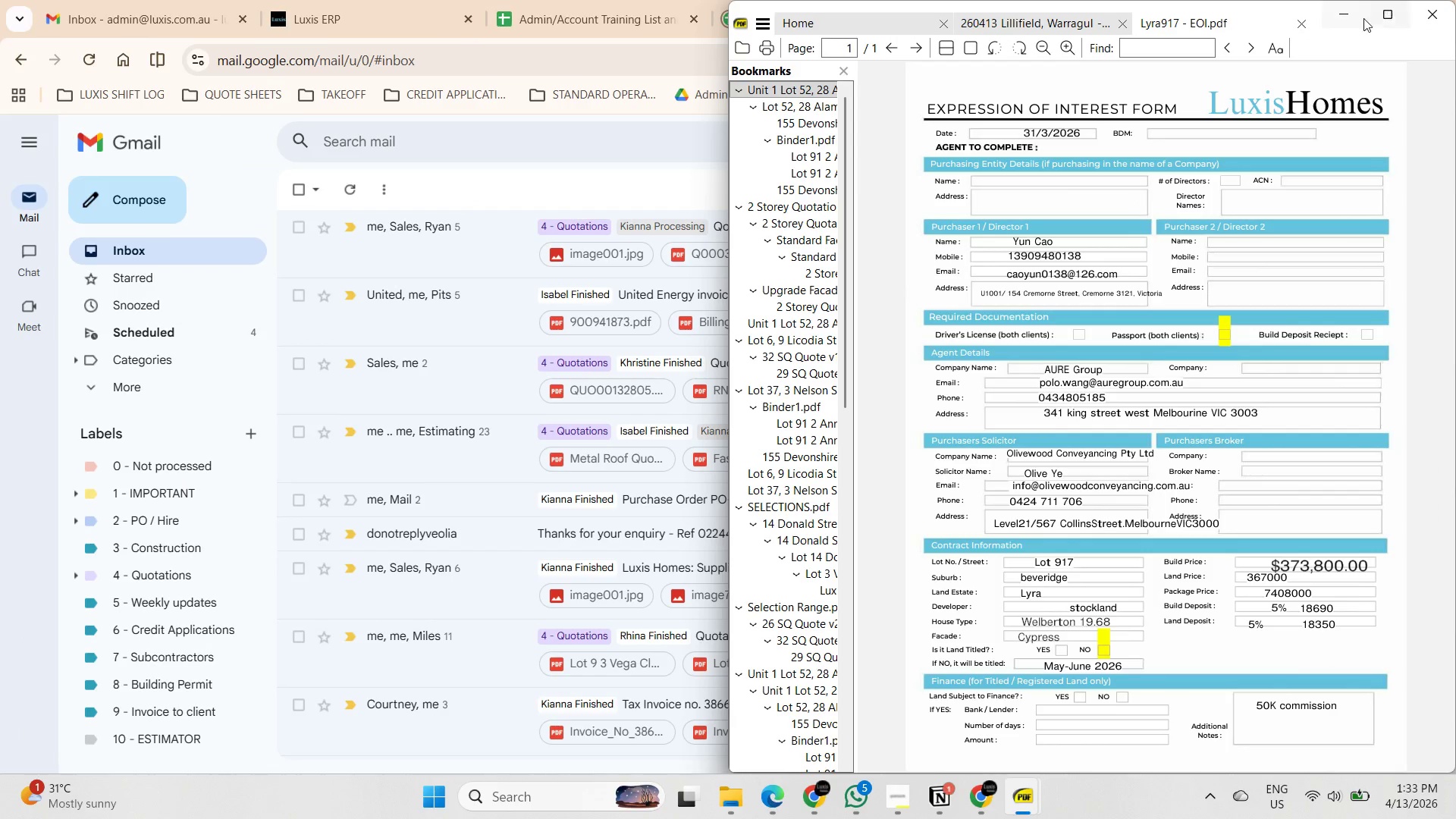 
left_click([1350, 18])
 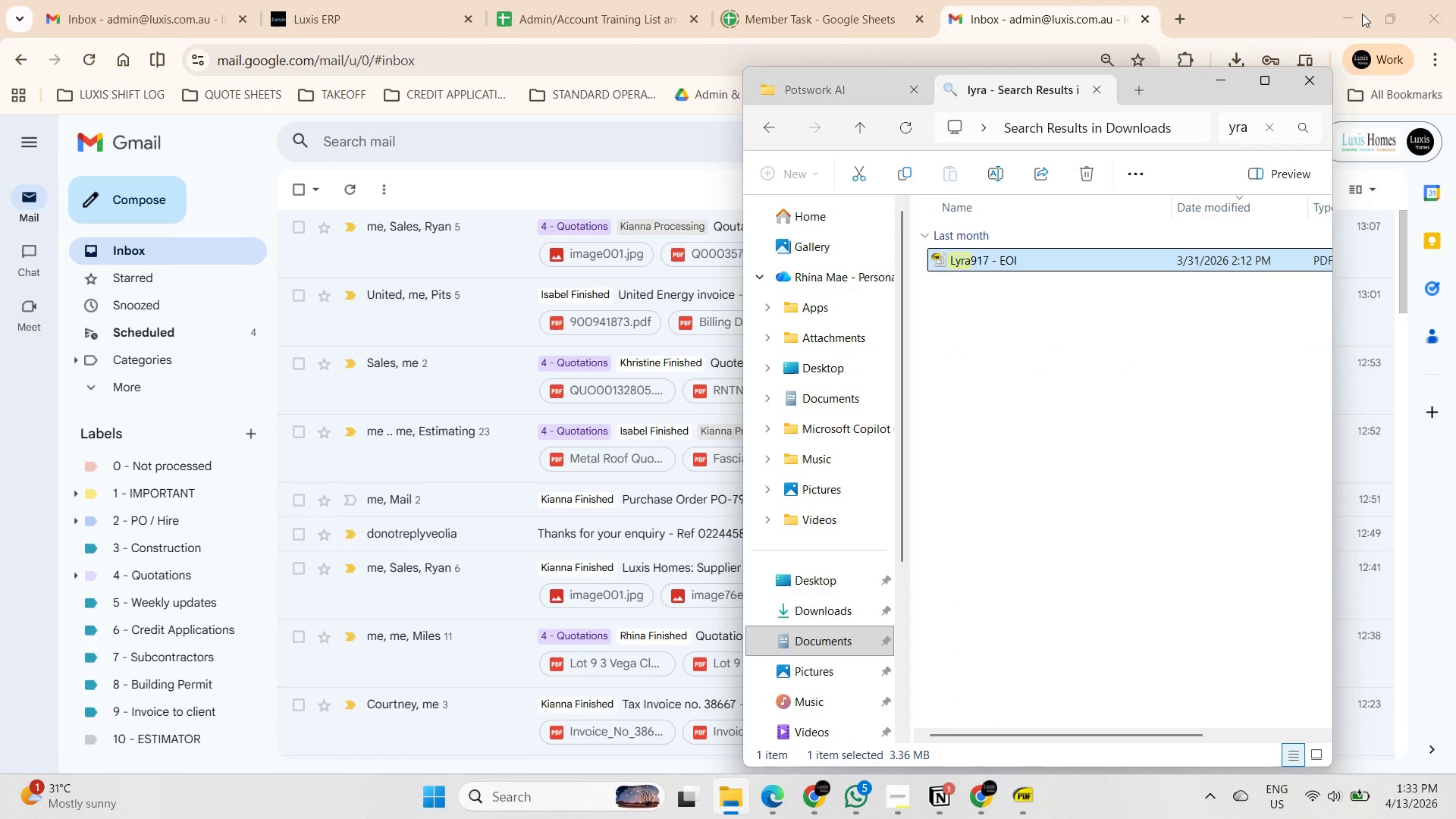 
left_click([1351, 13])
 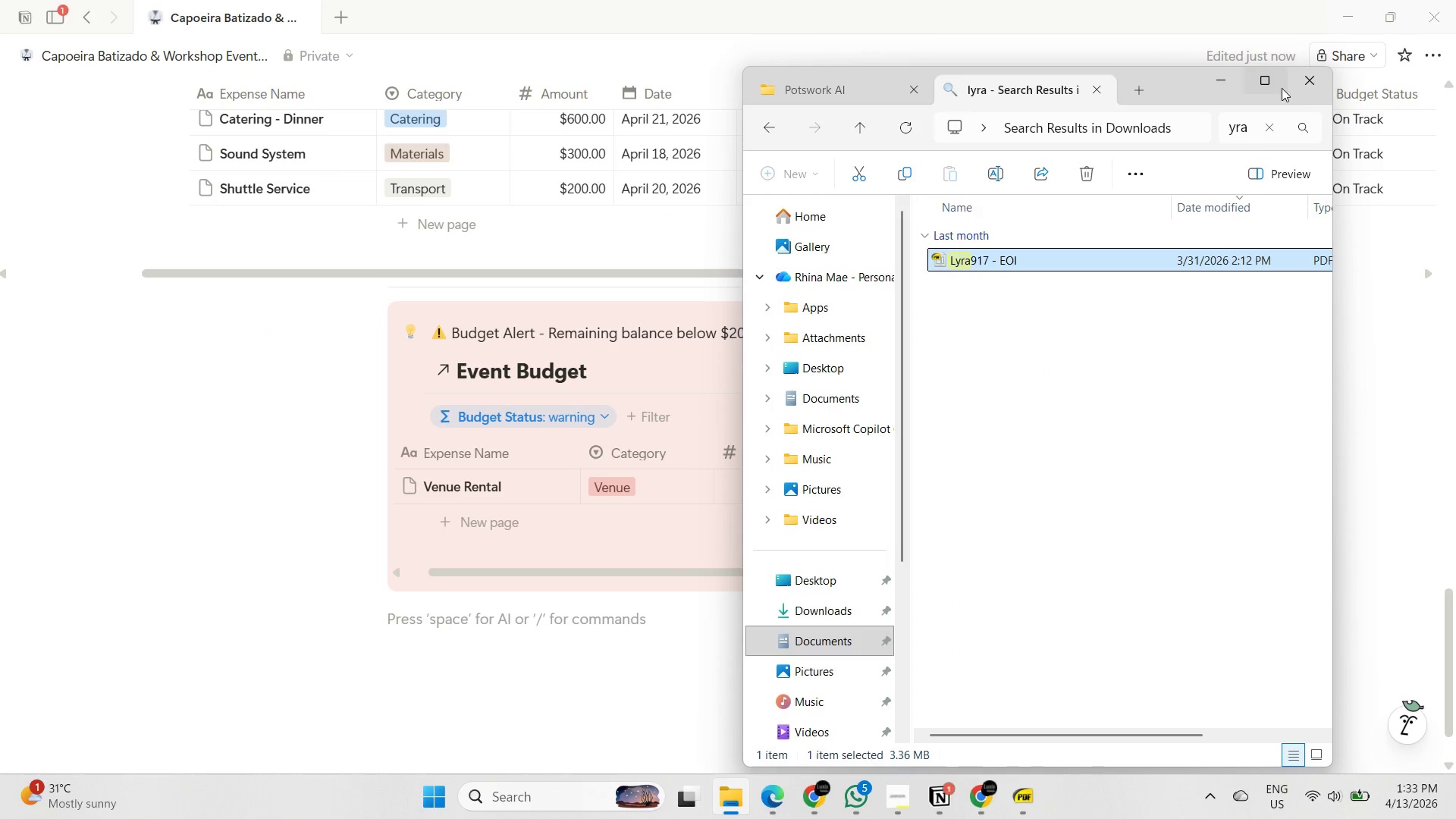 
left_click([1306, 86])
 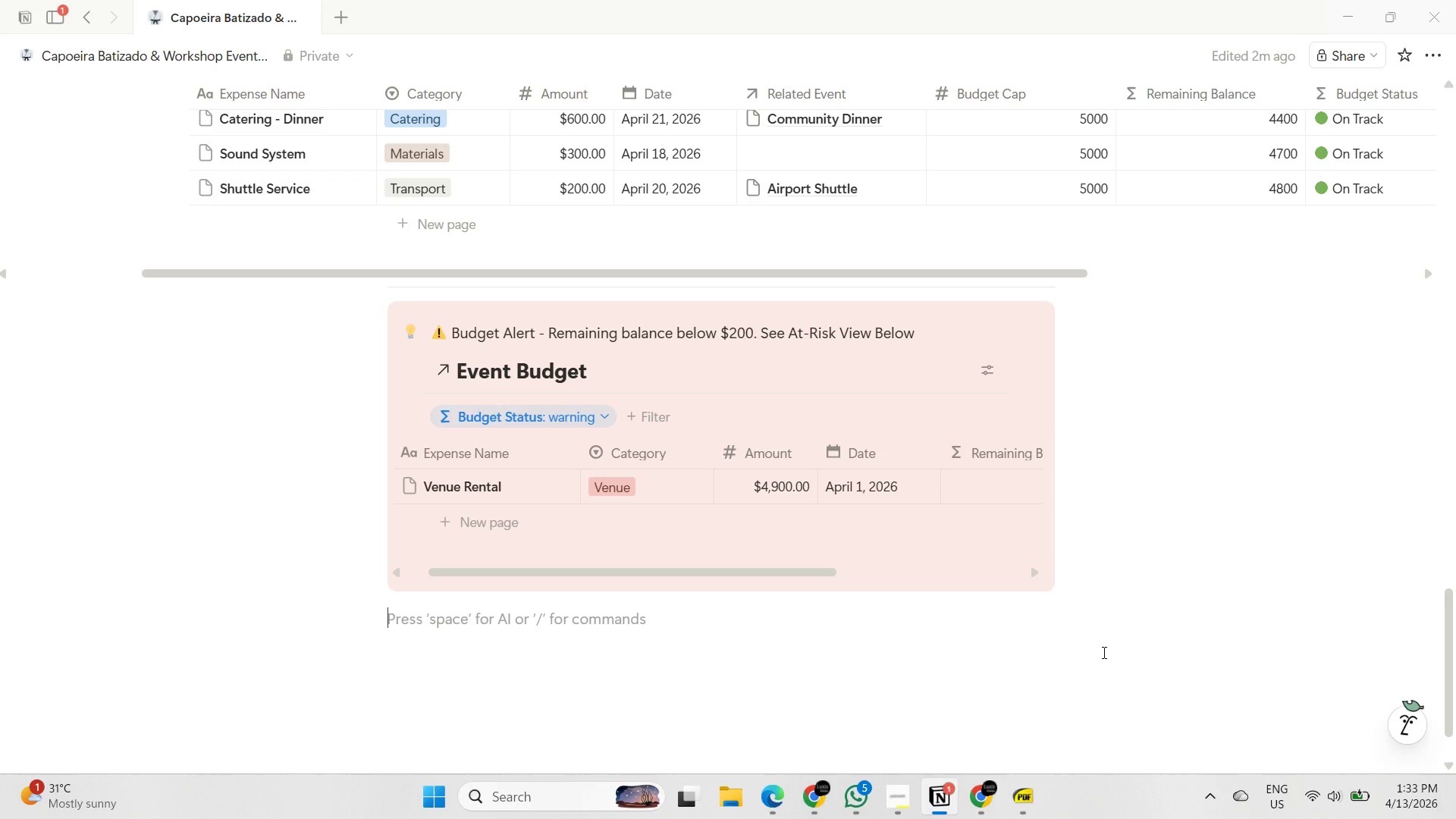 
wait(13.33)
 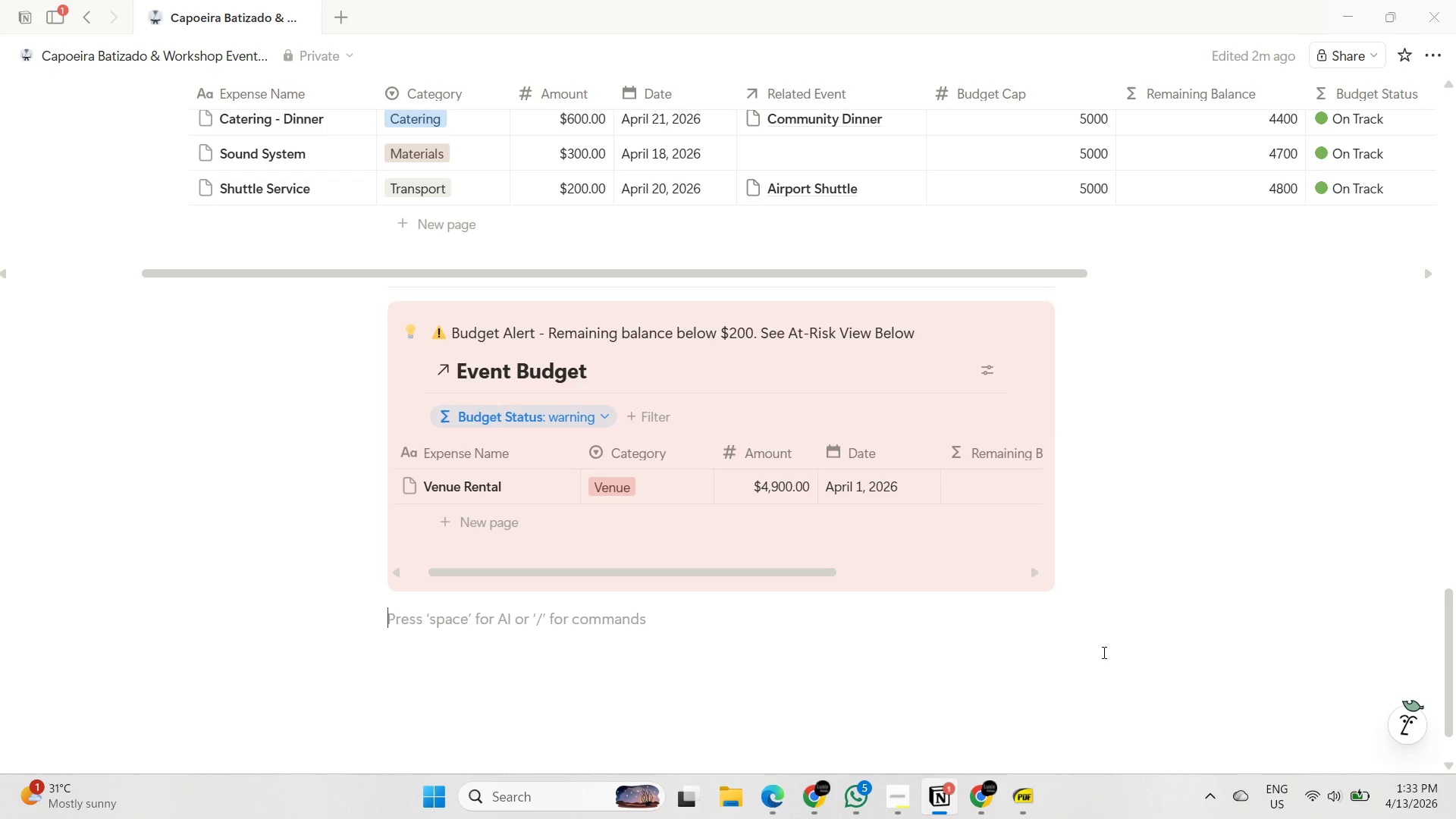 
type(/callout)
 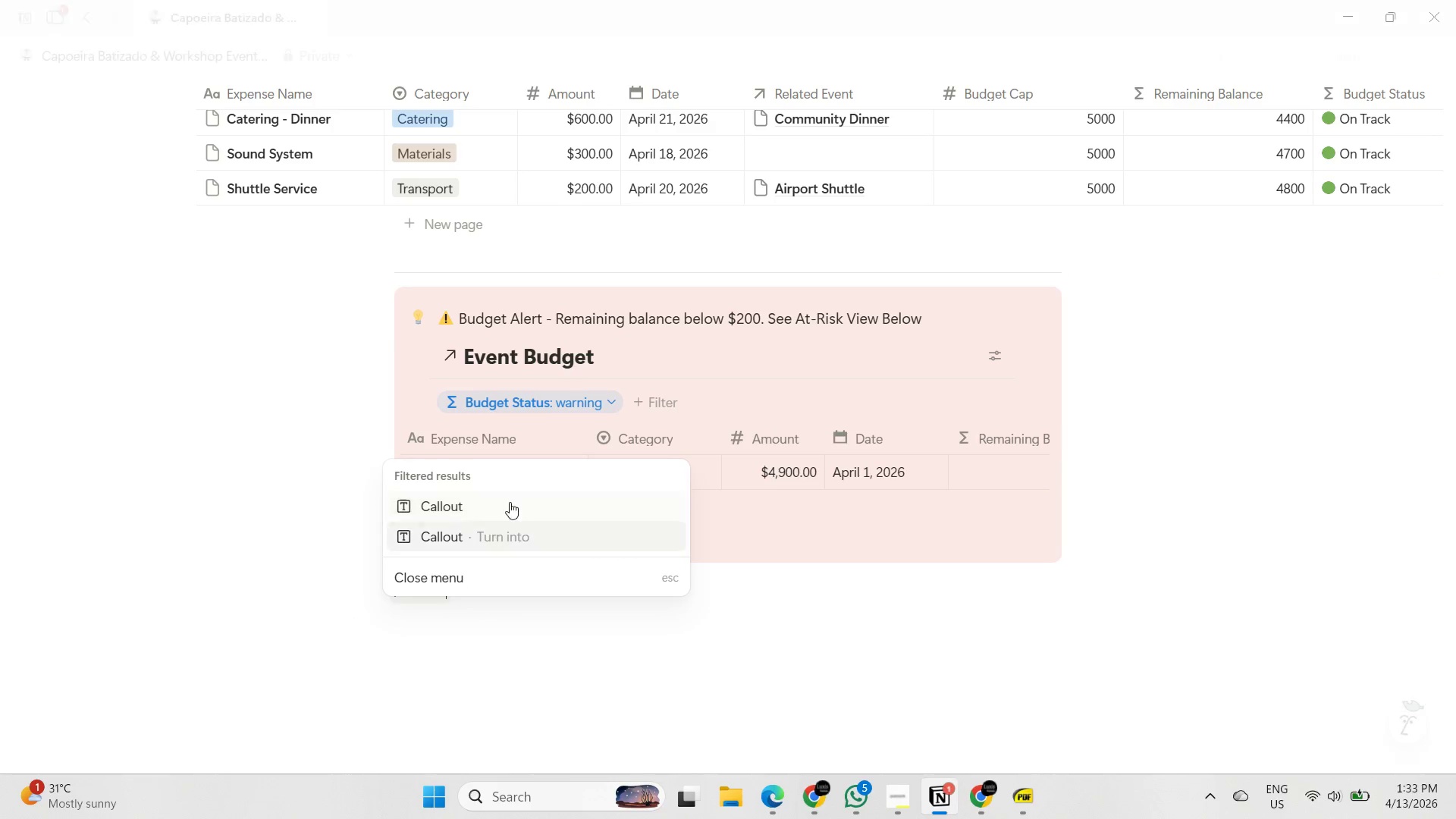 
left_click([478, 502])
 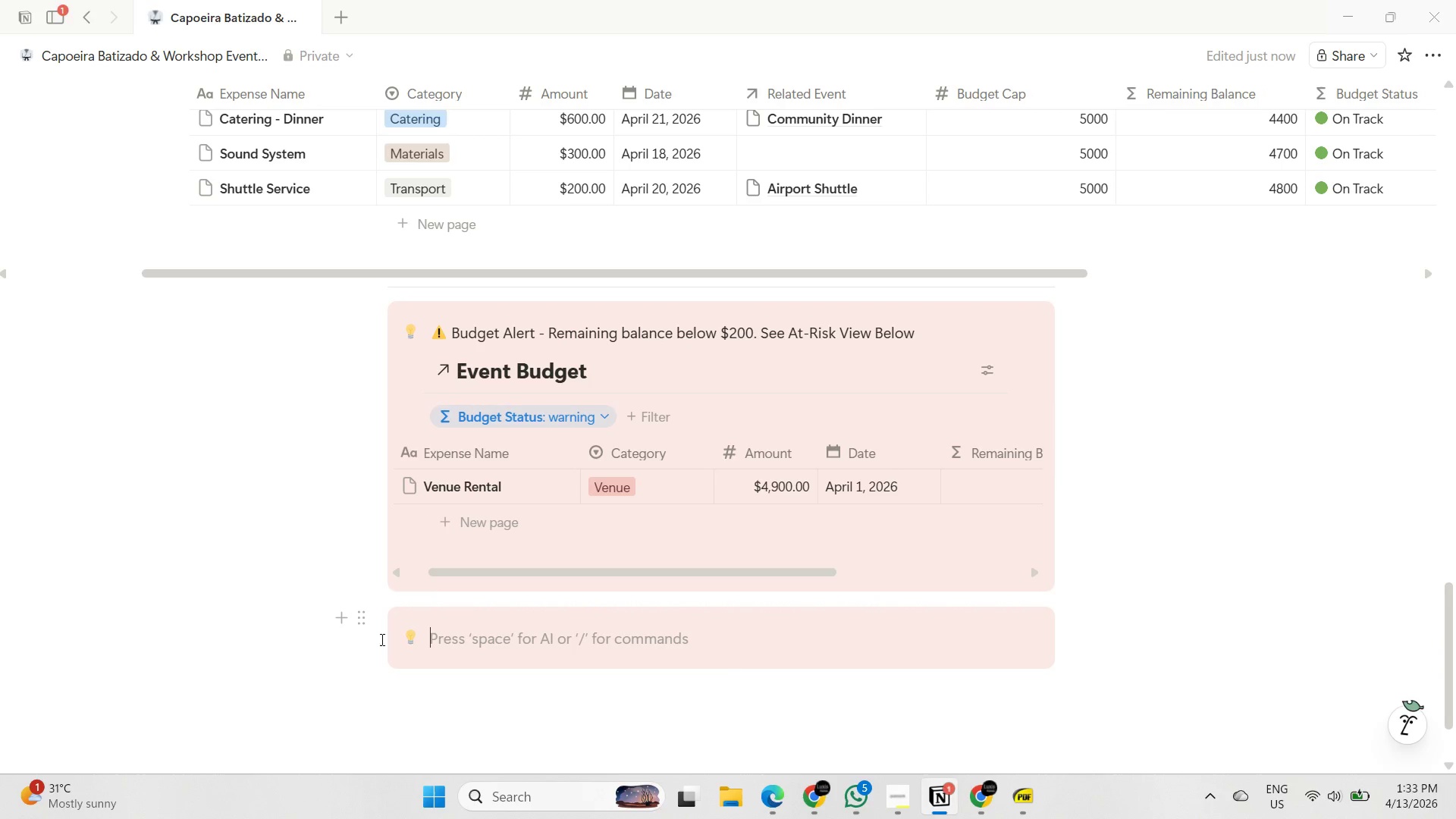 
left_click([357, 620])
 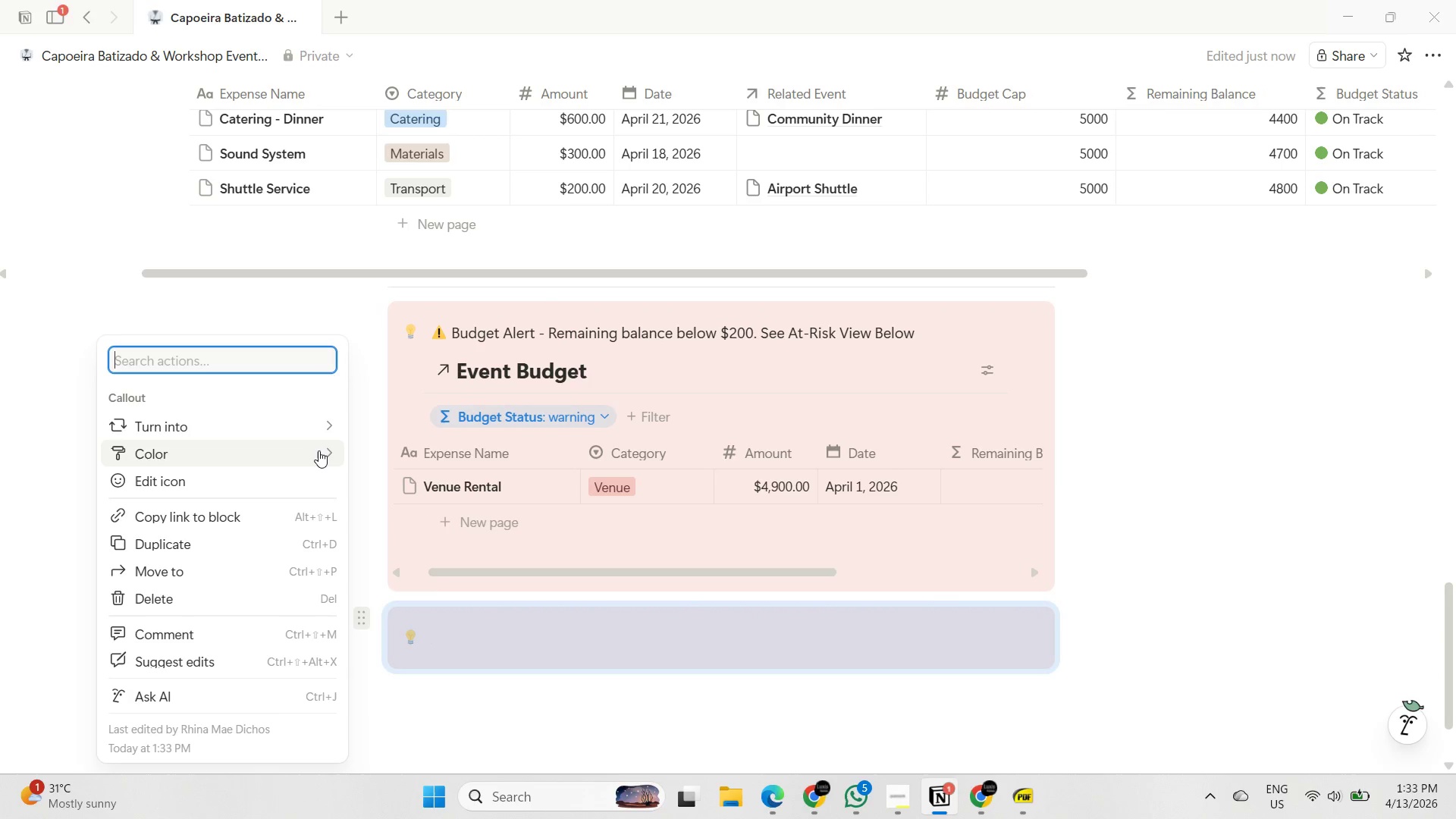 
left_click([317, 456])
 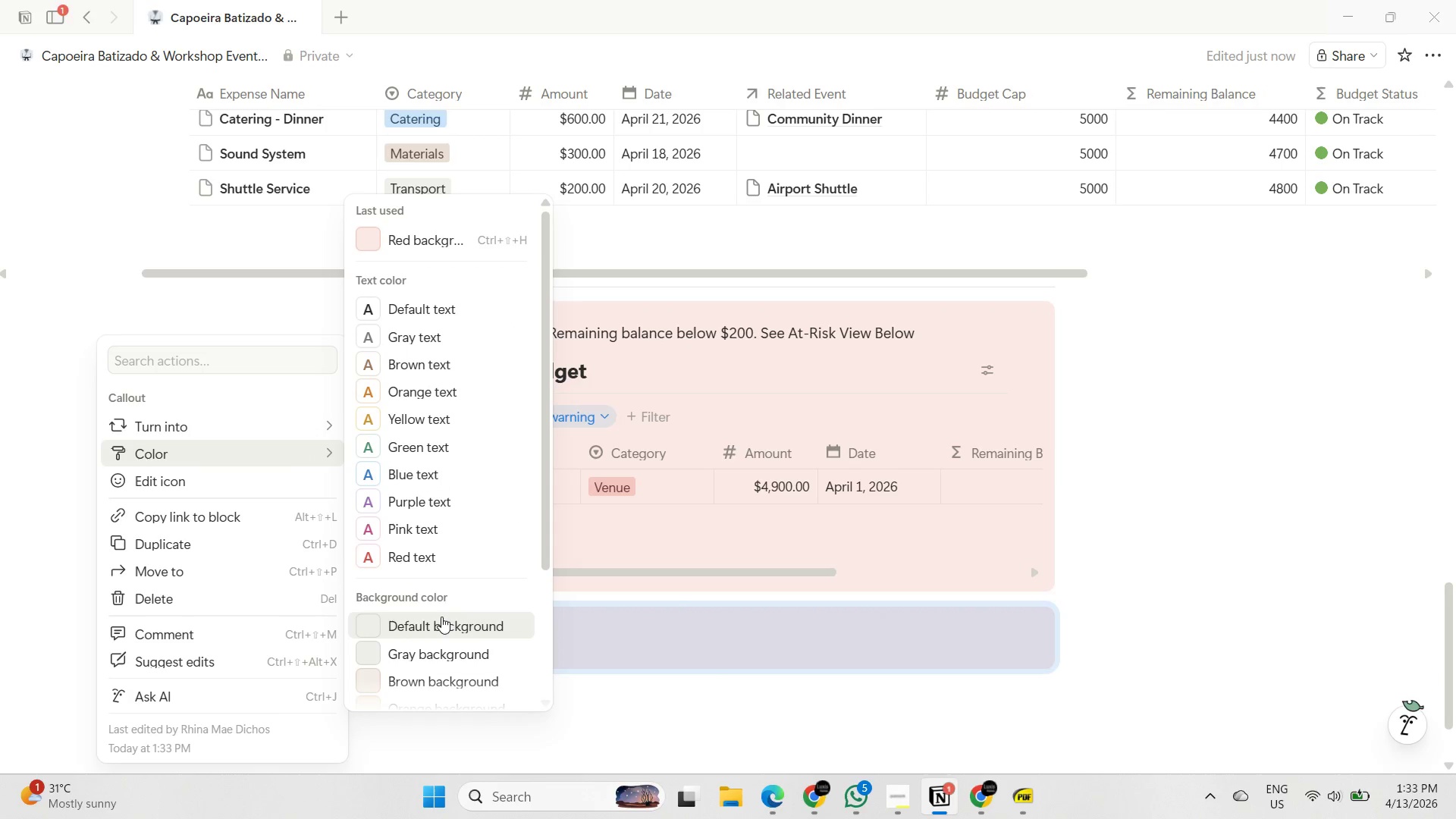 
scroll: coordinate [441, 617], scroll_direction: down, amount: 2.0
 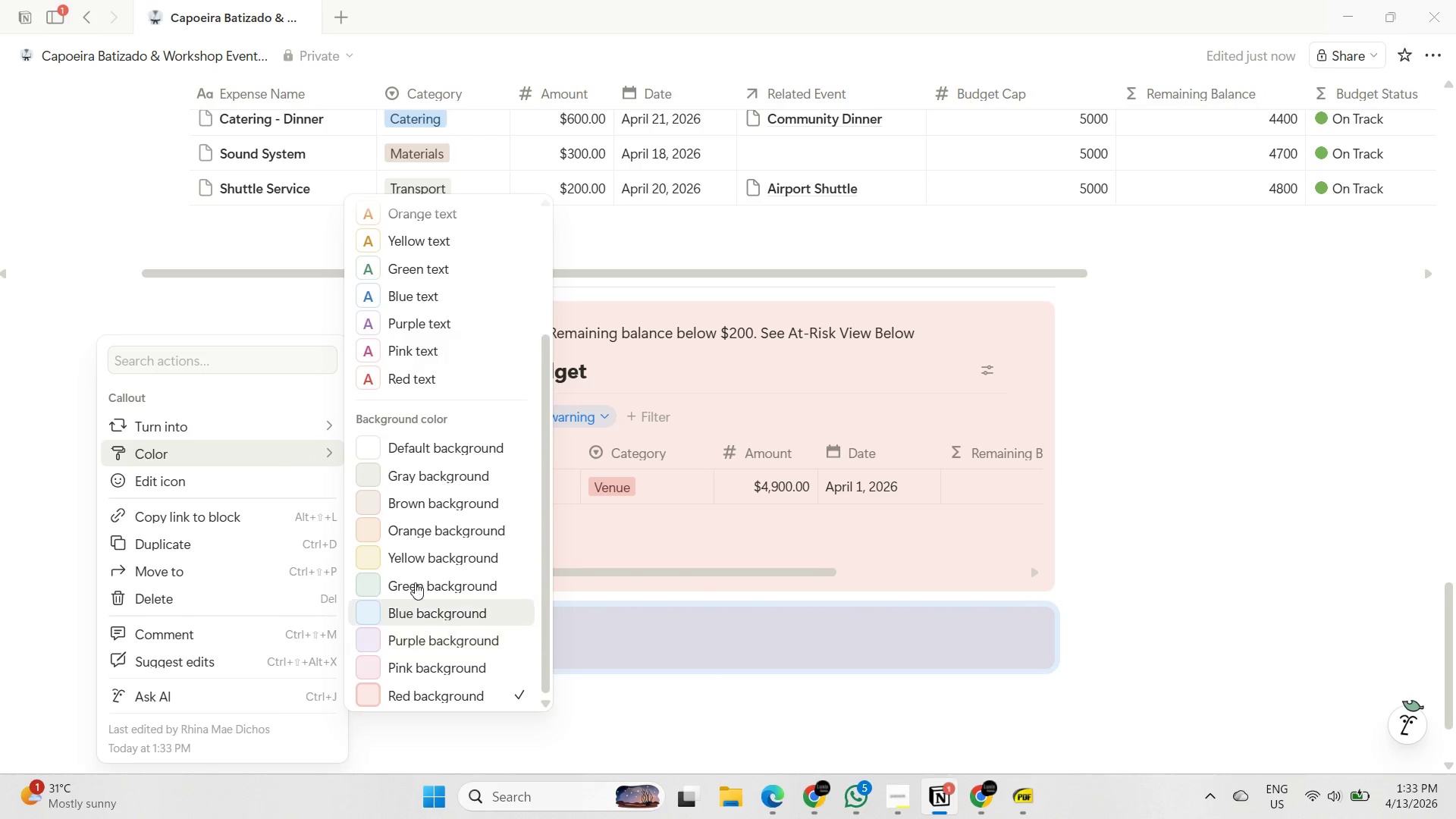 
left_click([417, 576])
 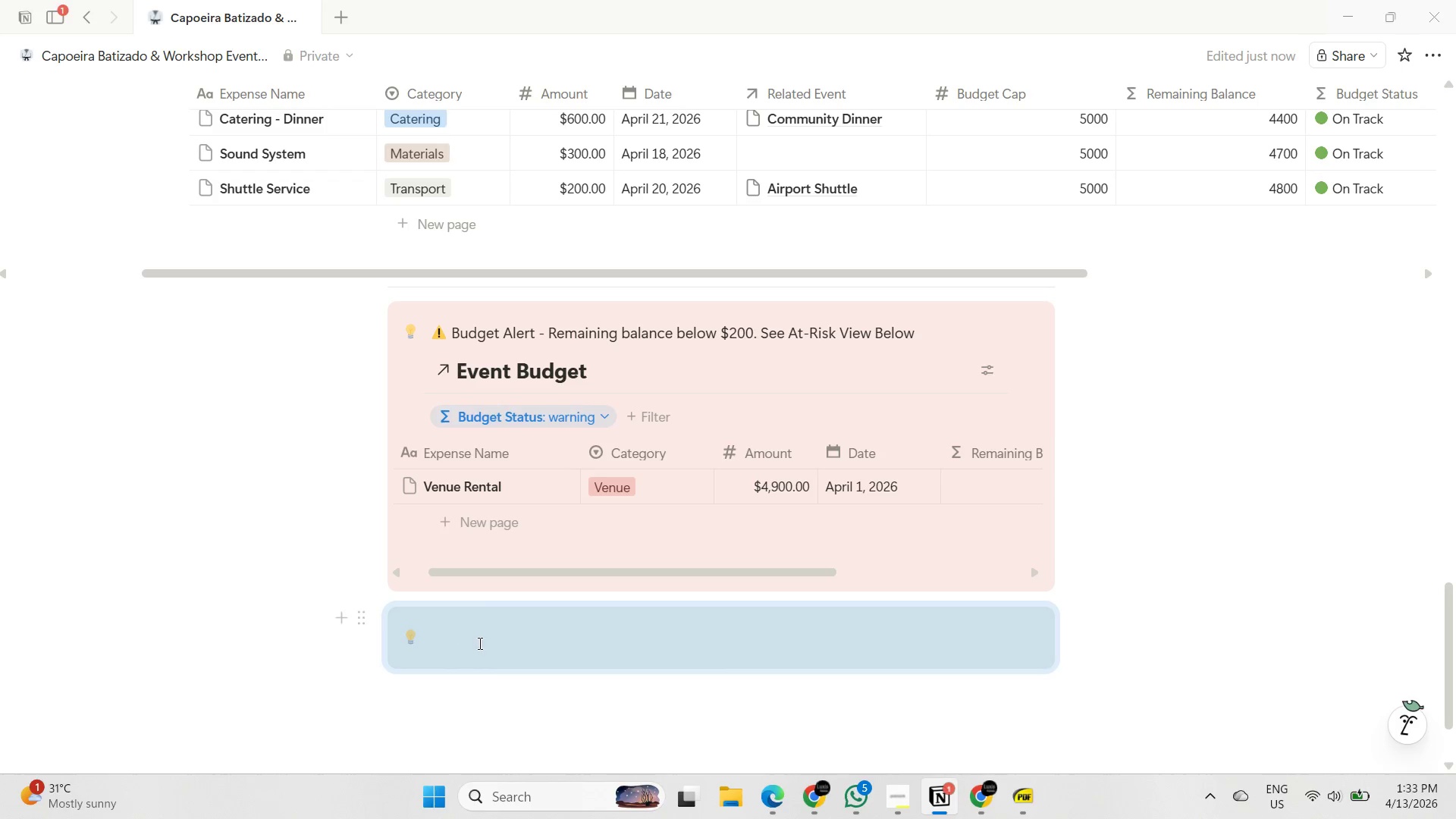 
left_click([479, 643])
 